 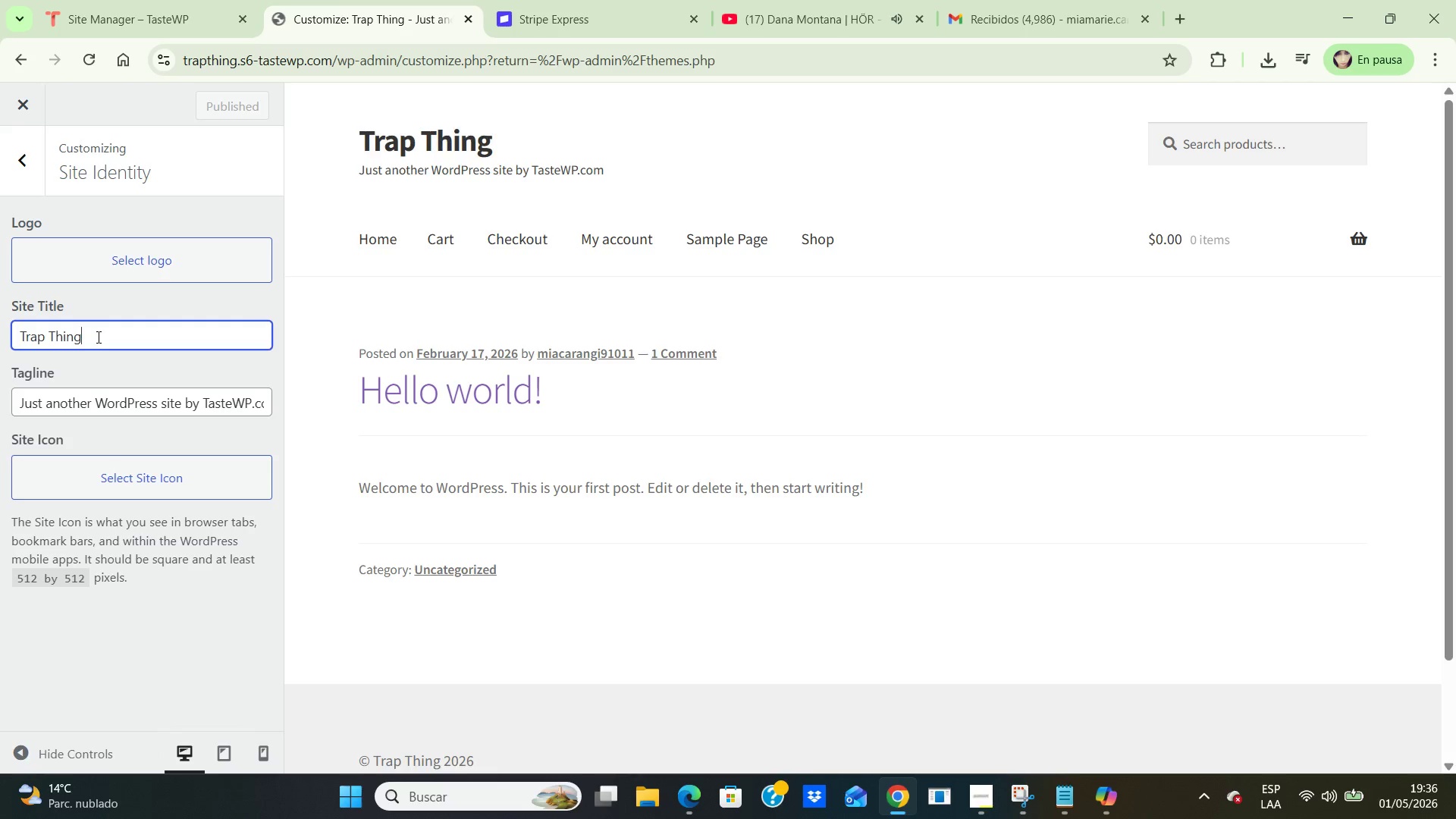 
key(Backspace)
key(Backspace)
key(Backspace)
key(Backspace)
key(Backspace)
key(Backspace)
key(Backspace)
key(Backspace)
key(Backspace)
key(Backspace)
type(GlowGardens)
 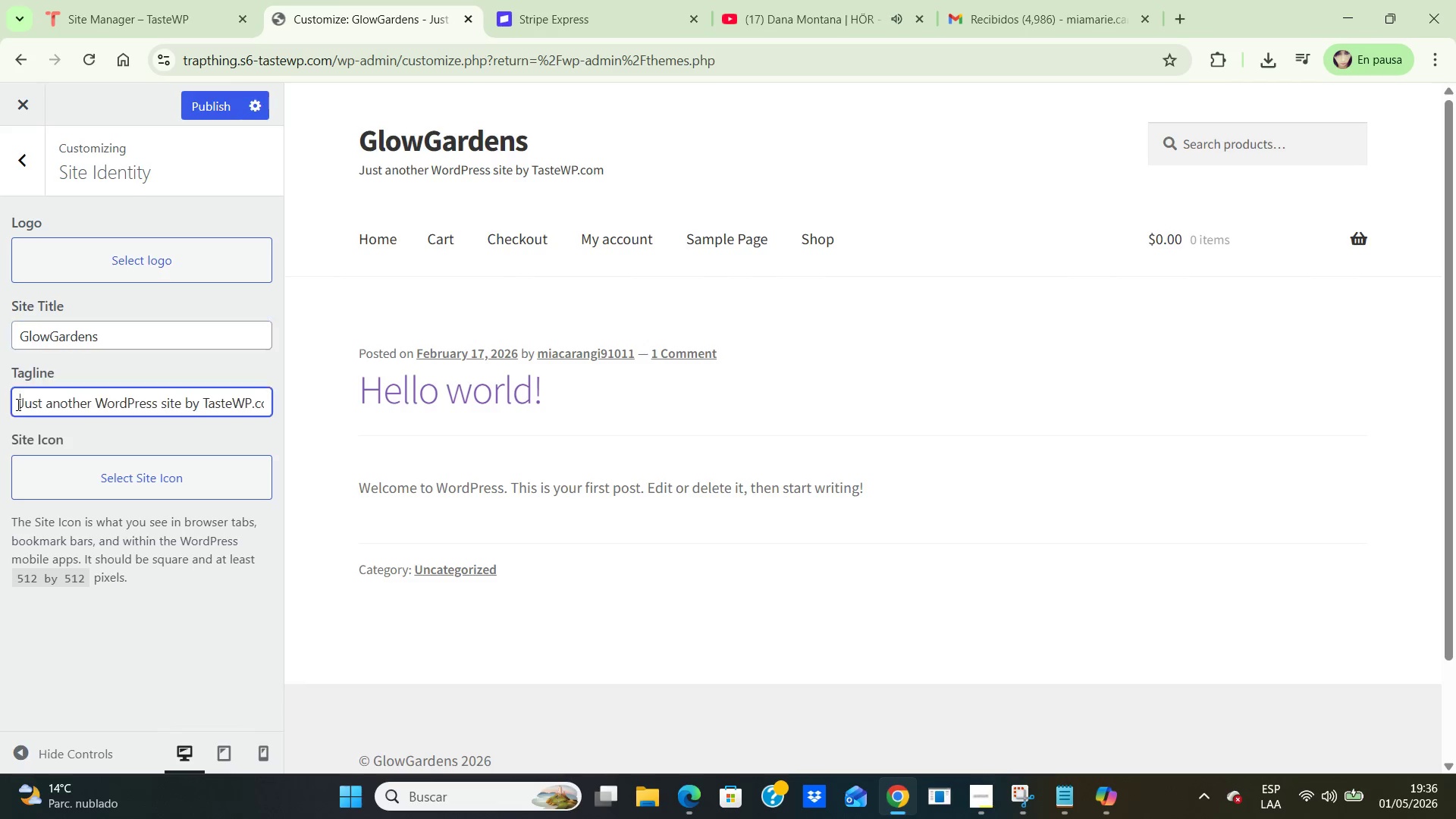 
left_click_drag(start_coordinate=[17, 404], to_coordinate=[375, 421])
 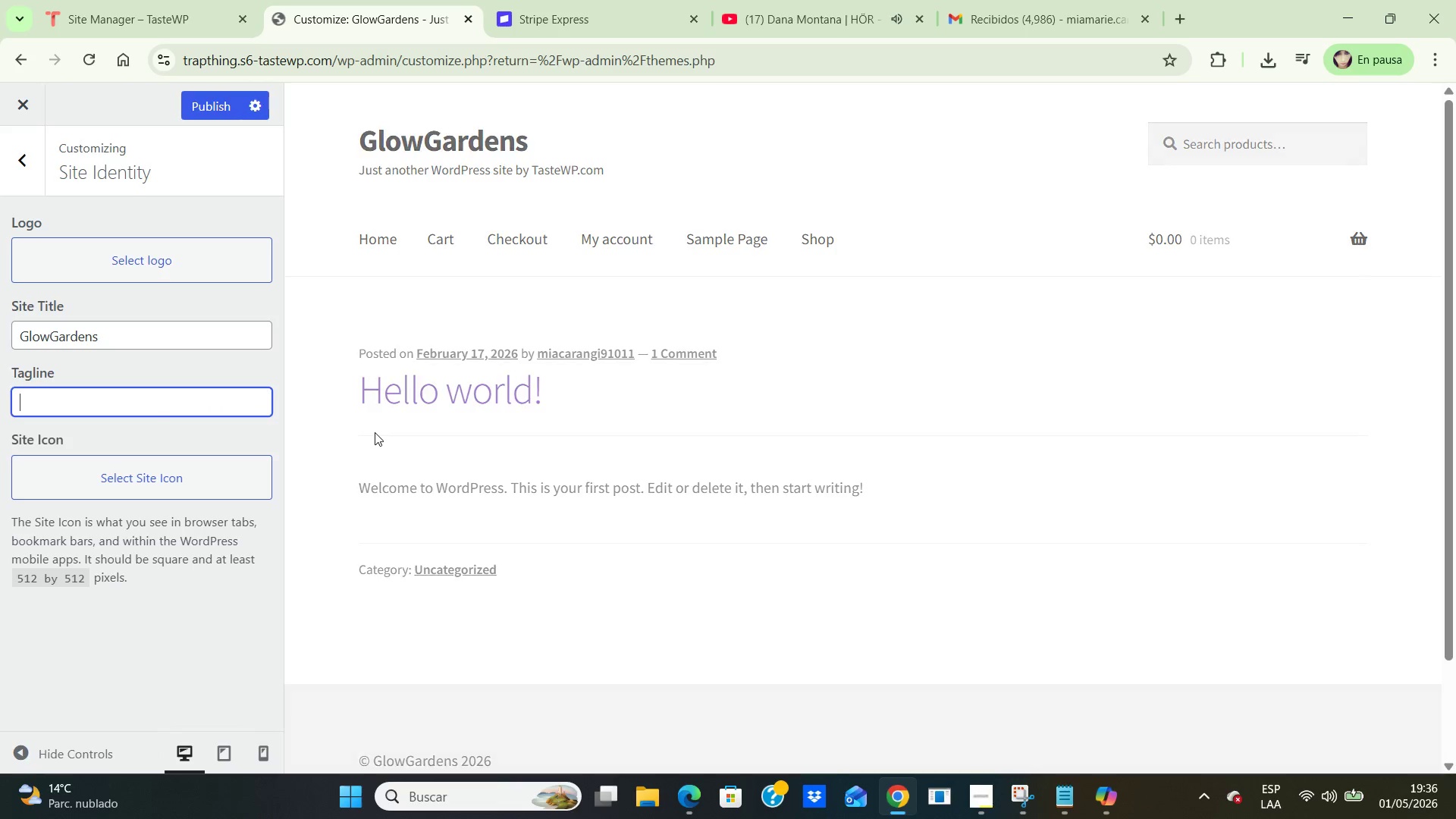 
key(Backspace)
 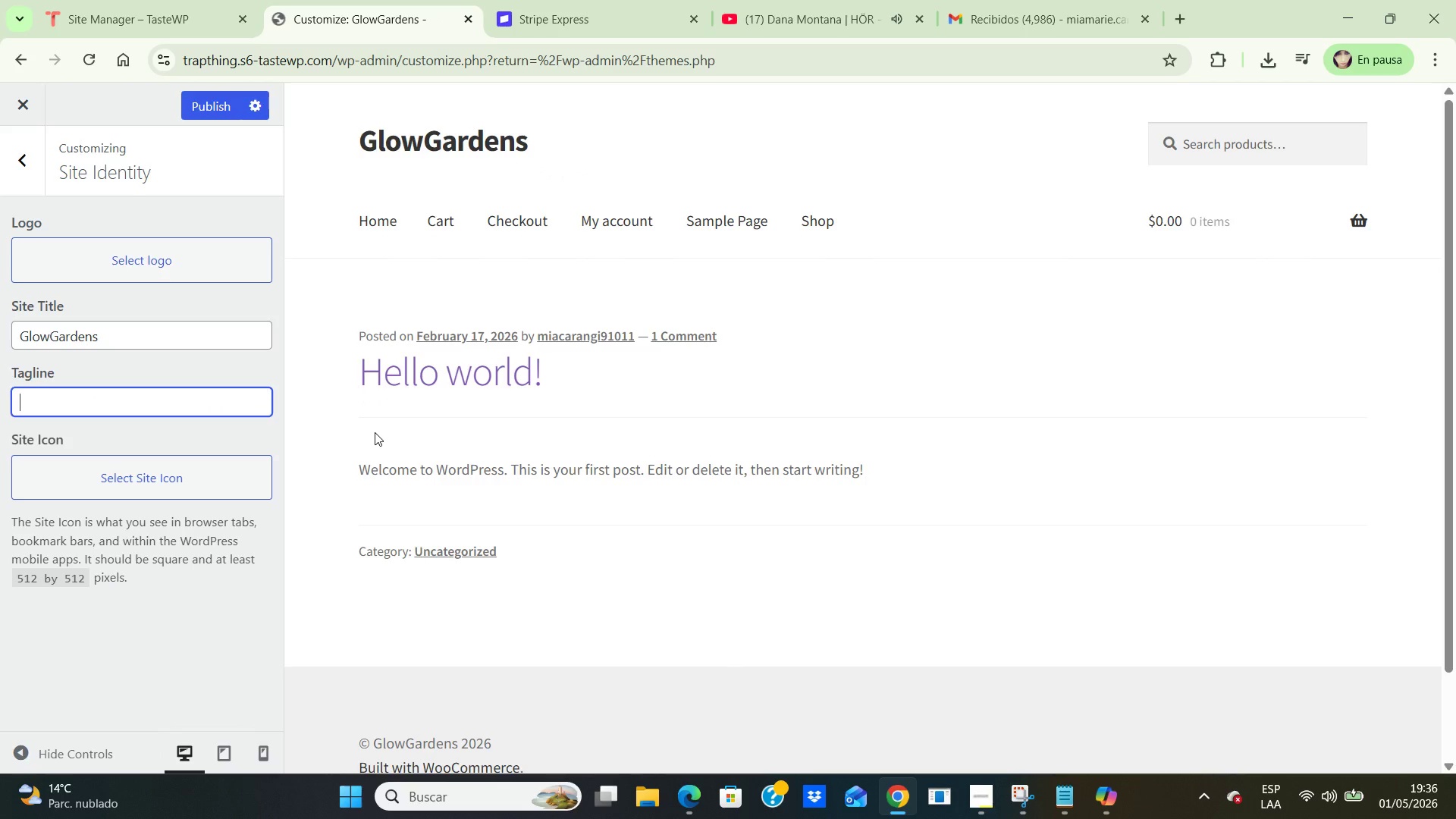 
wait(5.39)
 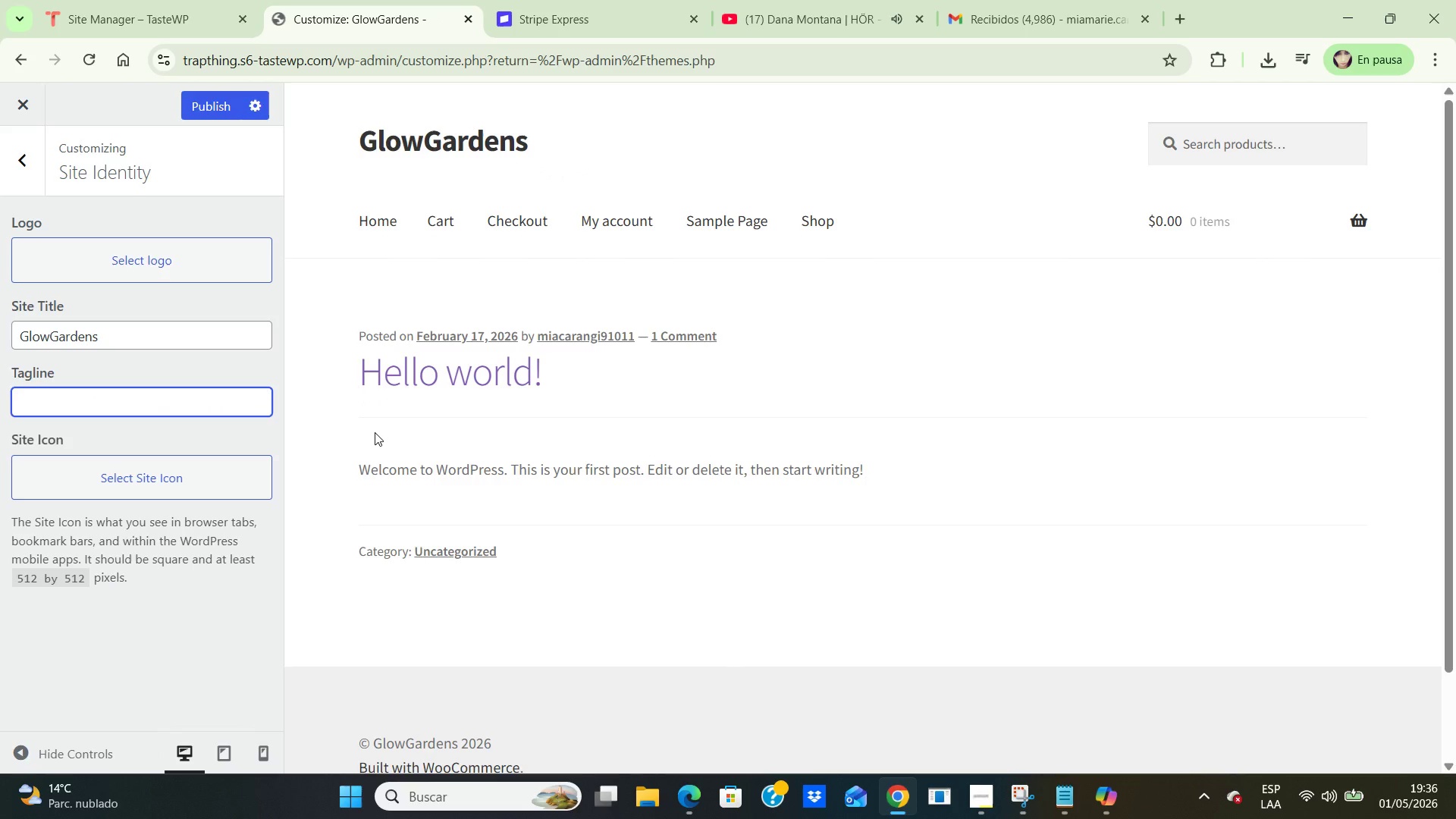 
type(Biolumininescent-)
 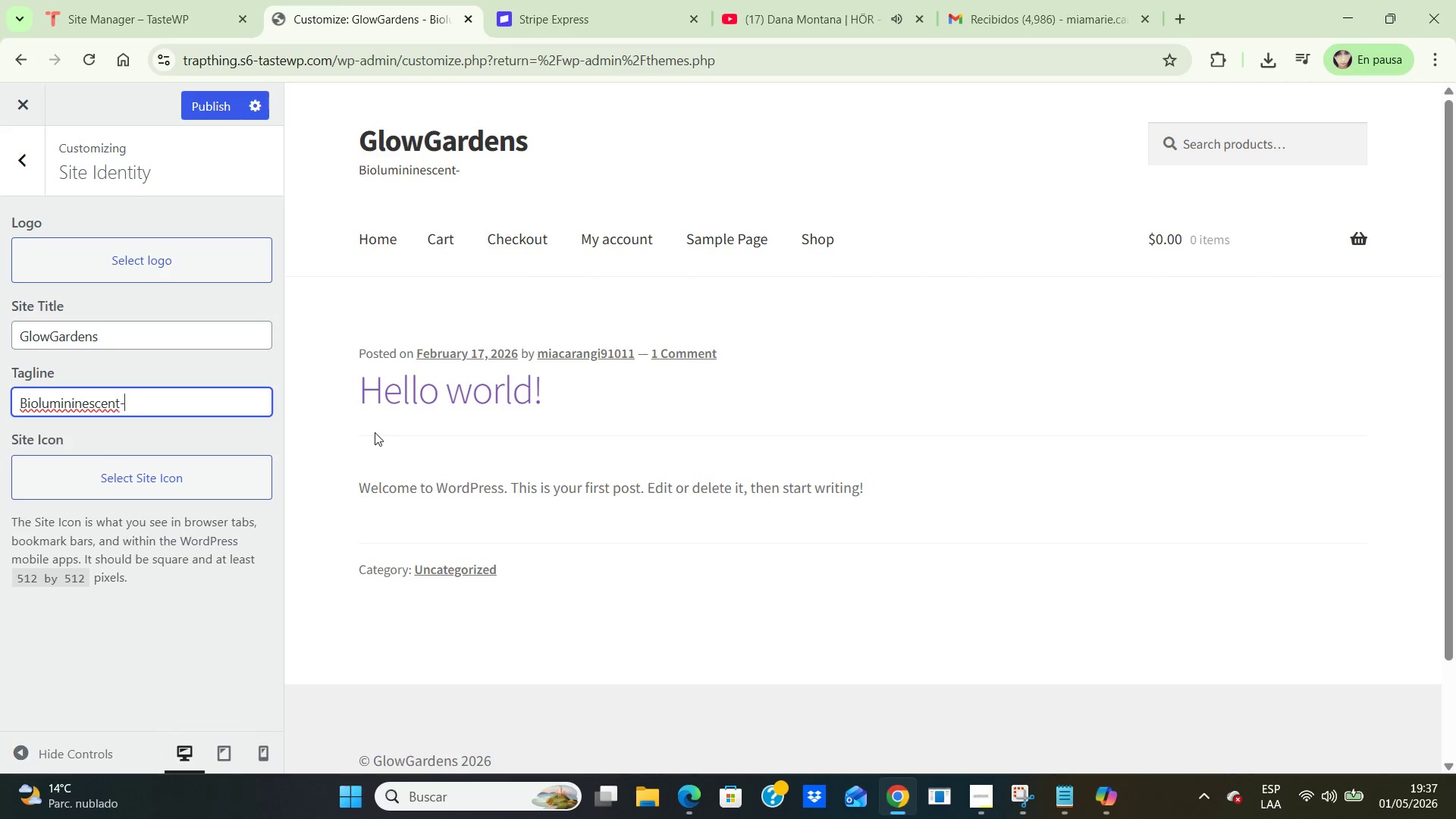 
hold_key(key=Backspace, duration=0.88)
 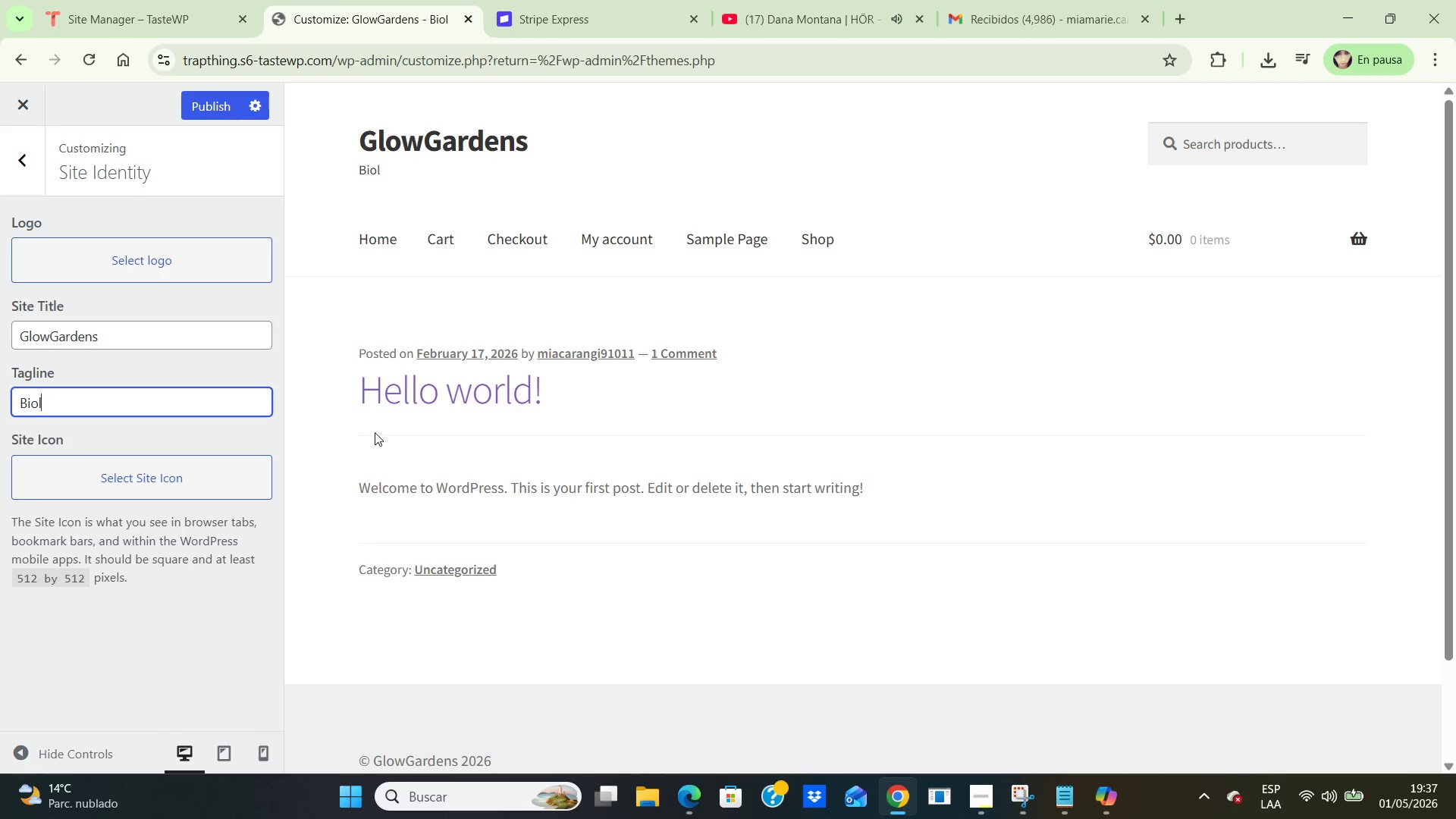 
type(uminescent )
key(Backspace)
type(-inspired terrariums and sustainable mossartfor midgniht interiors)
 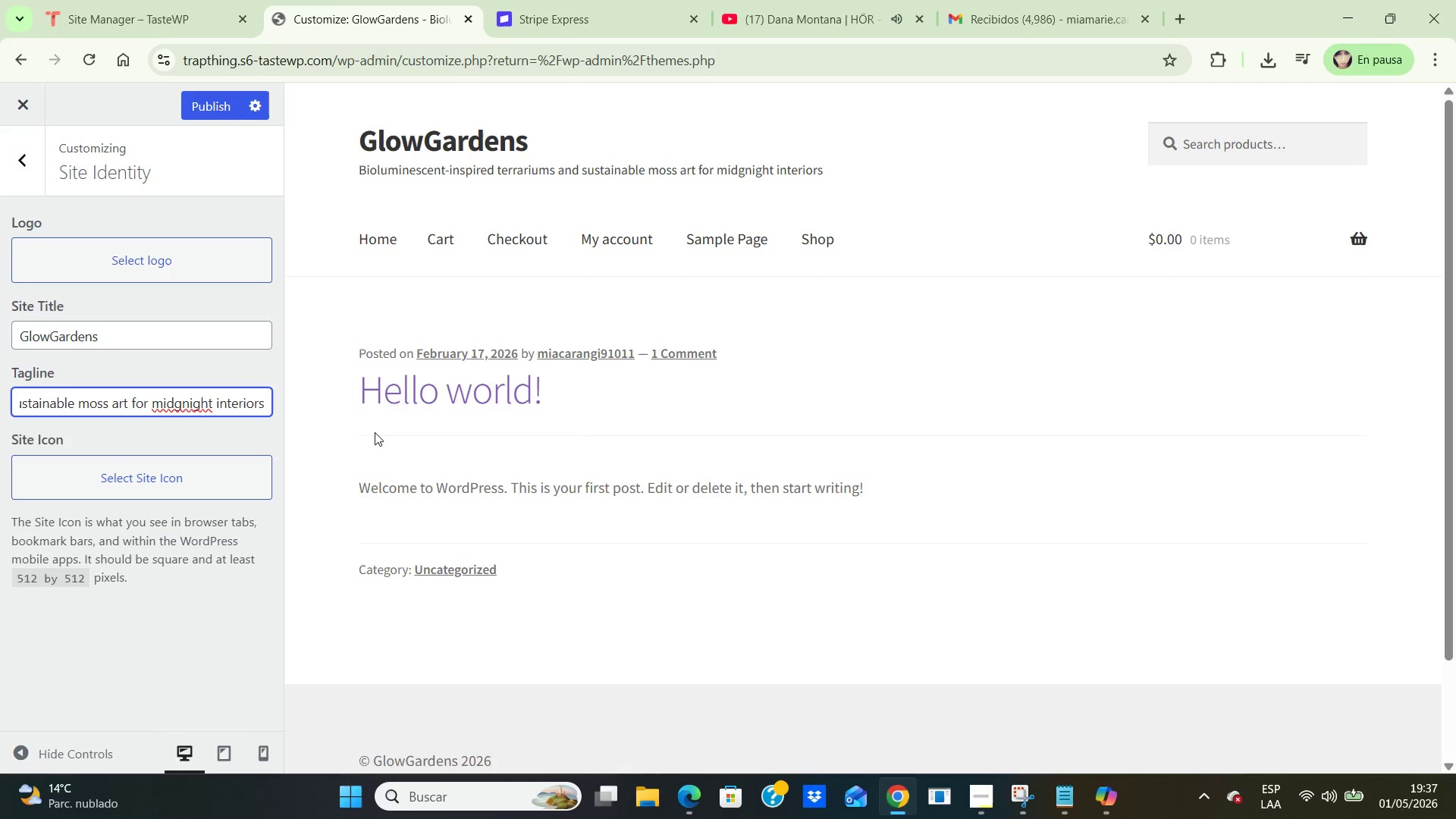 
left_click([180, 404])
 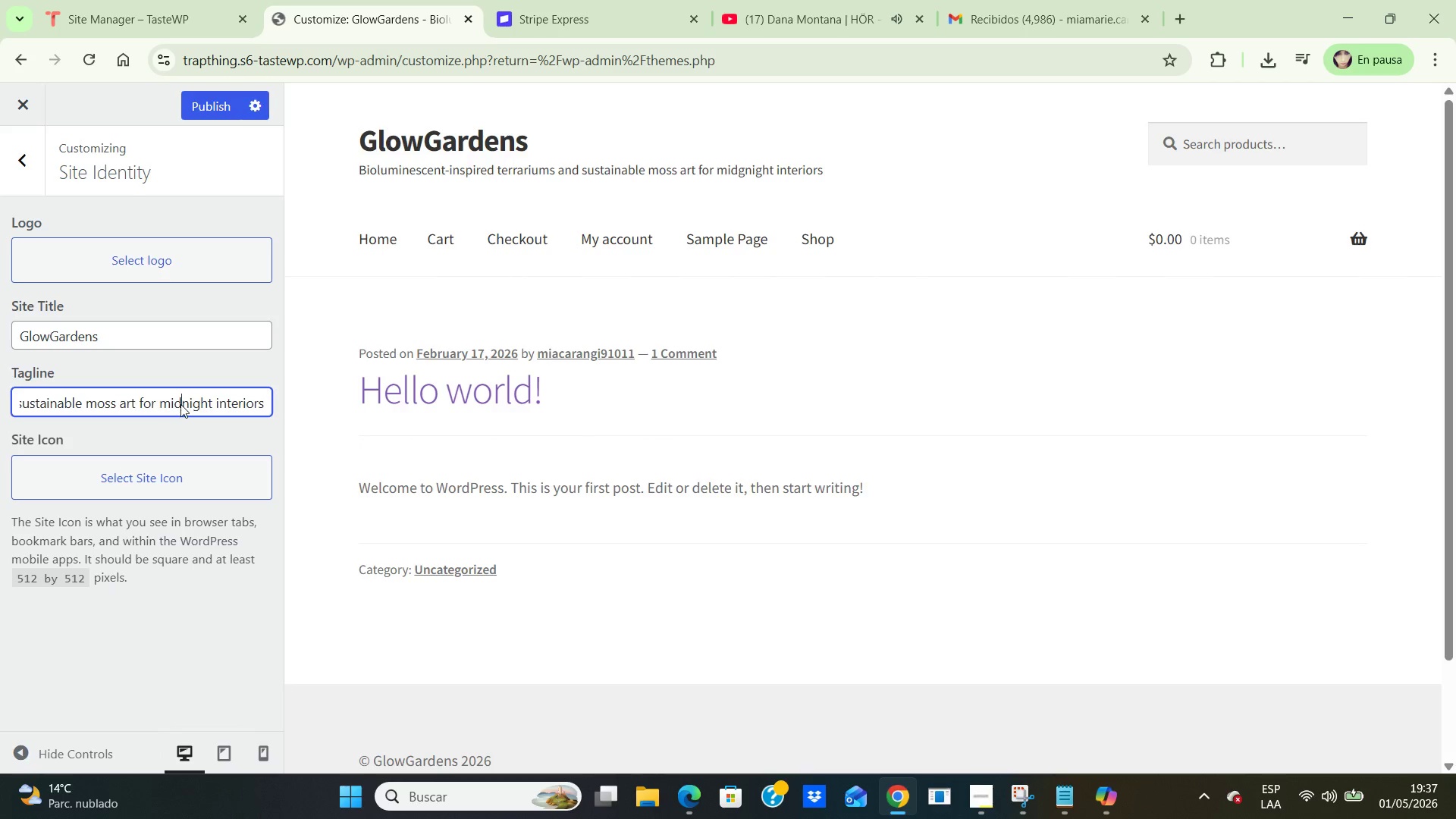 
key(Backspace)
 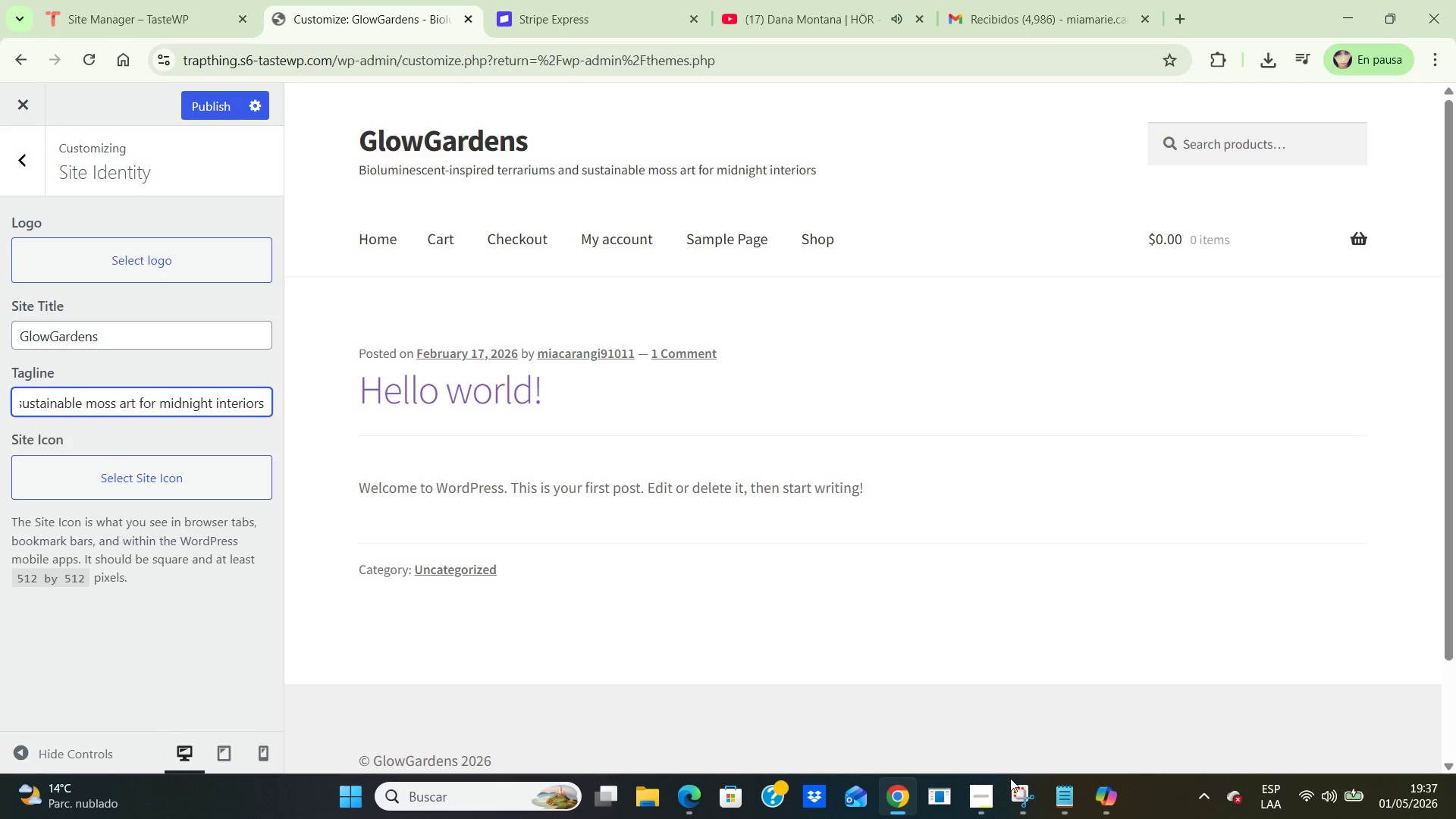 
wait(6.05)
 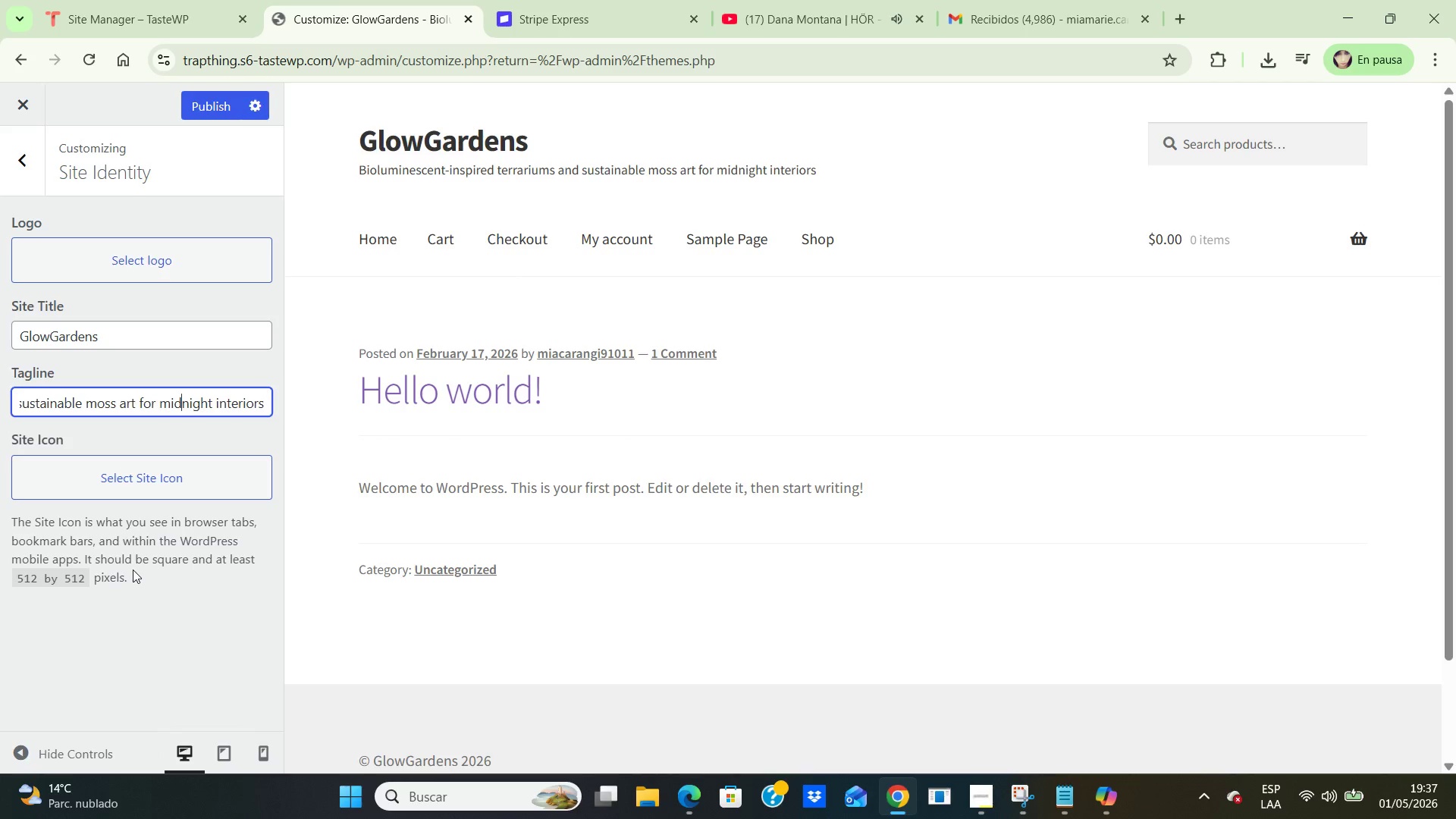 
left_click([1112, 798])
 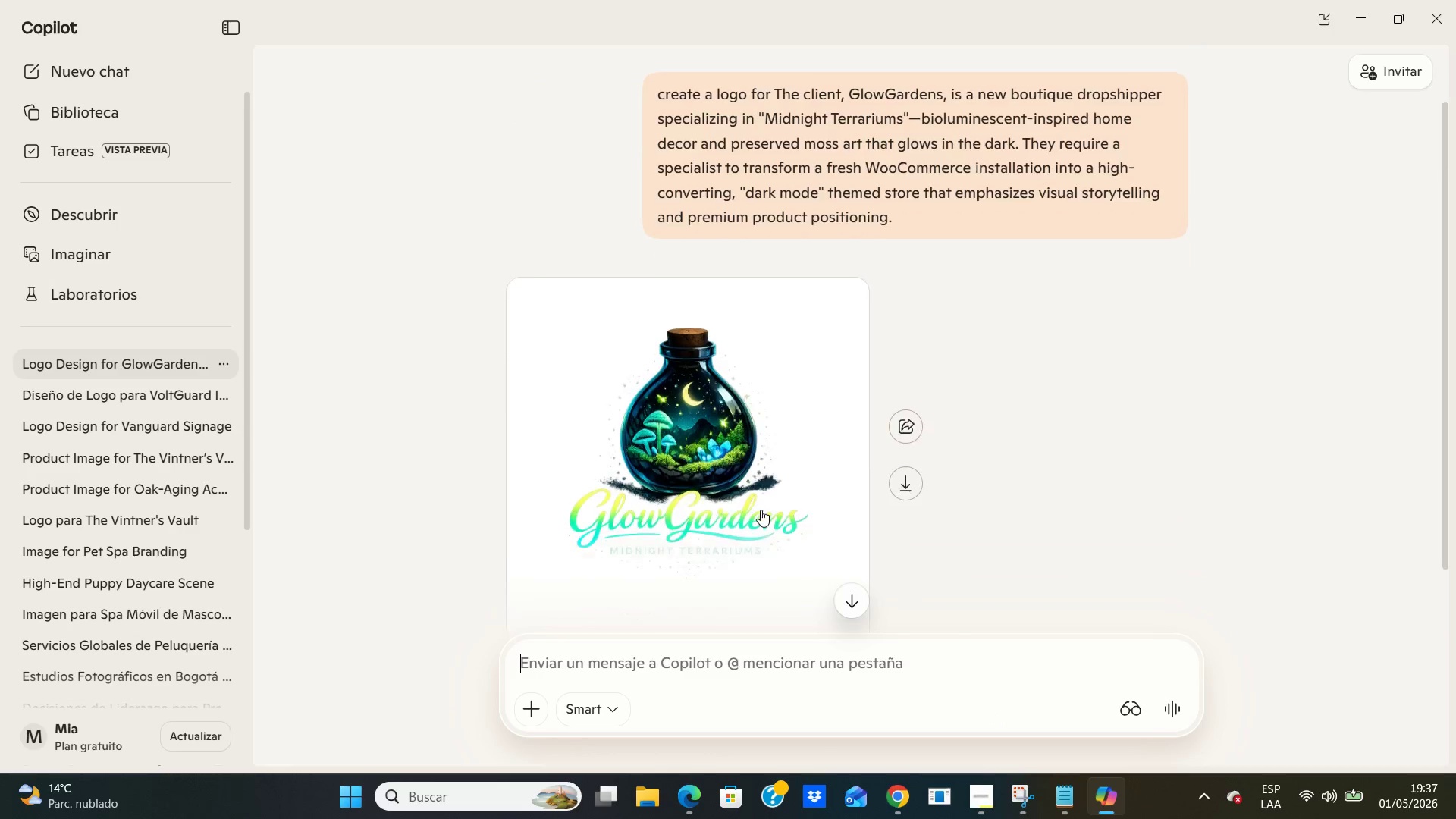 
scroll: coordinate [761, 510], scroll_direction: down, amount: 2.0
 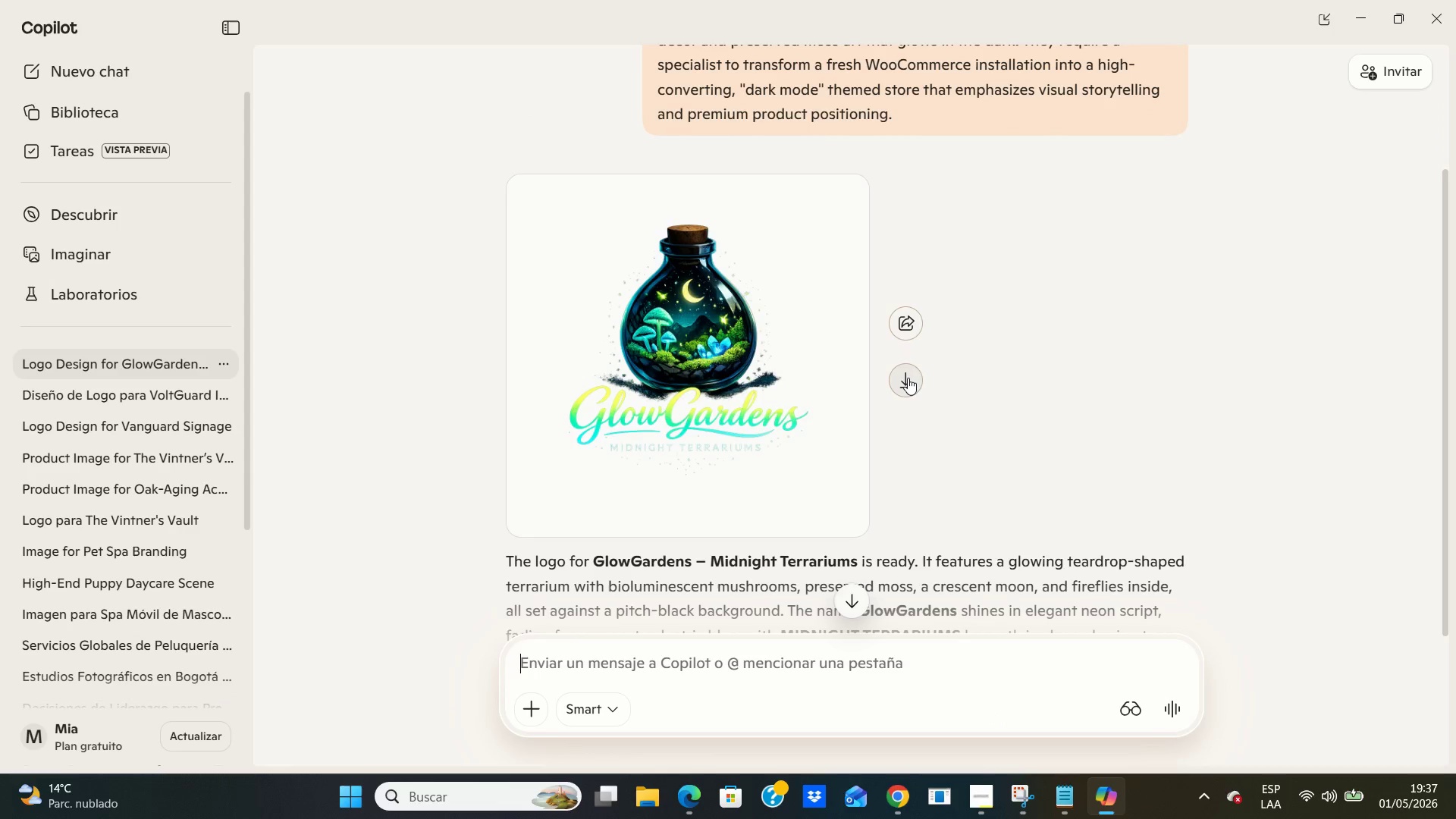 
left_click([908, 378])
 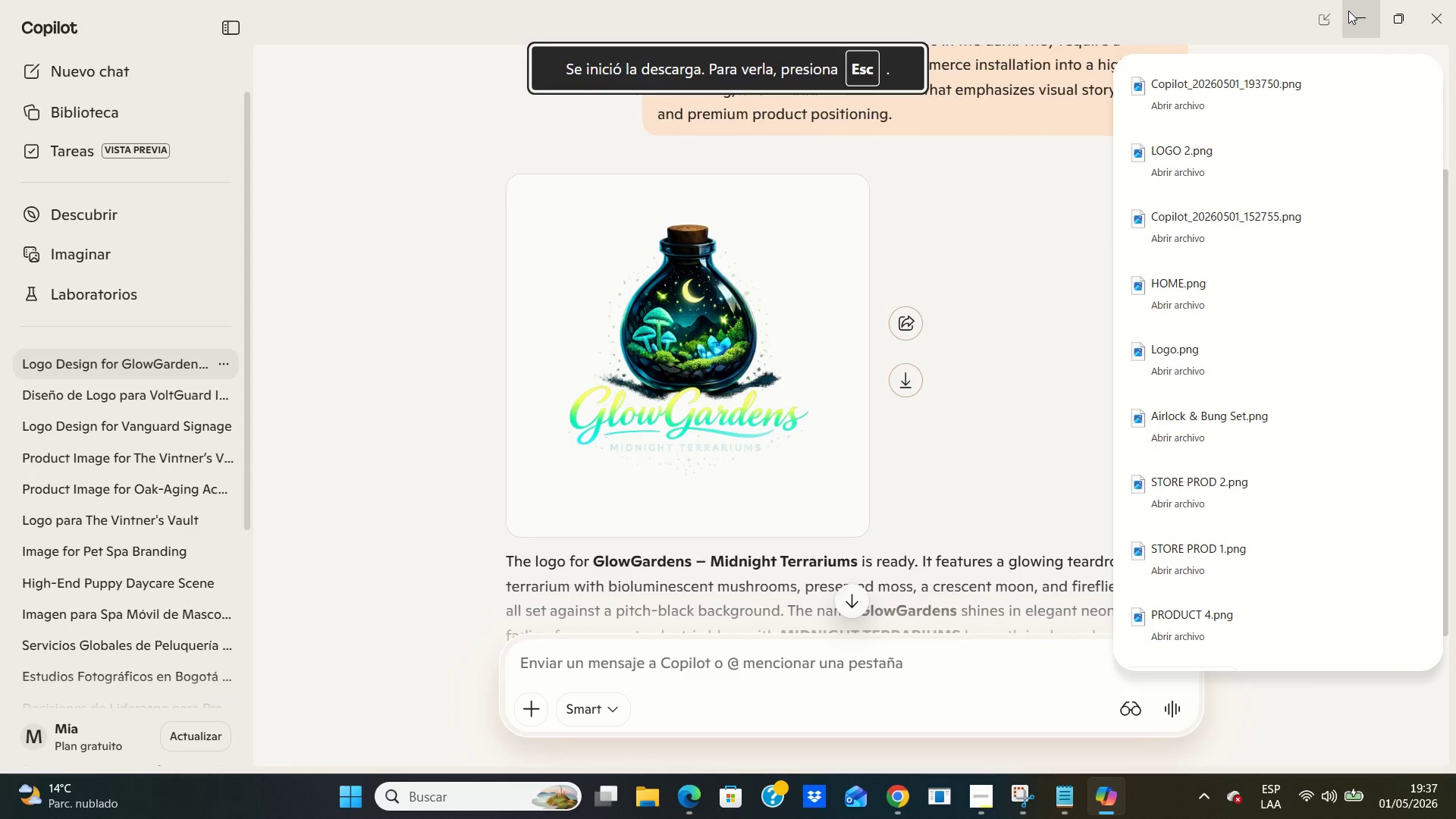 
left_click([1350, 11])
 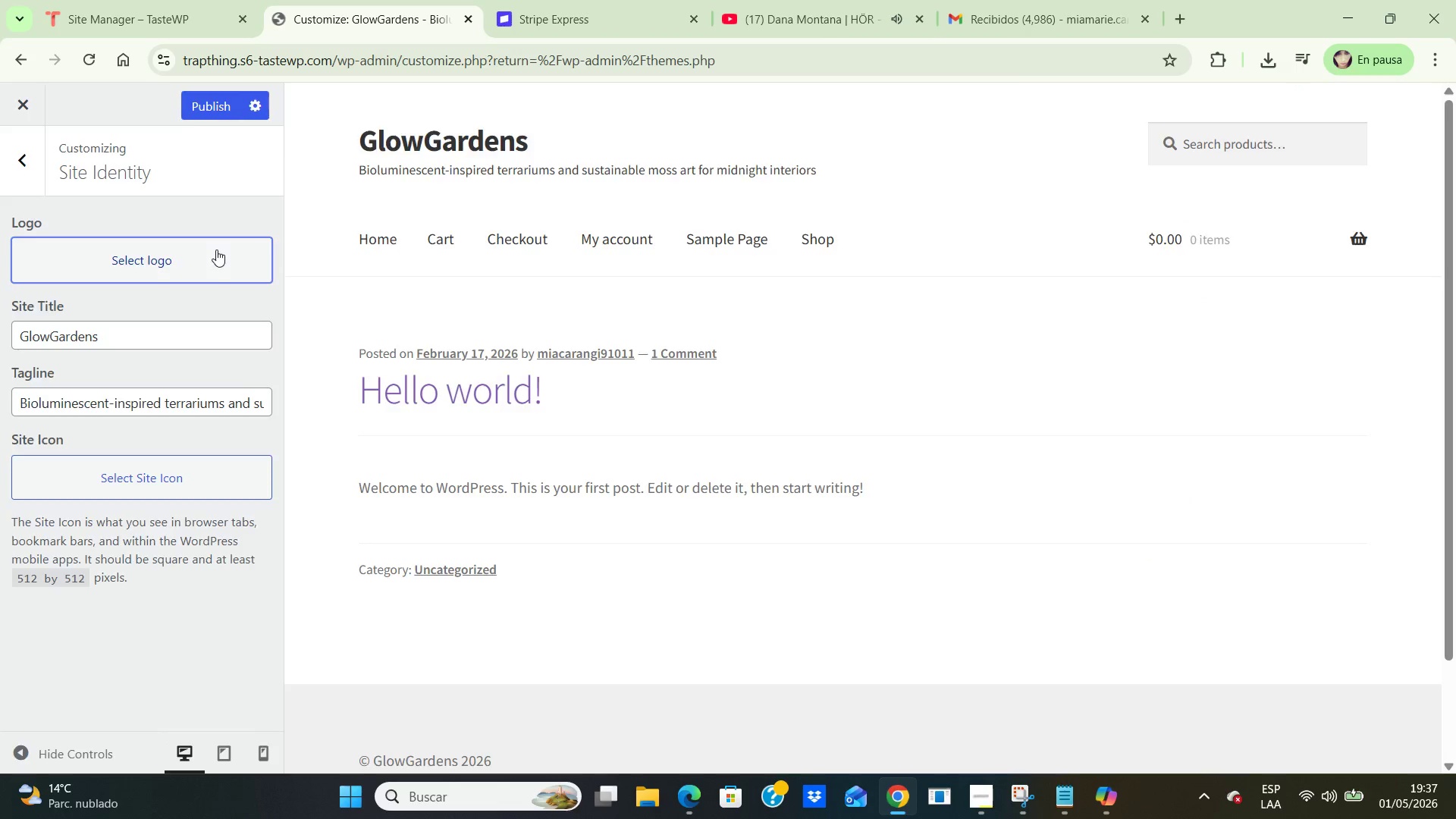 
left_click([216, 249])
 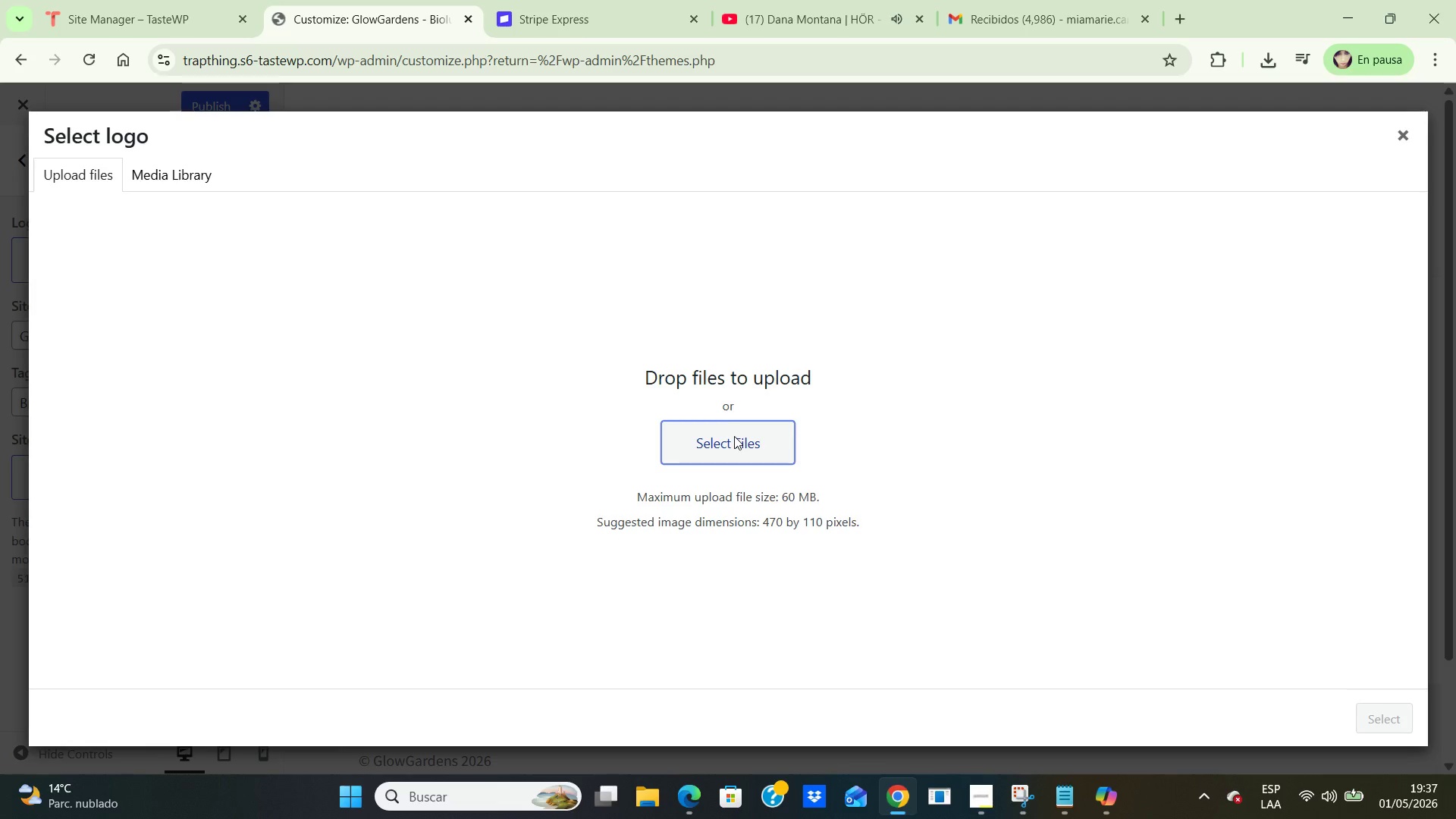 
left_click([734, 436])
 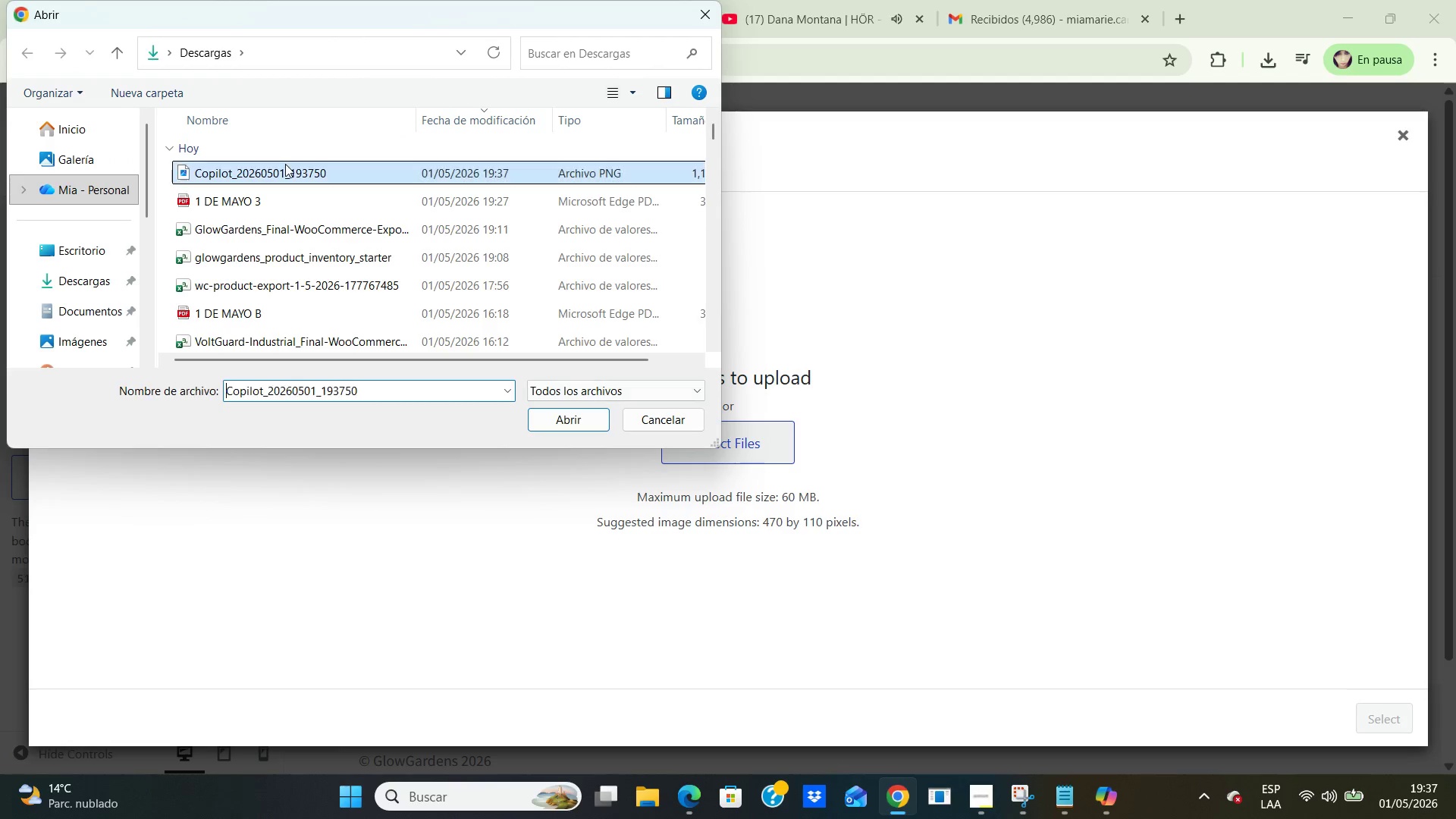 
left_click([285, 164])
 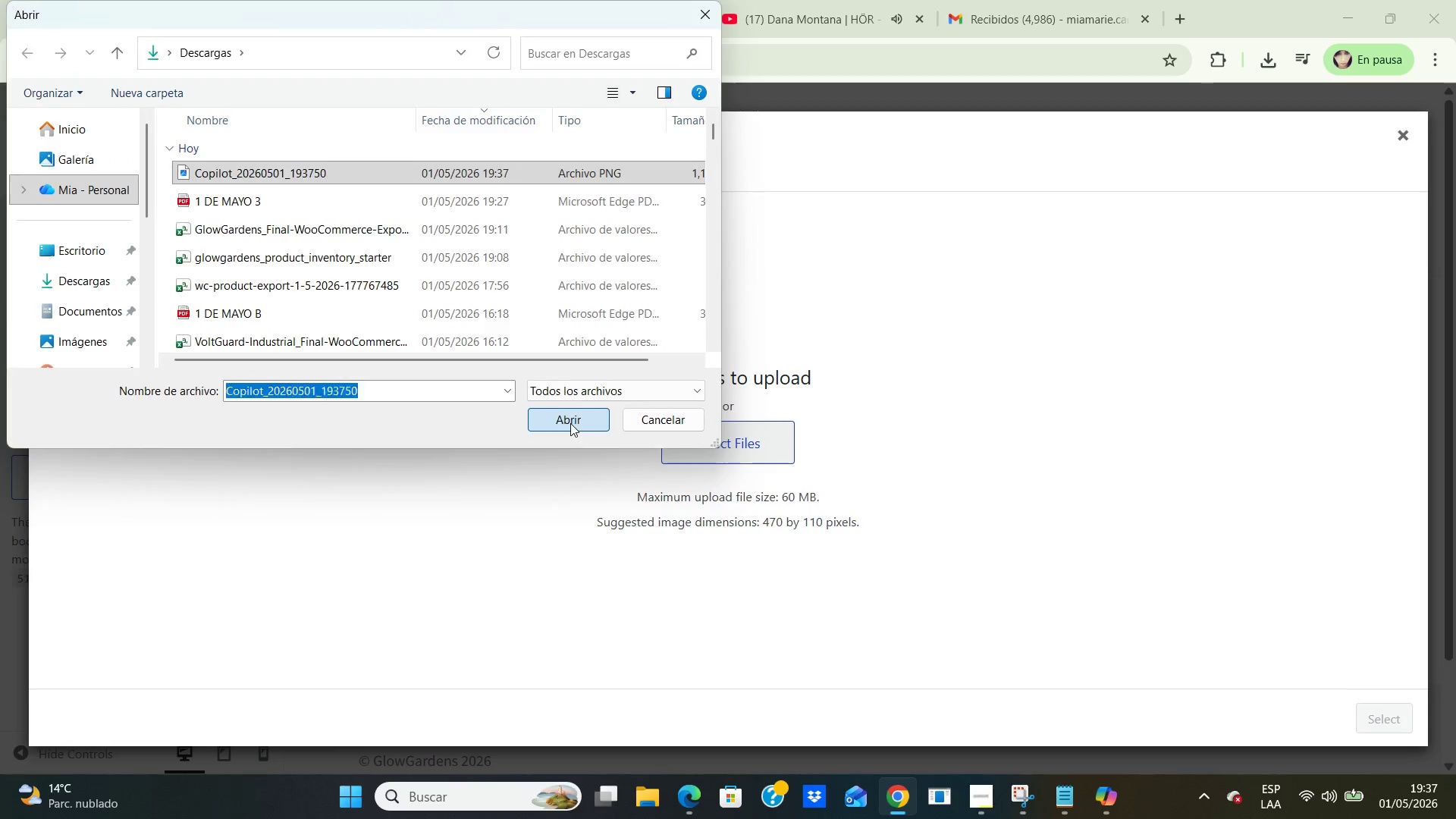 
left_click([570, 423])
 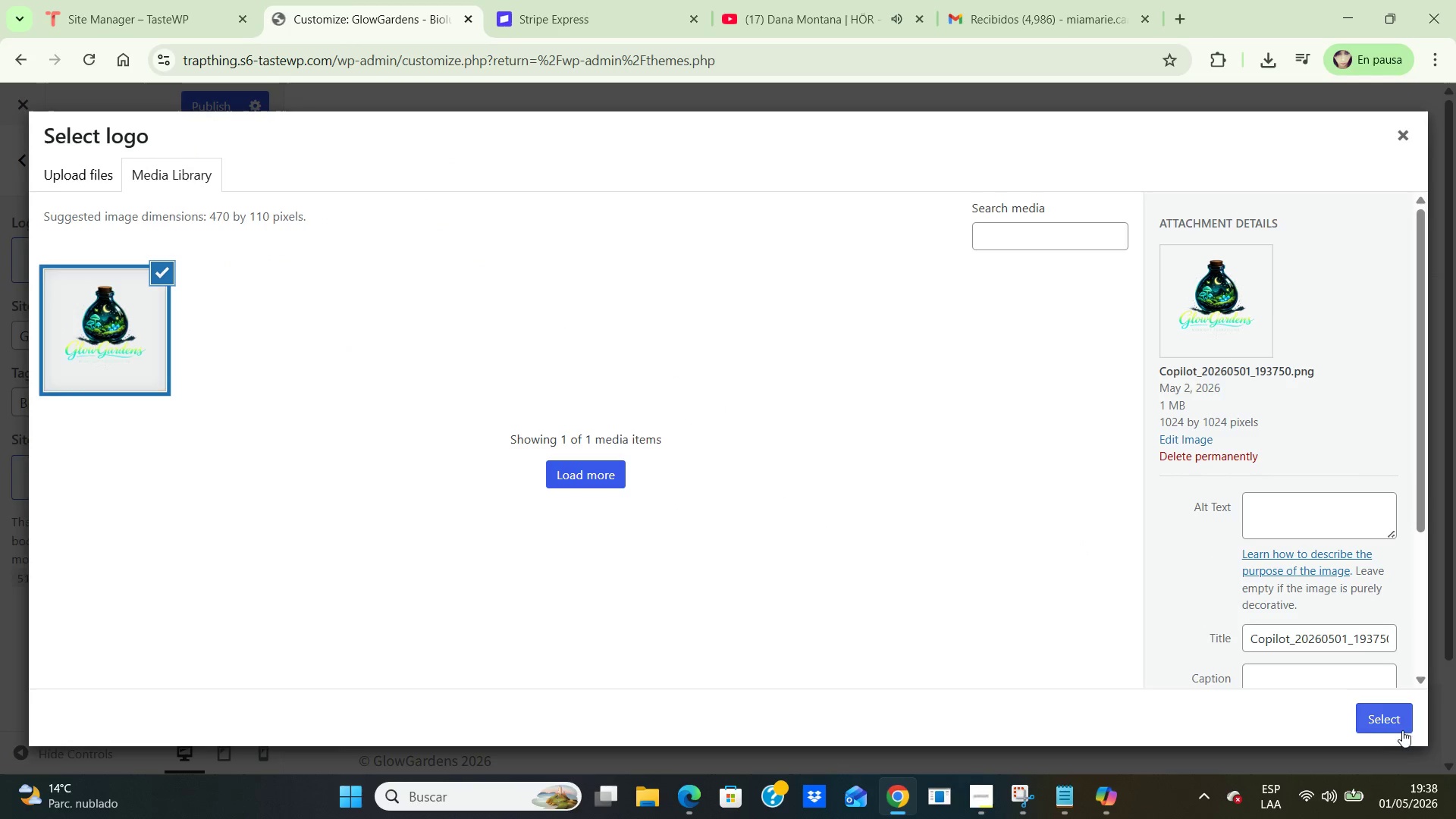 
left_click([1395, 724])
 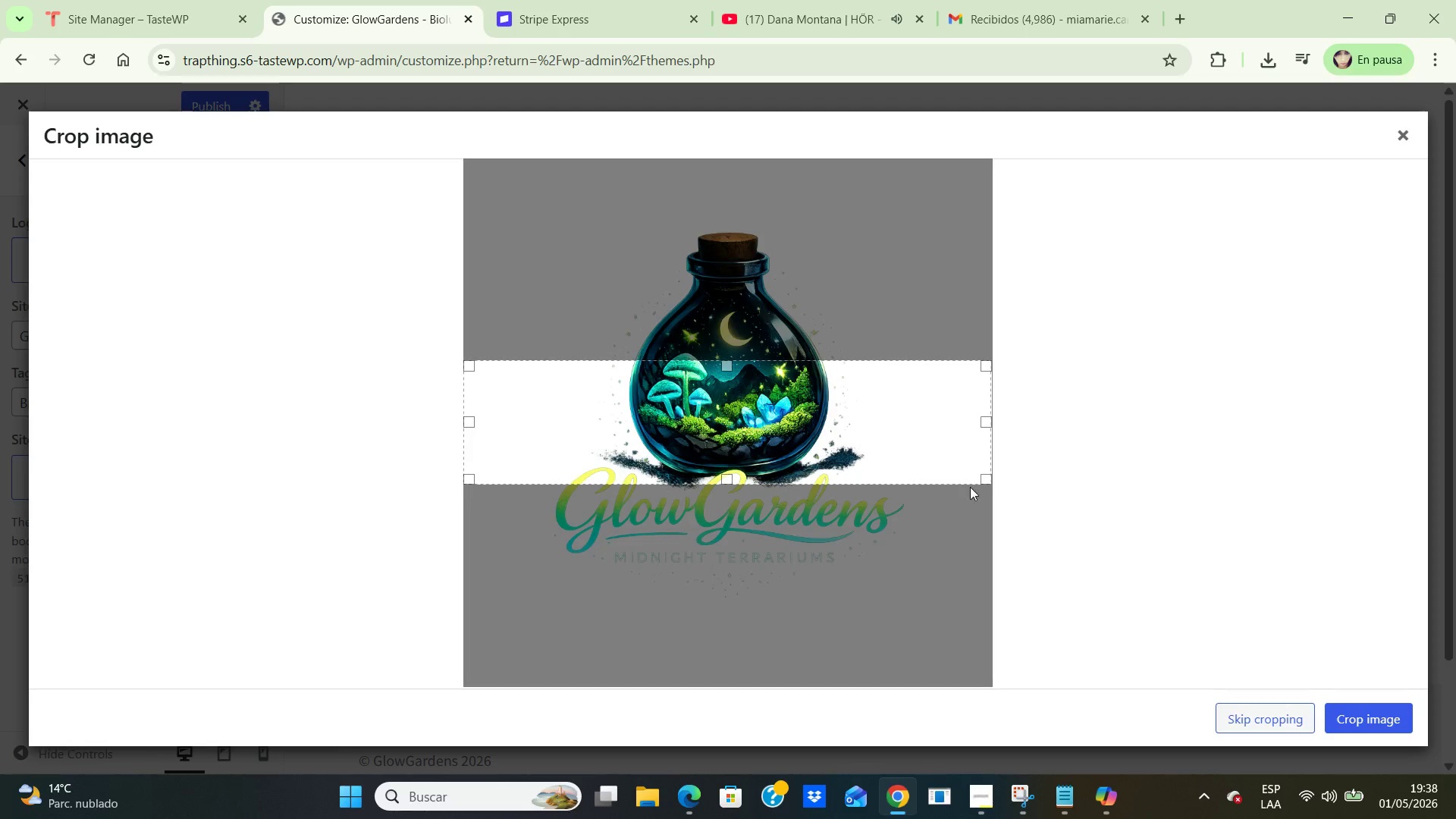 
left_click_drag(start_coordinate=[985, 481], to_coordinate=[1021, 598])
 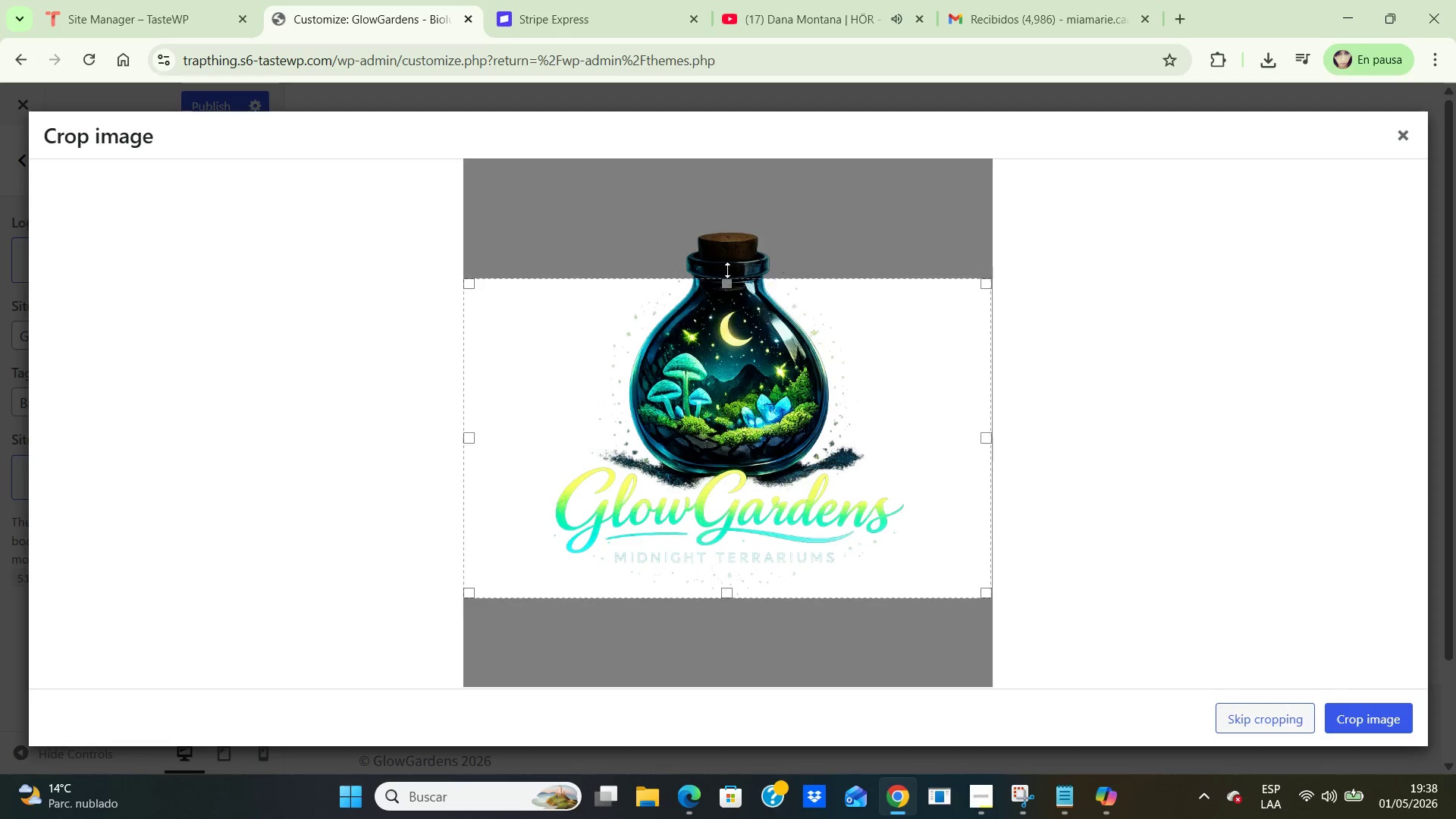 
left_click_drag(start_coordinate=[744, 366], to_coordinate=[722, 158])
 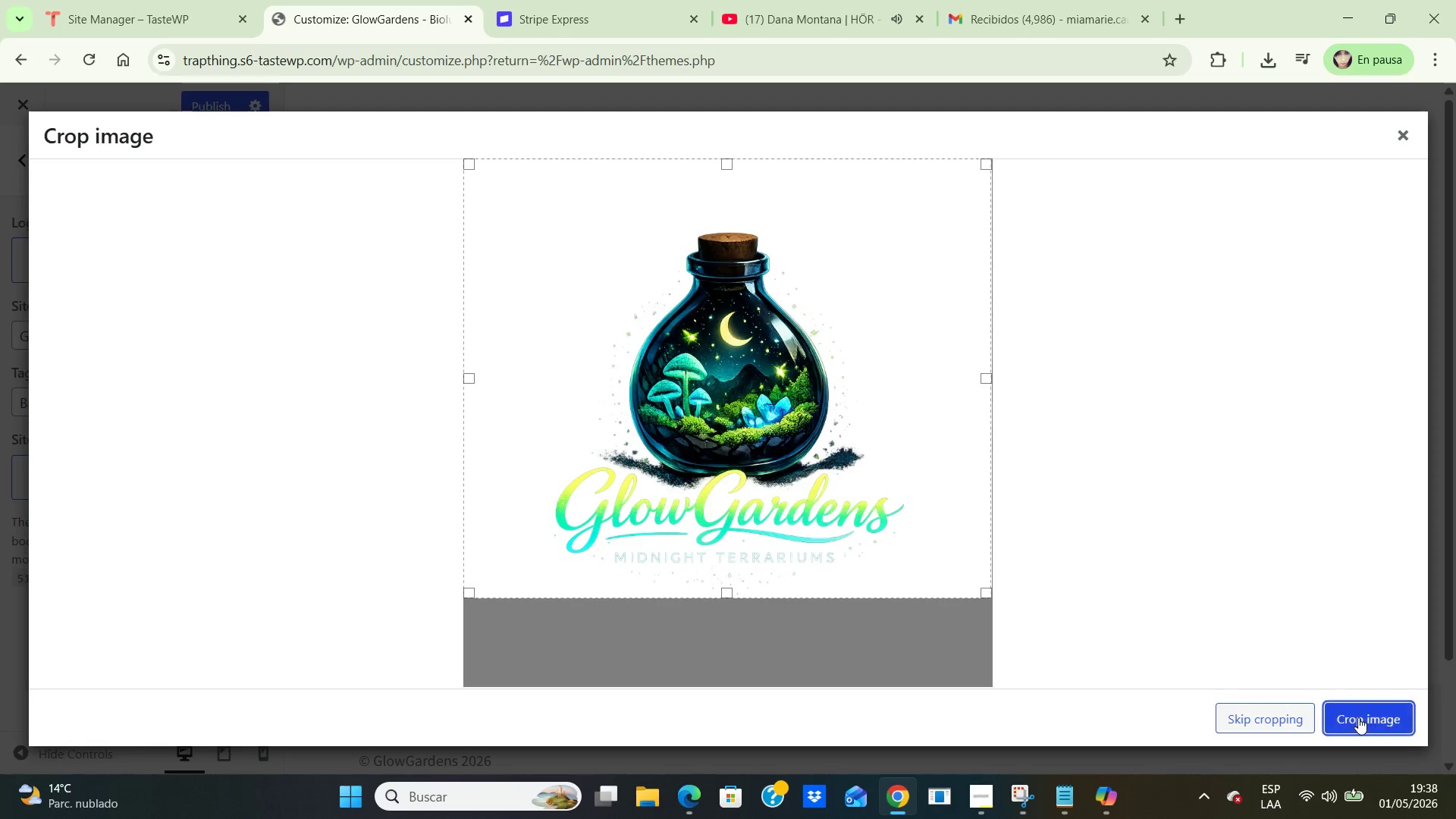 
left_click([1358, 717])
 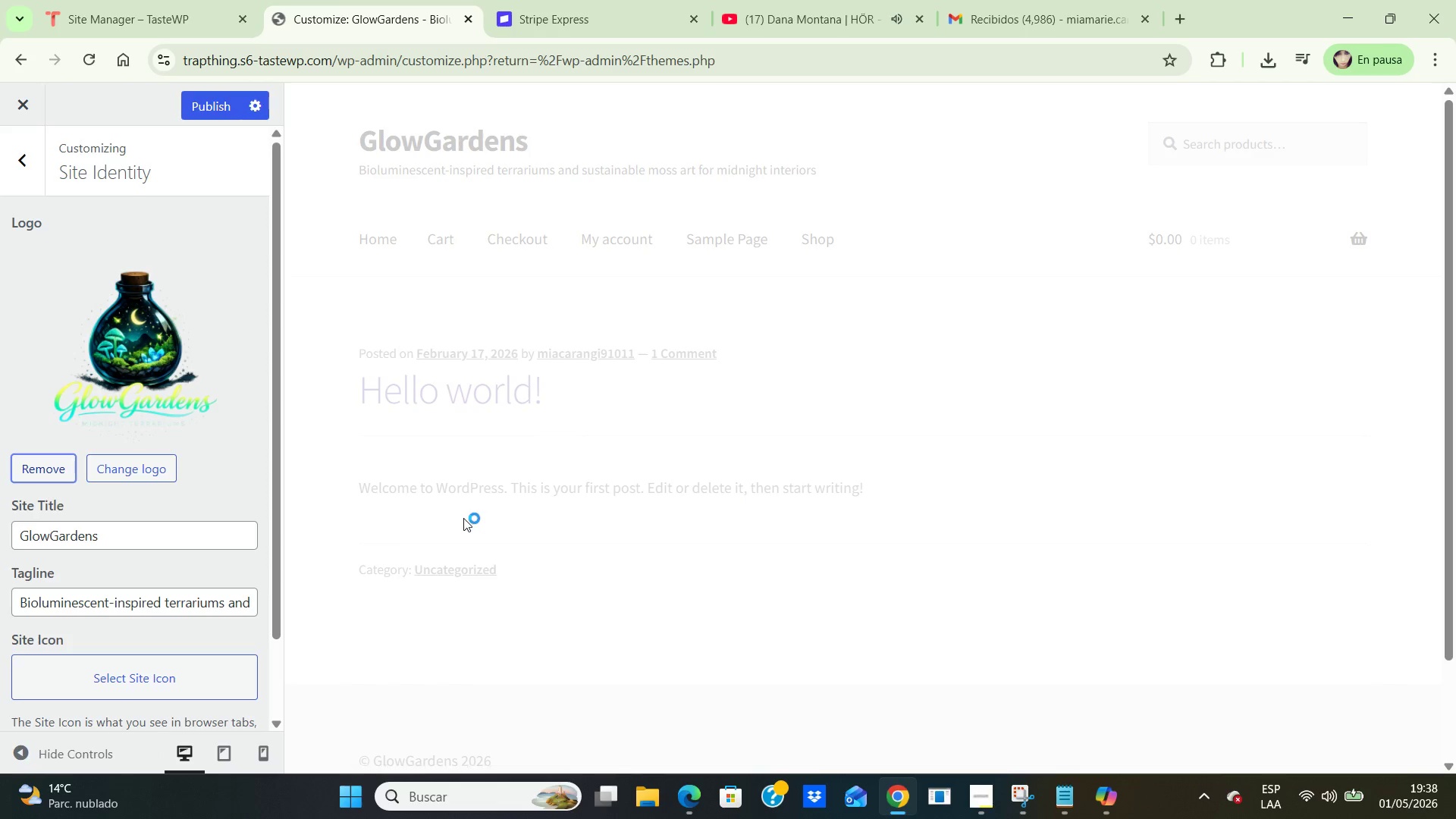 
scroll: coordinate [378, 529], scroll_direction: down, amount: 2.0
 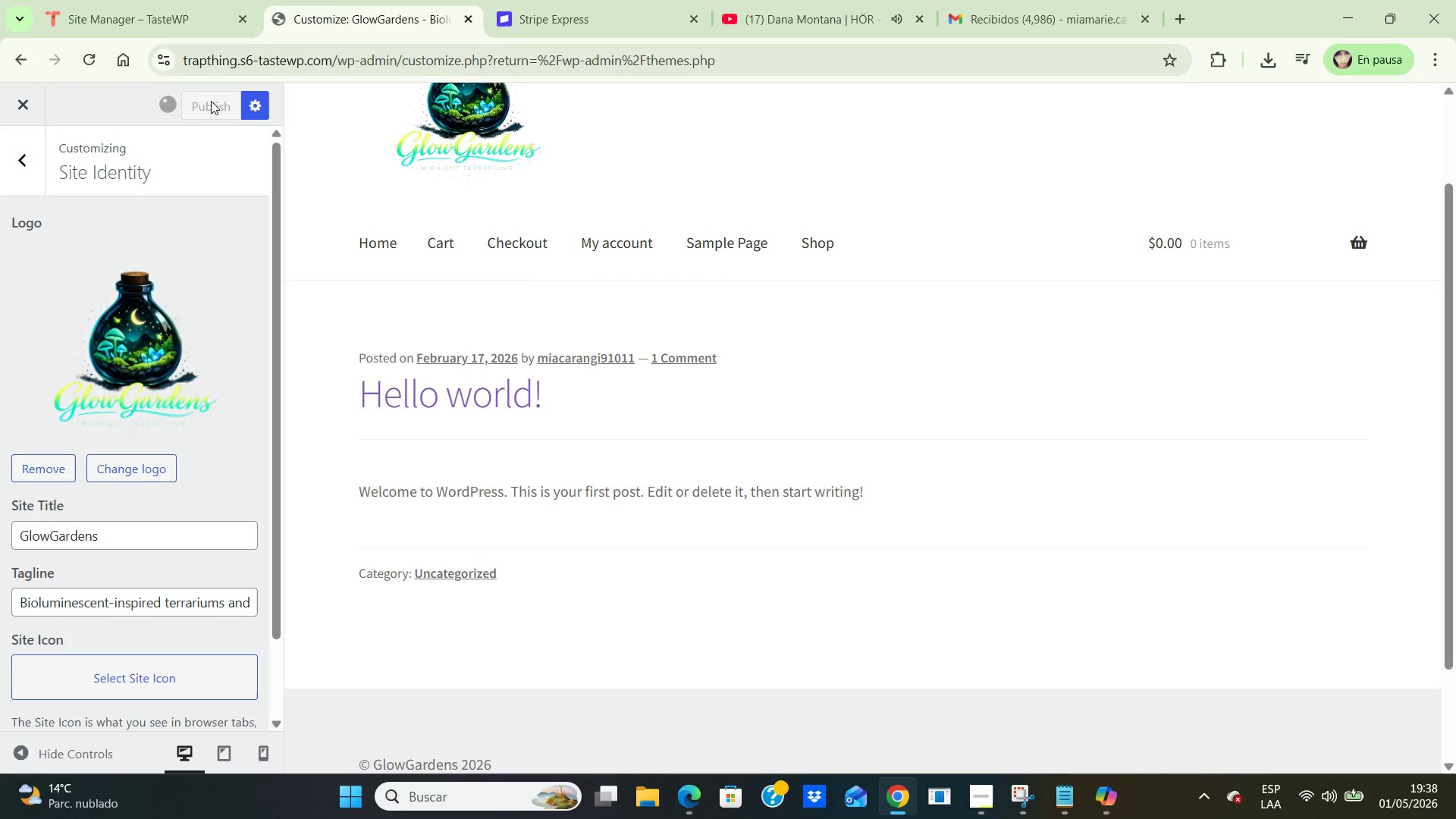 
left_click([211, 101])
 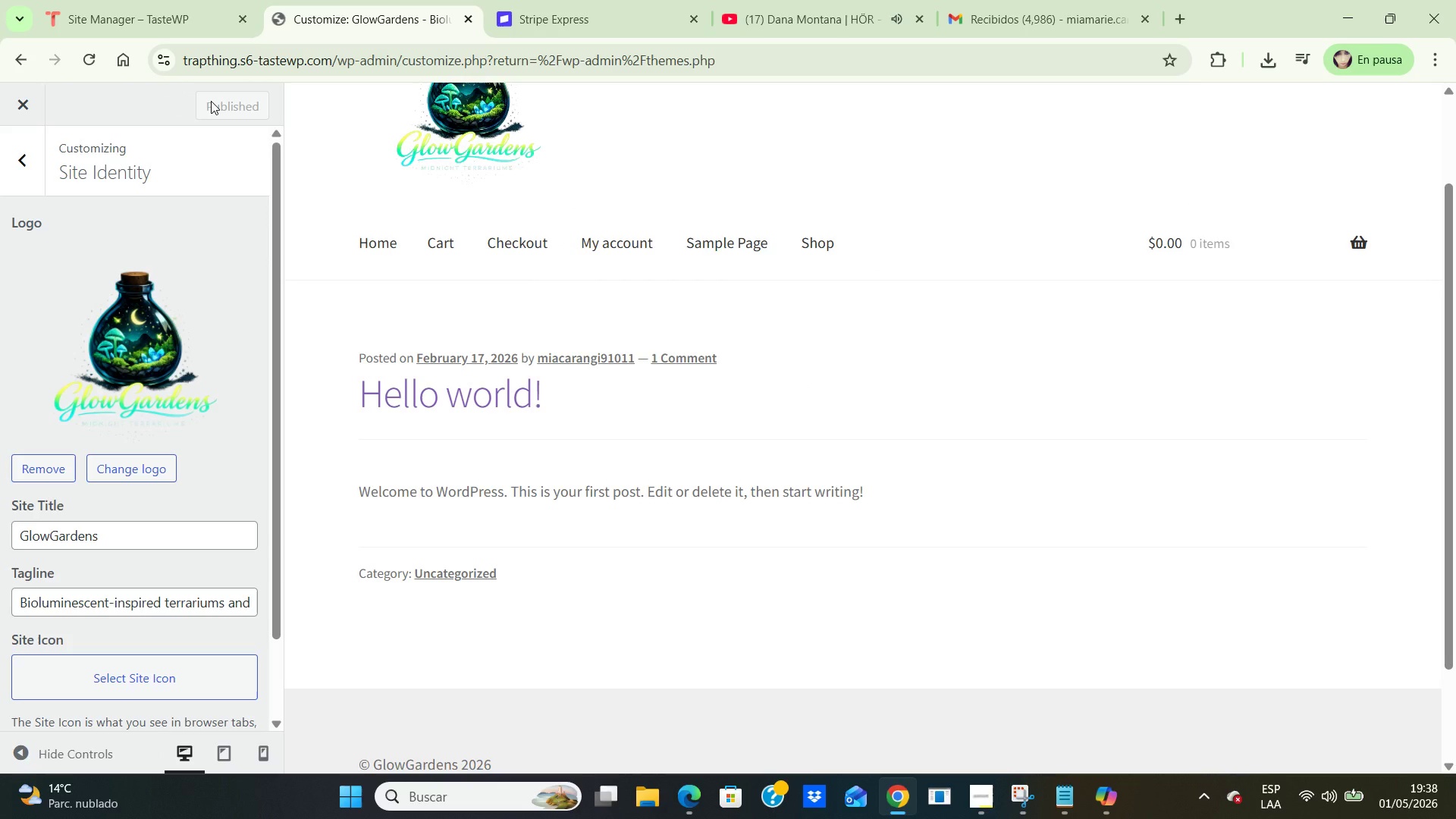 
wait(10.7)
 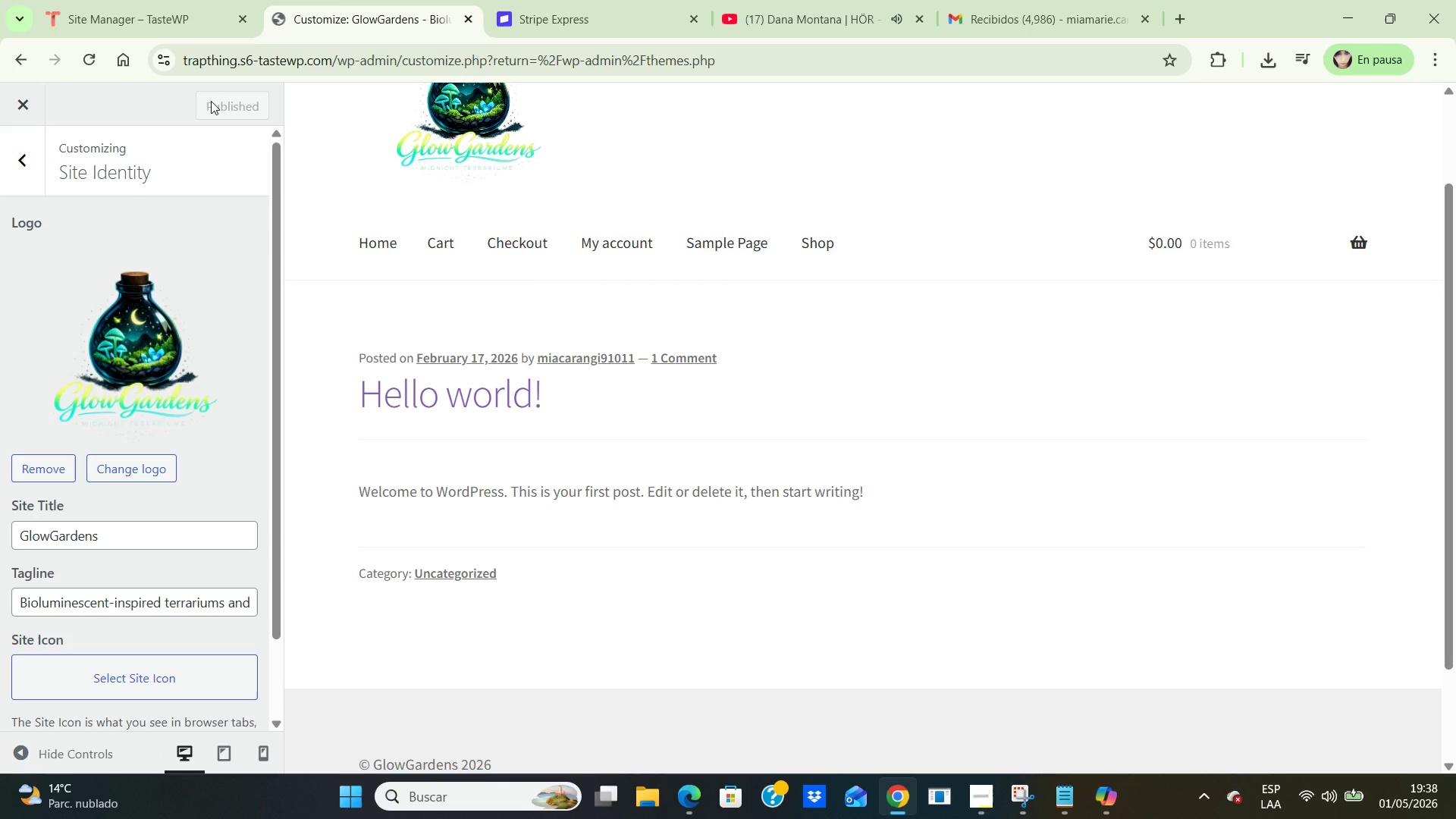 
key(PrintScreen)
 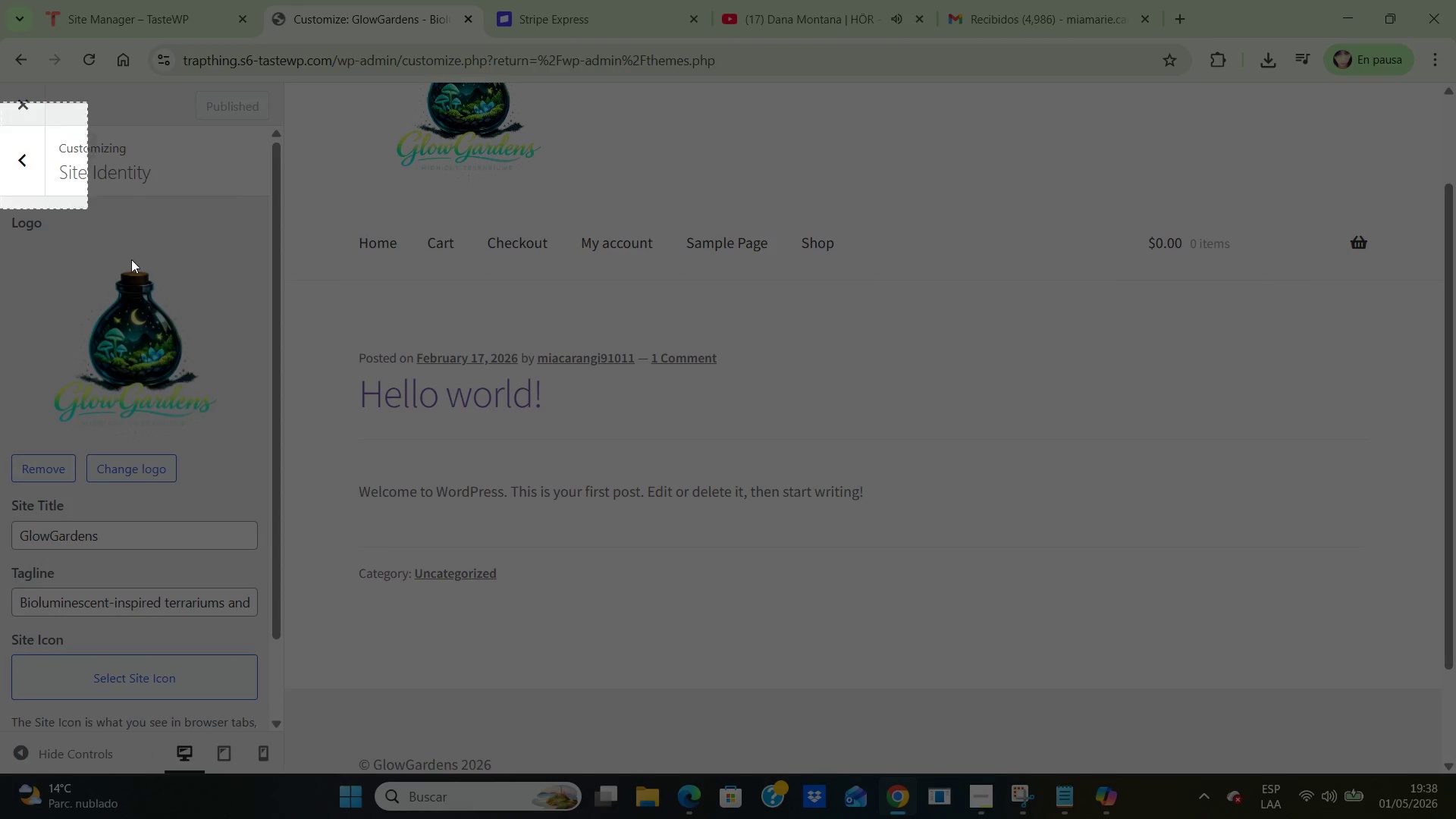 
left_click_drag(start_coordinate=[0, 103], to_coordinate=[282, 748])
 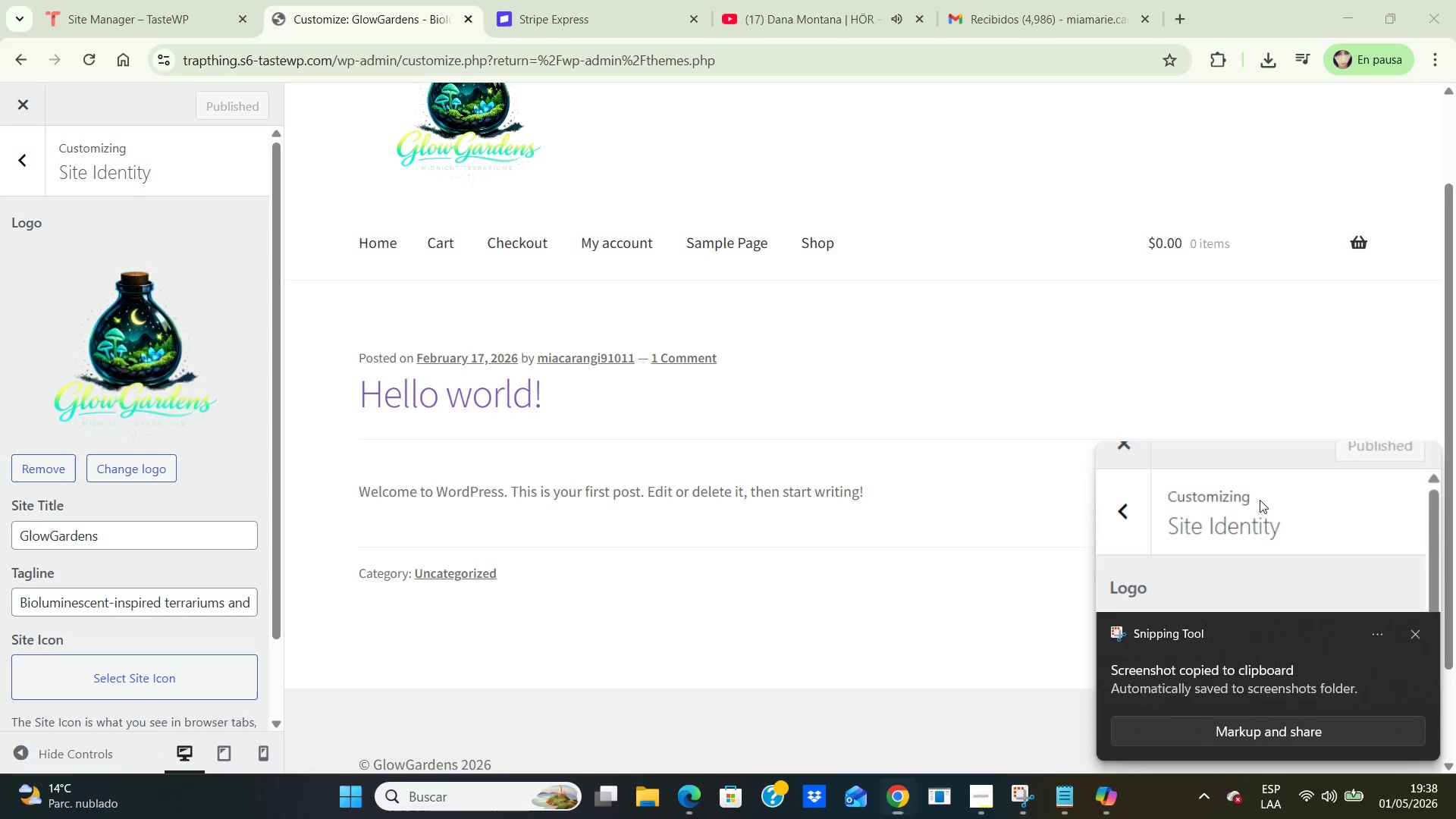 
double_click([1260, 500])
 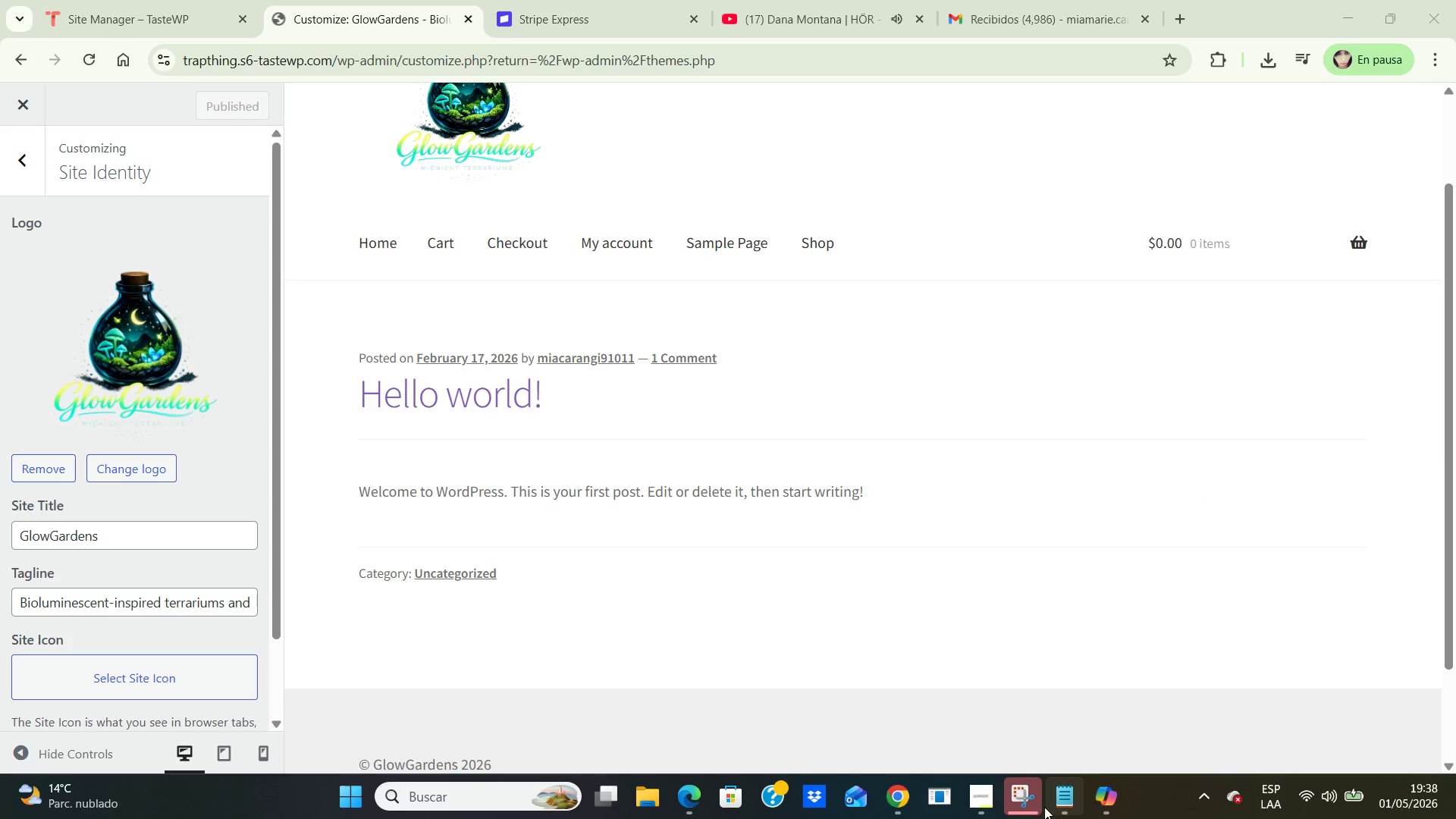 
left_click([1021, 792])
 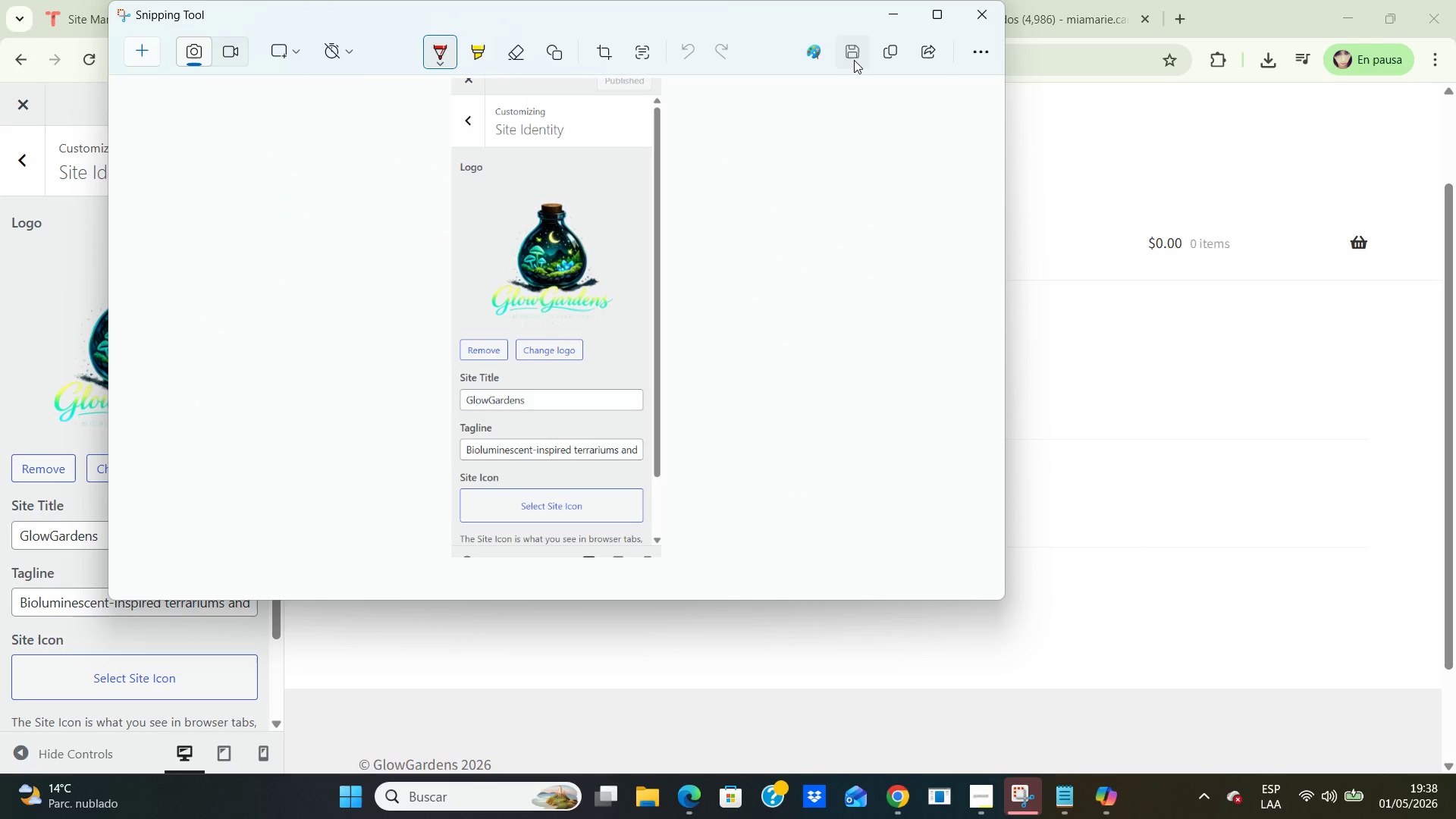 
left_click([854, 60])
 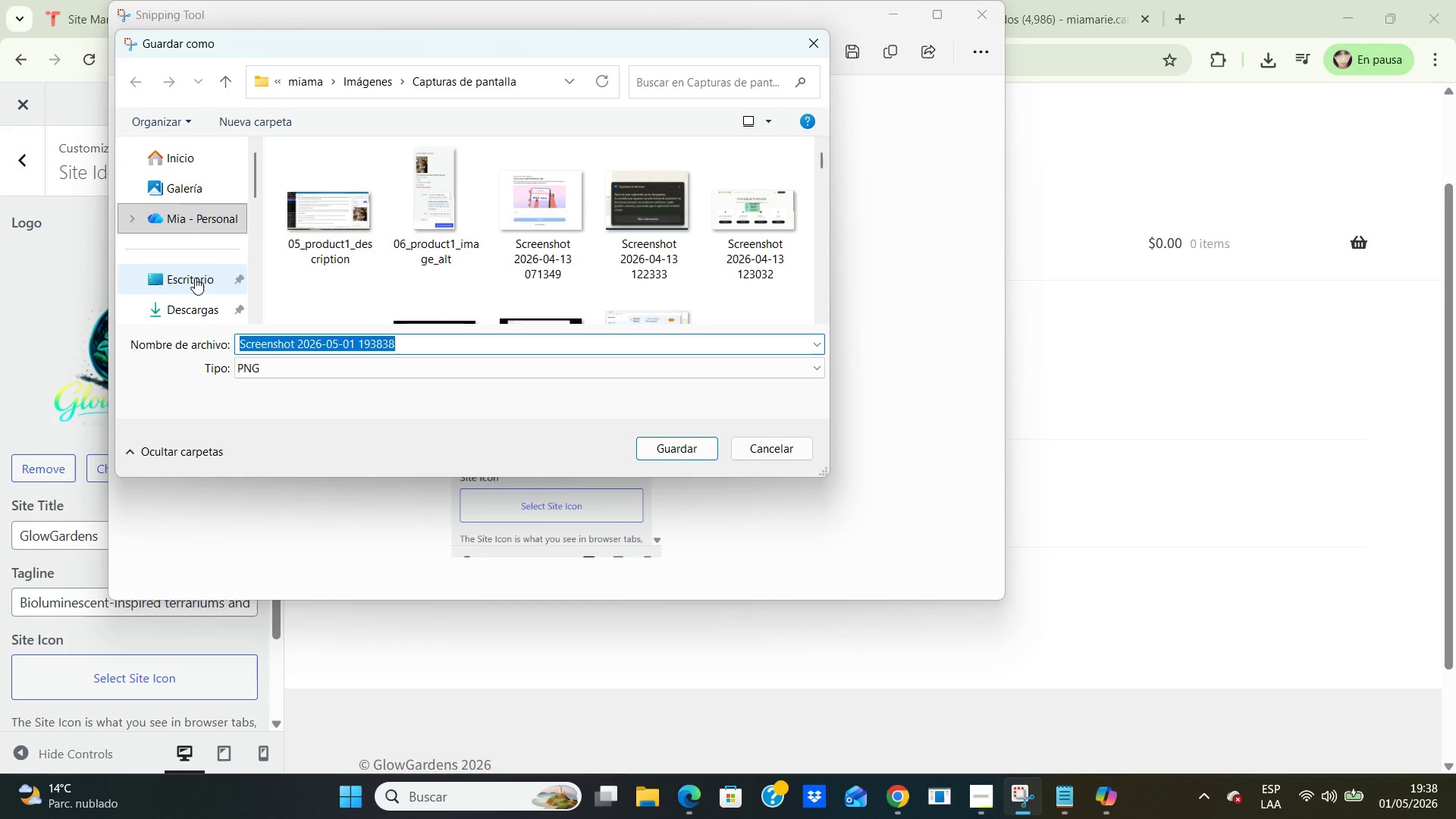 
double_click([195, 278])
 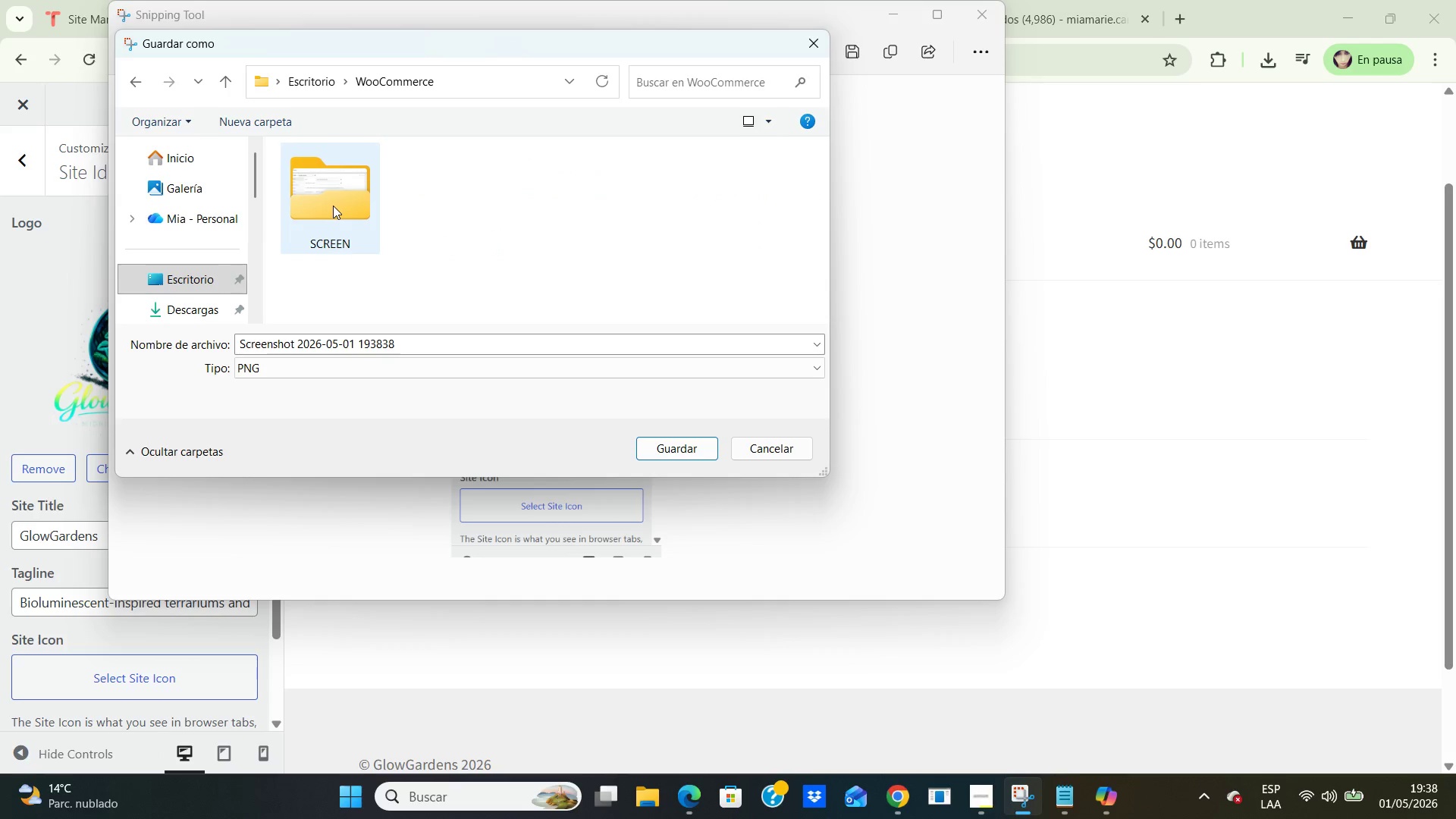 
double_click([333, 206])
 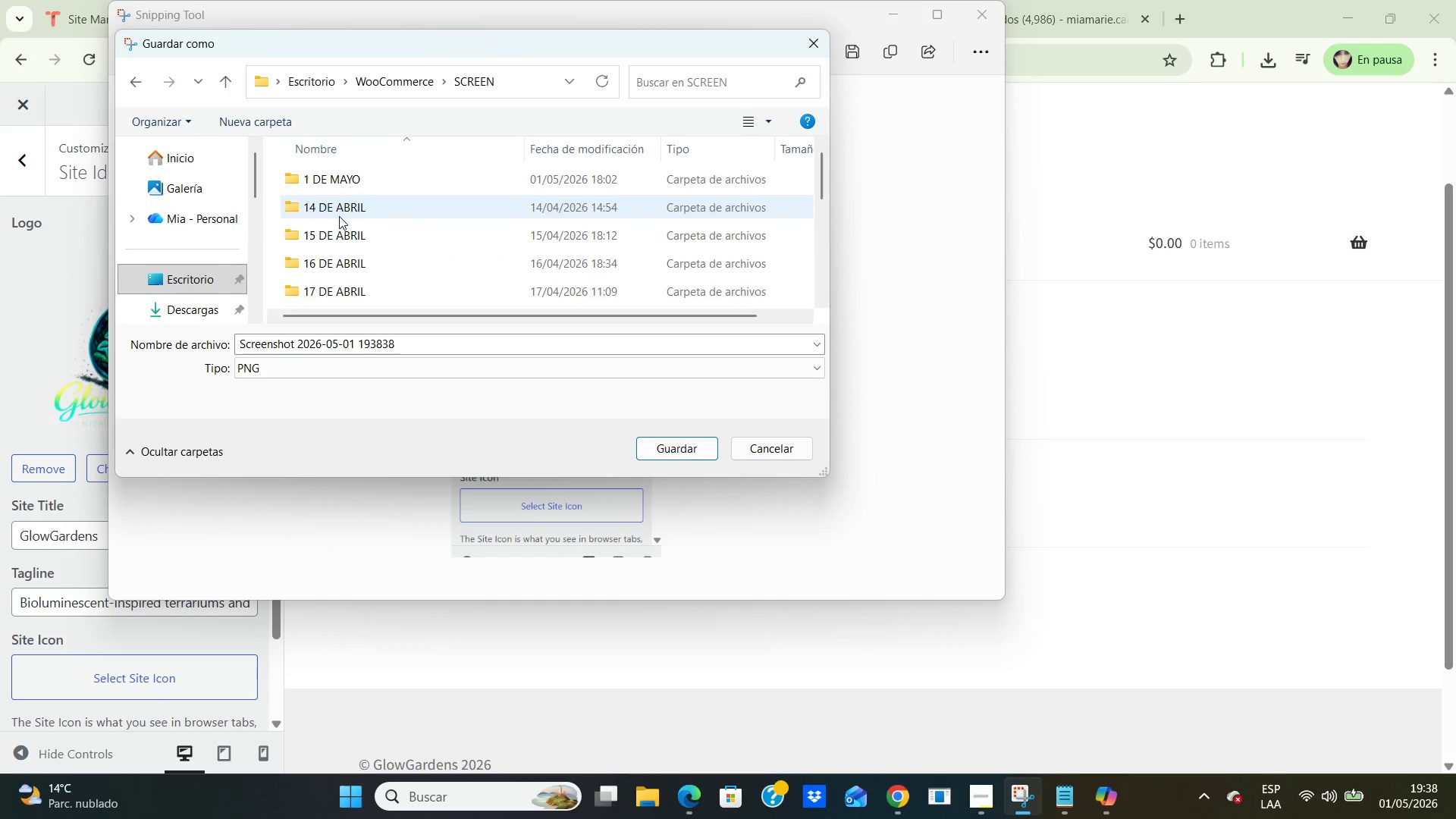 
left_click([339, 216])
 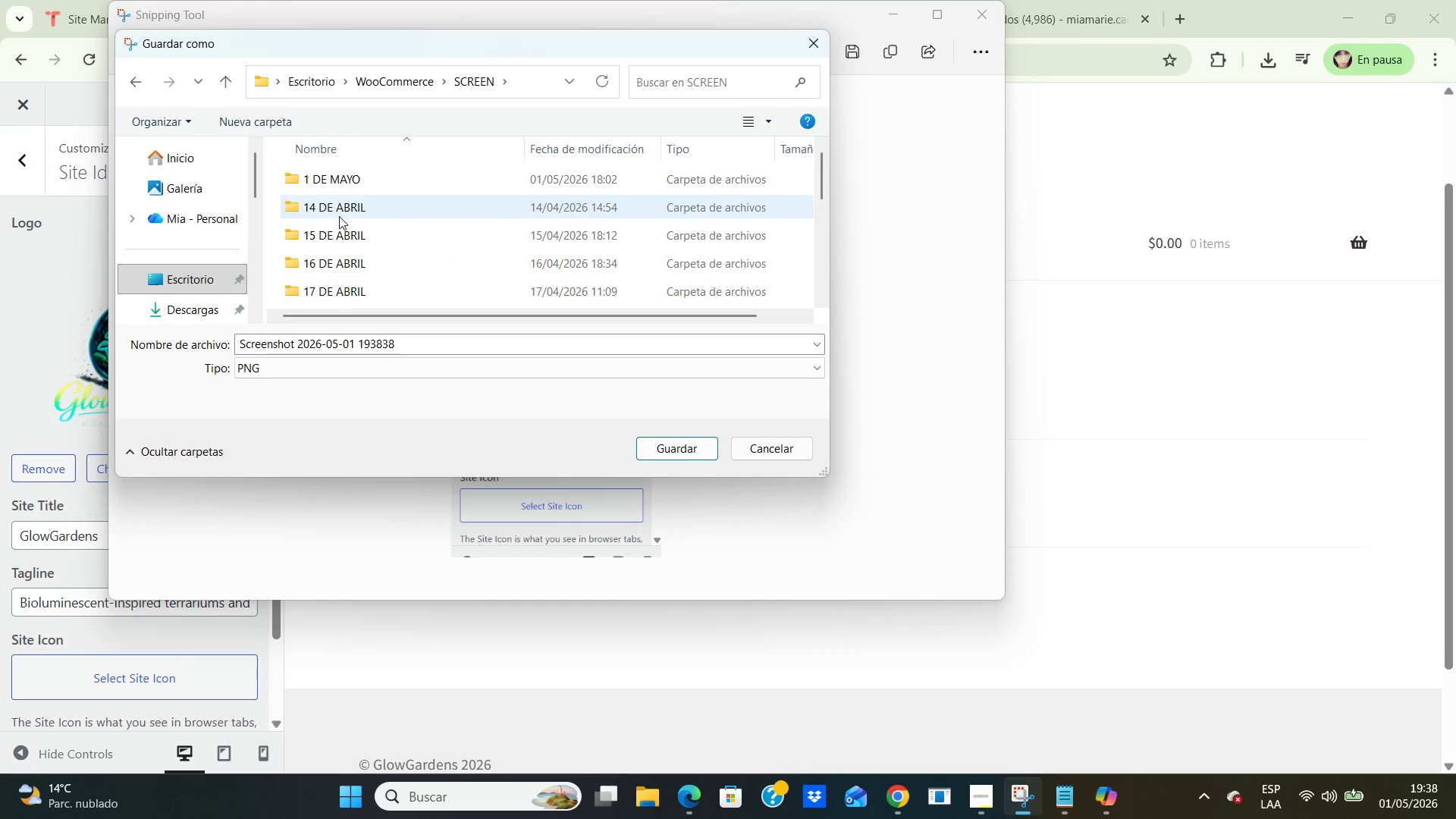 
left_click_drag(start_coordinate=[339, 216], to_coordinate=[366, 178])
 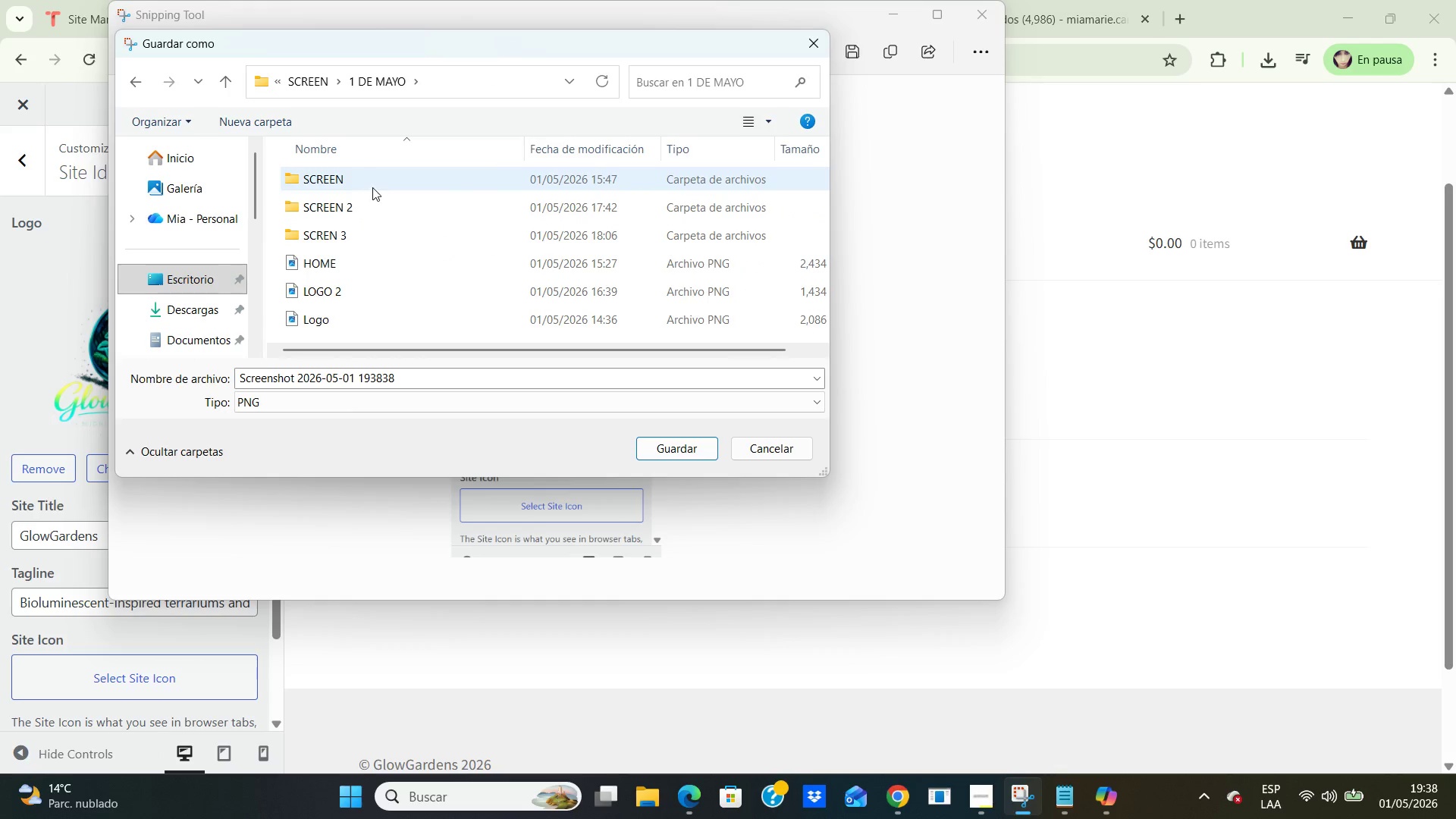 
double_click([366, 178])
 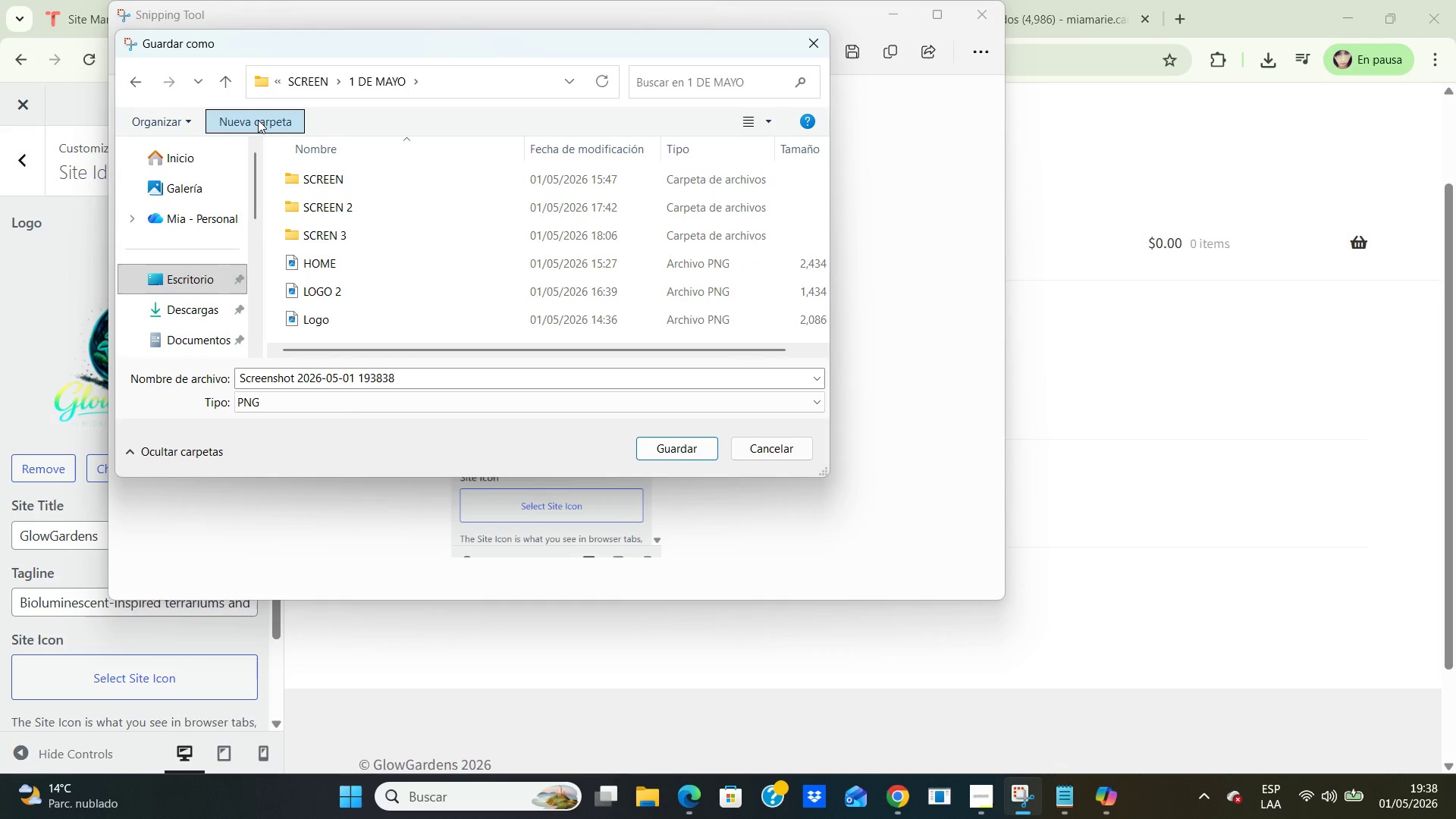 
left_click([258, 120])
 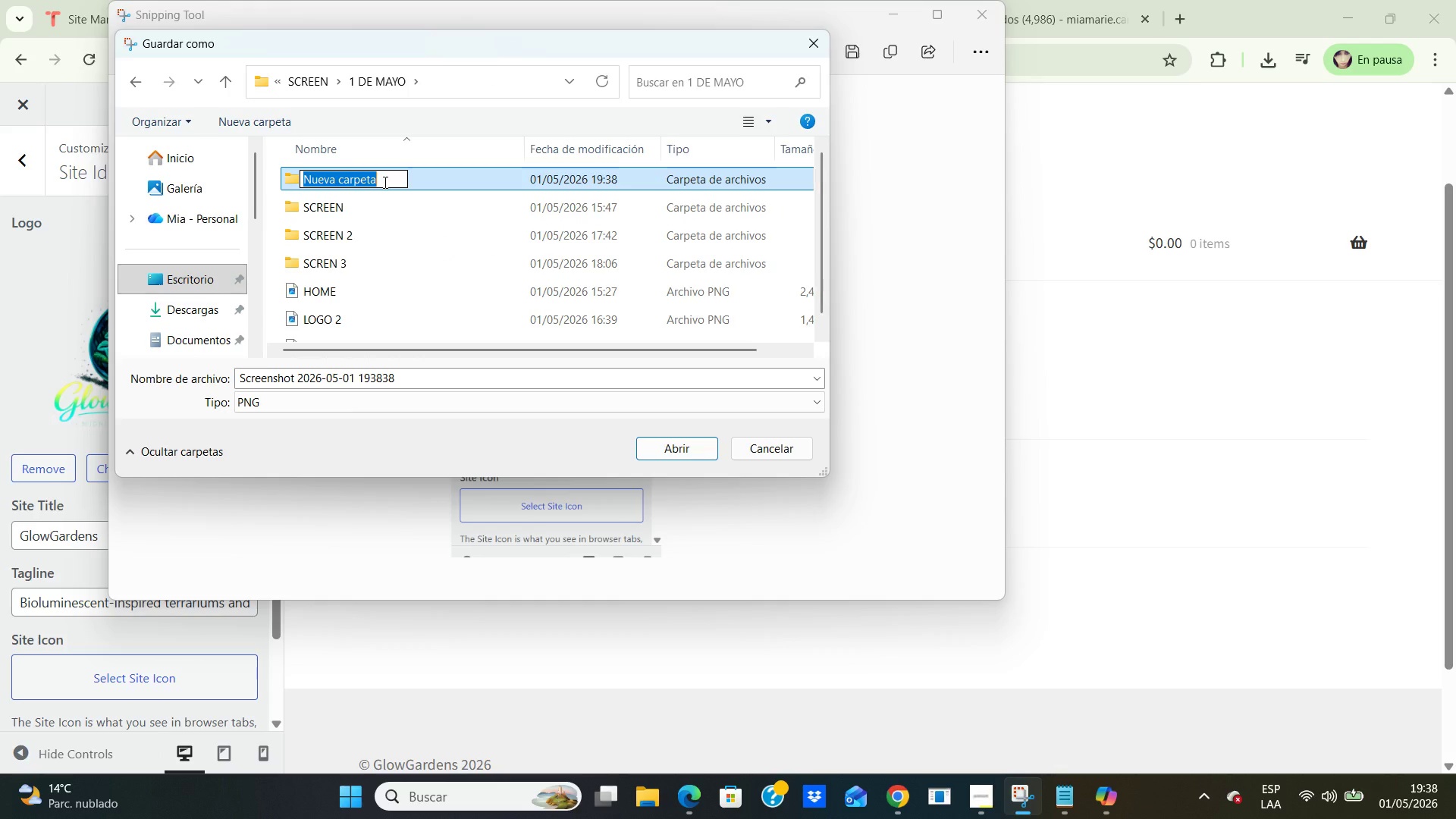 
type(SCREEN 4 )
 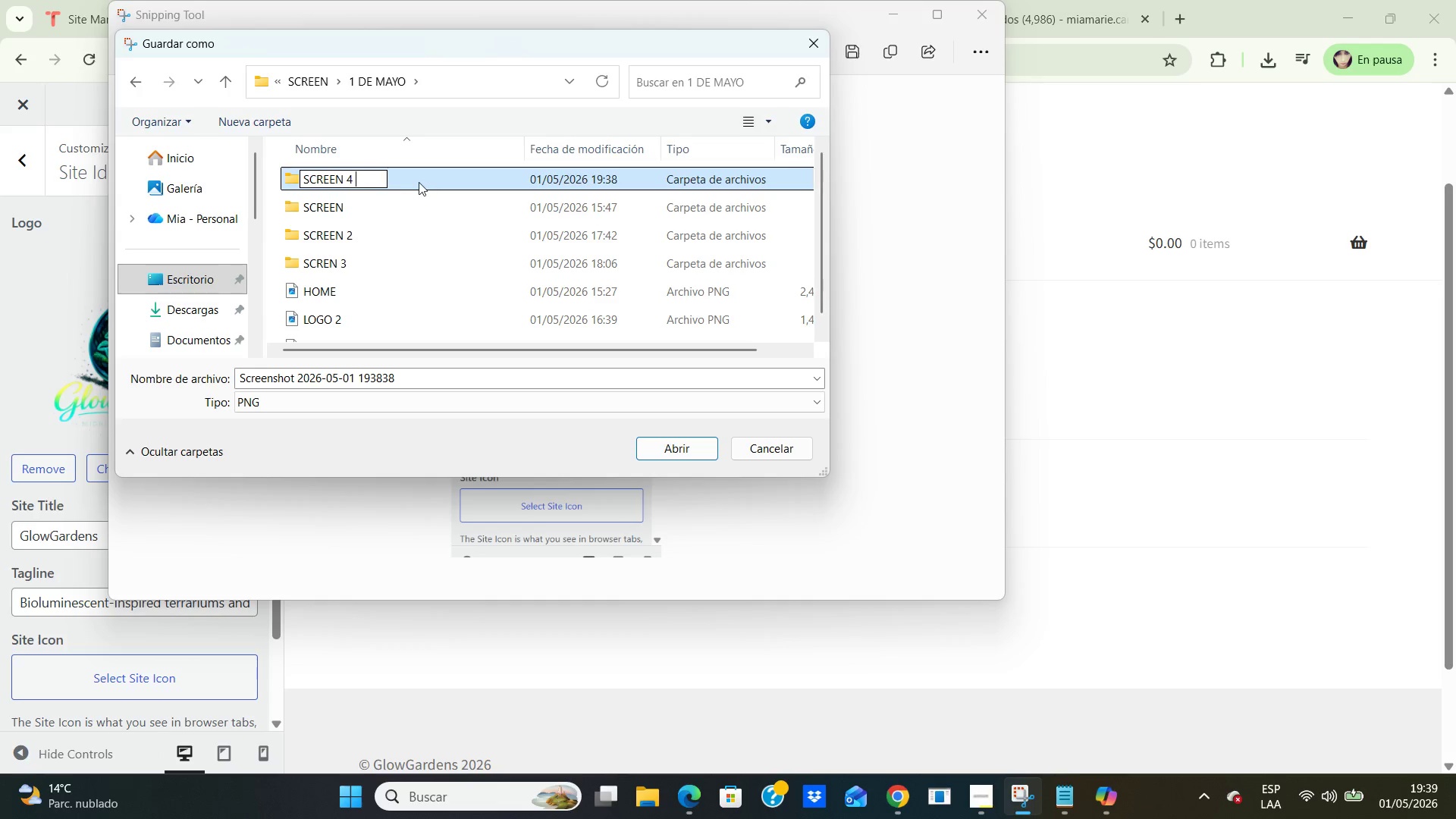 
key(CapsLock)
 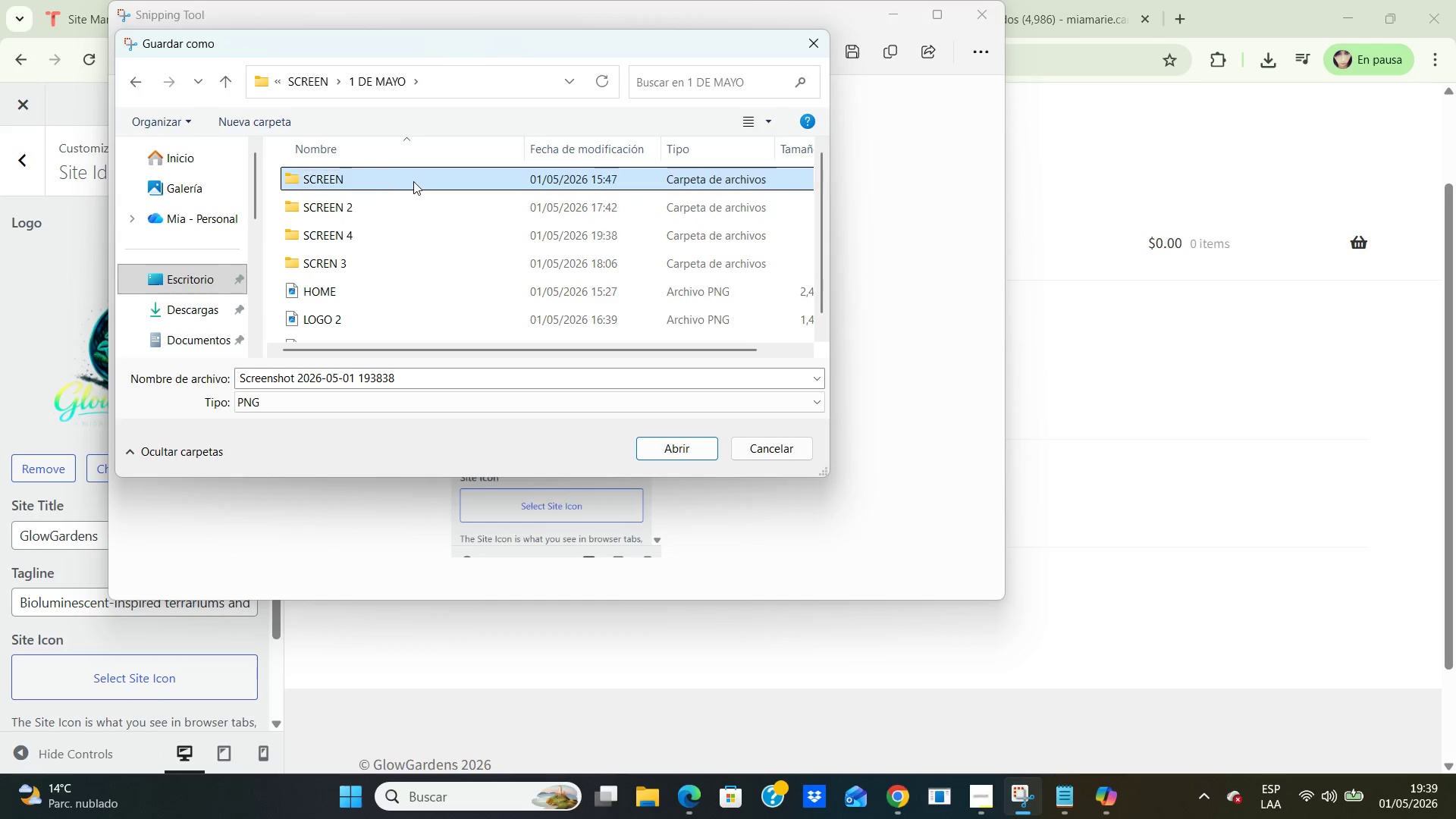 
double_click([413, 181])
 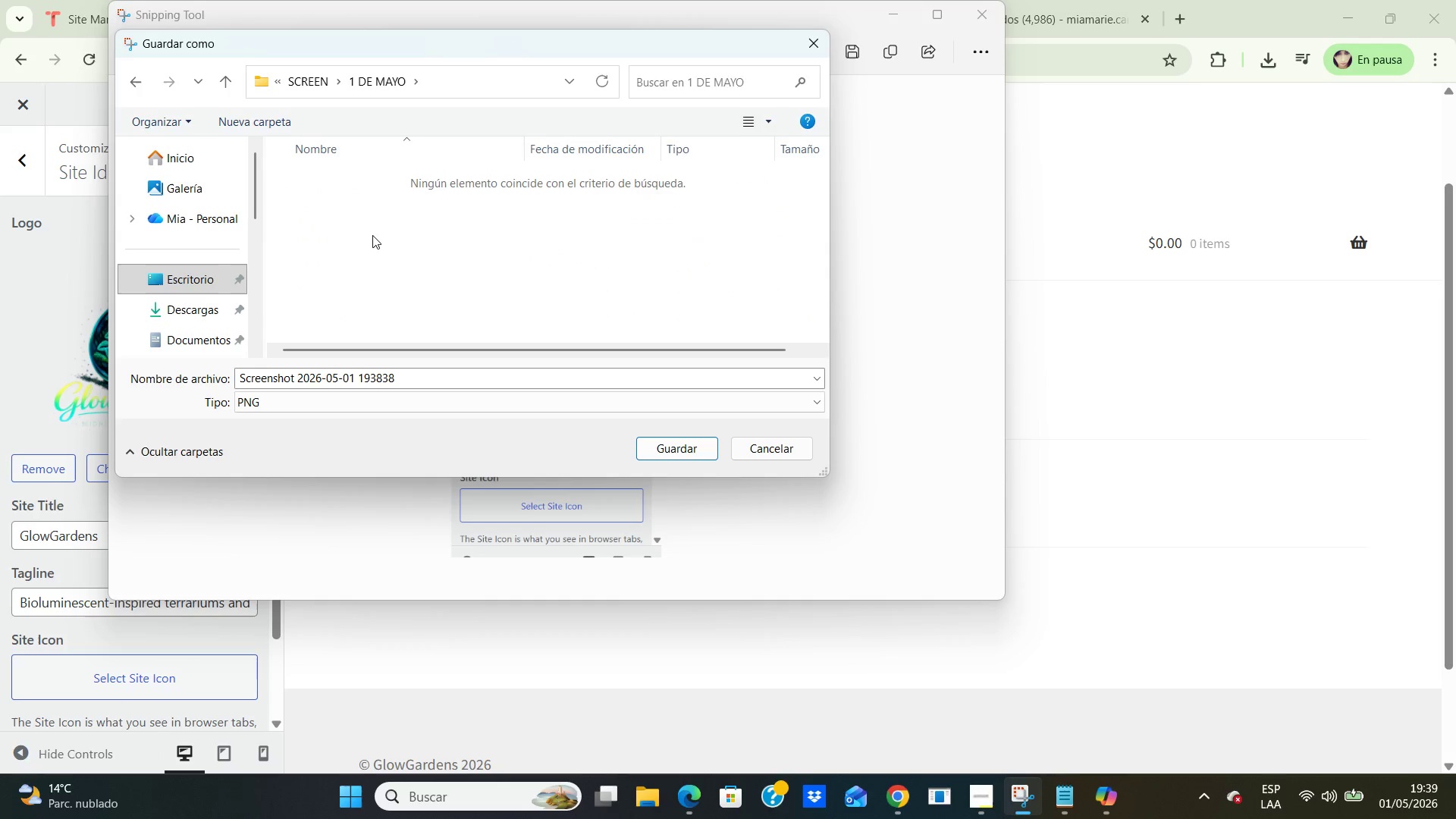 
double_click([372, 235])
 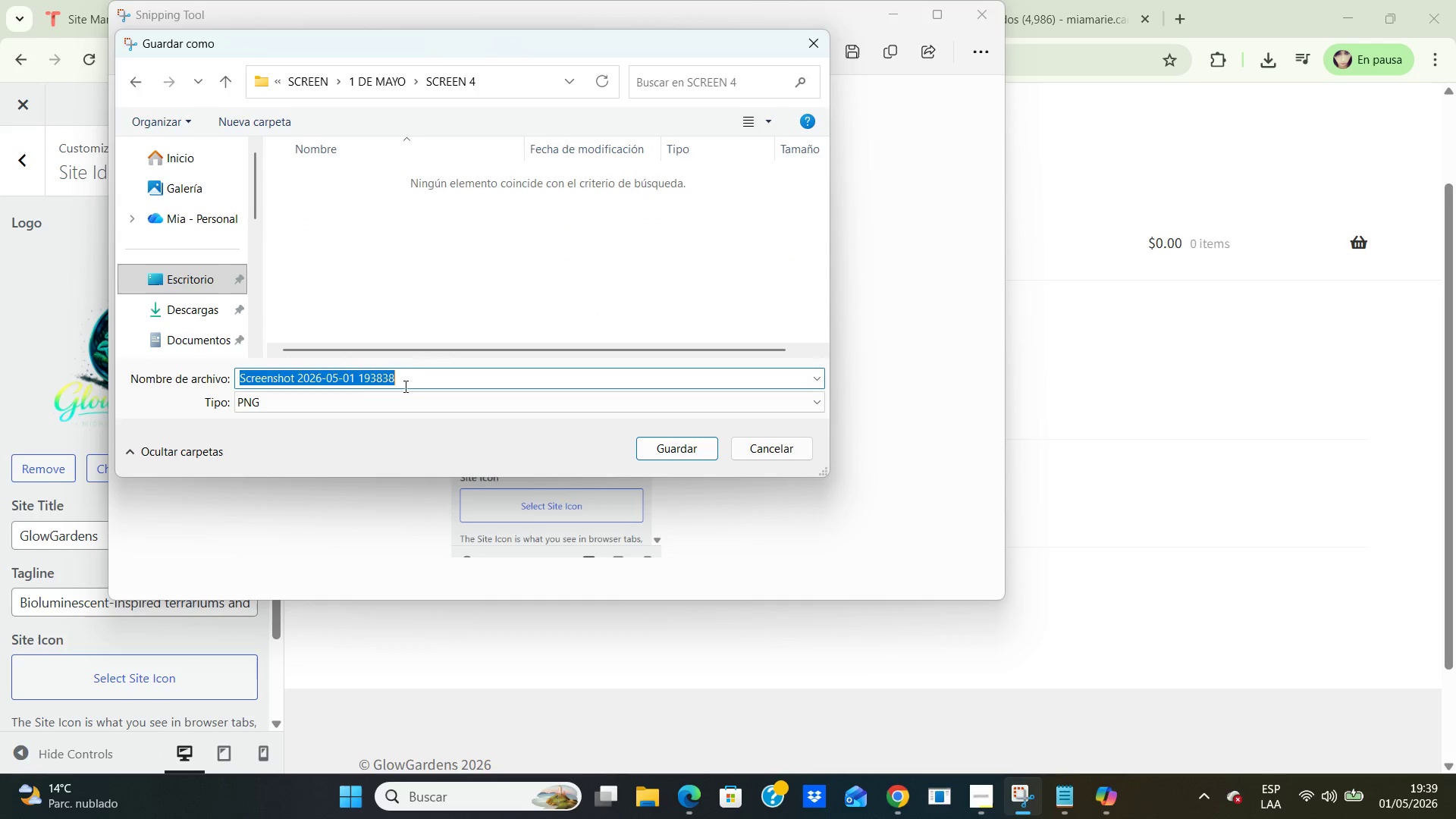 
left_click([404, 386])
 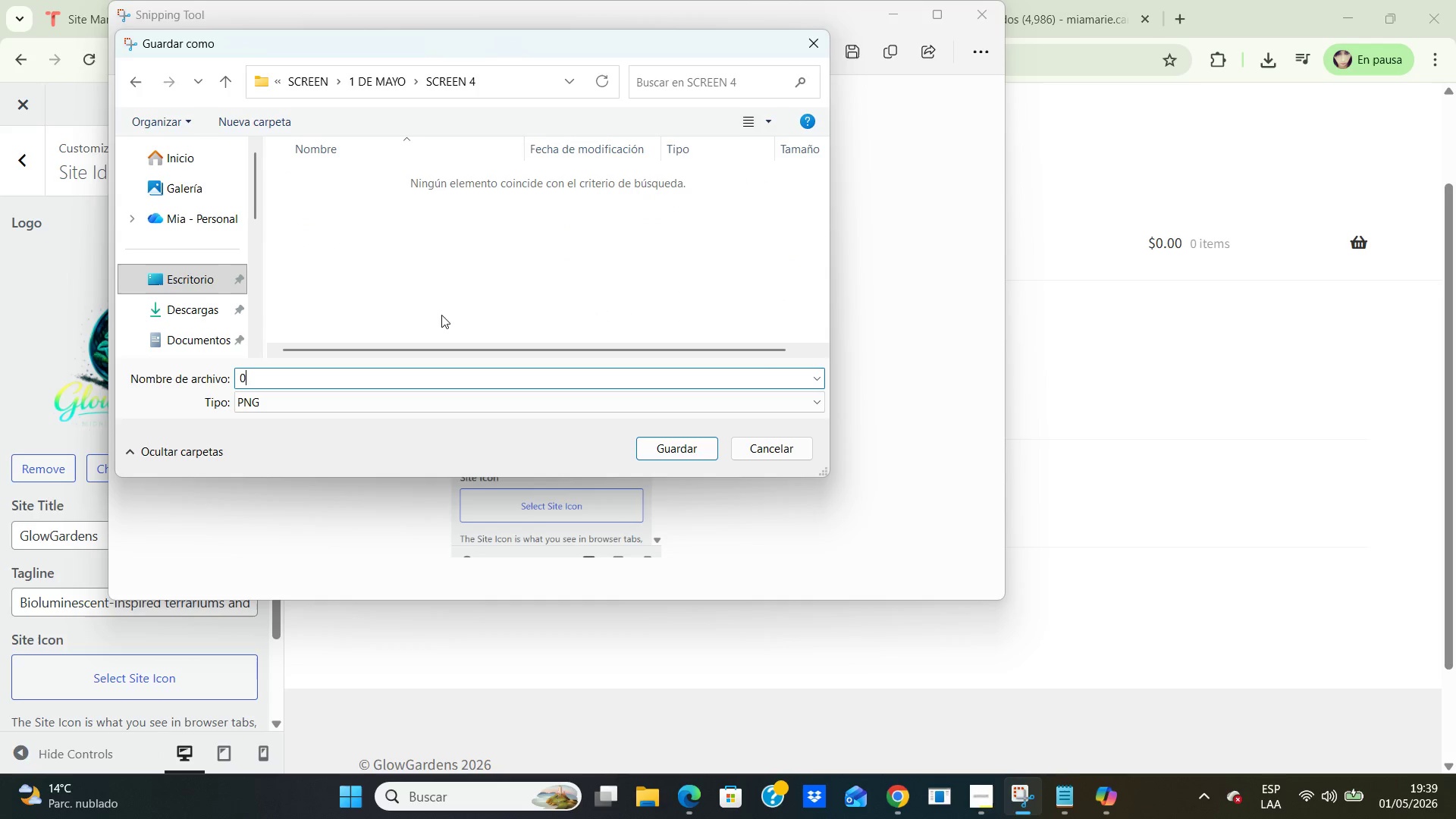 
type(01-site-identi)
key(Backspace)
key(Backspace)
 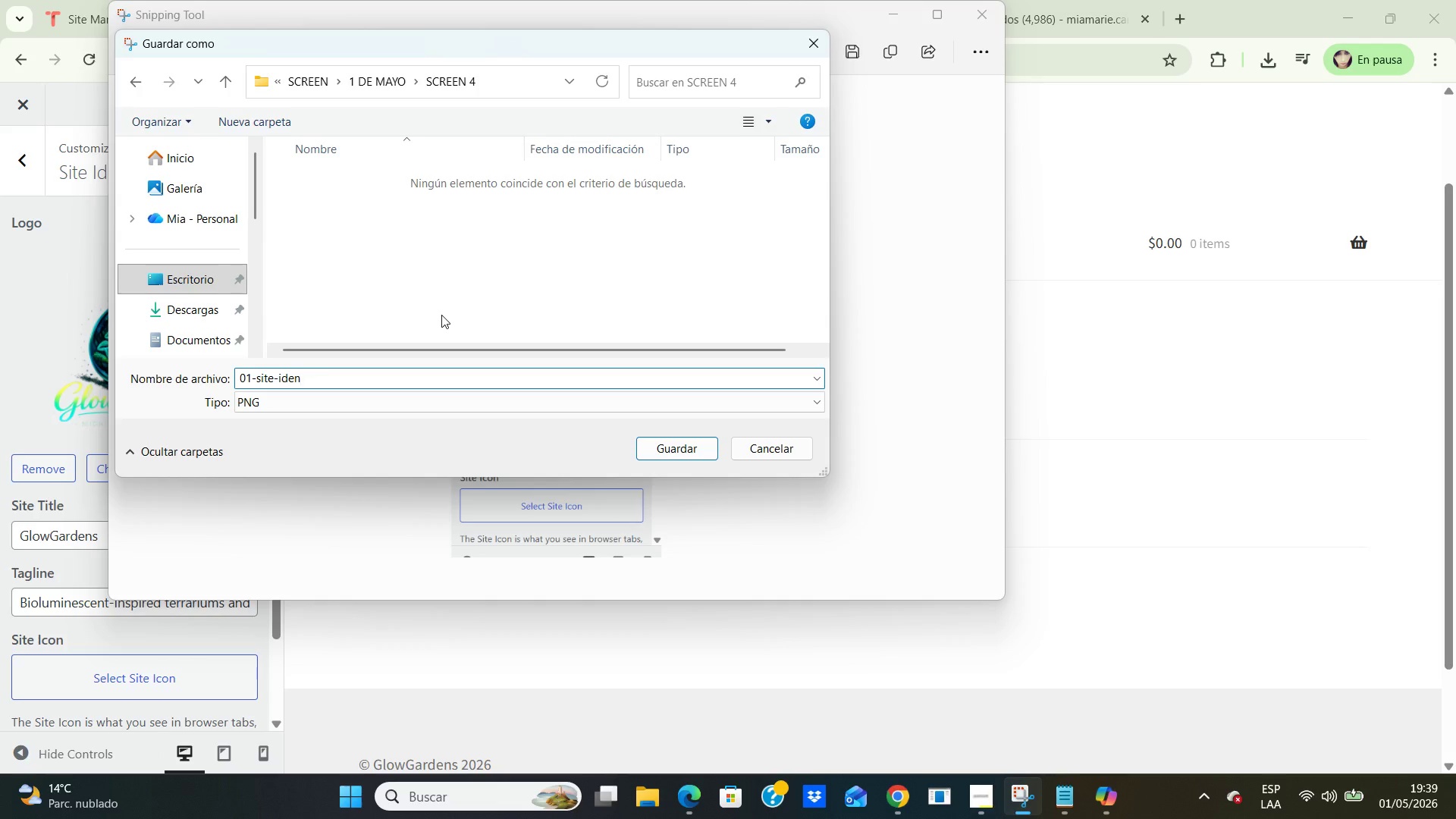 
type(tity )
key(Backspace)
type(-glowgardens.png)
 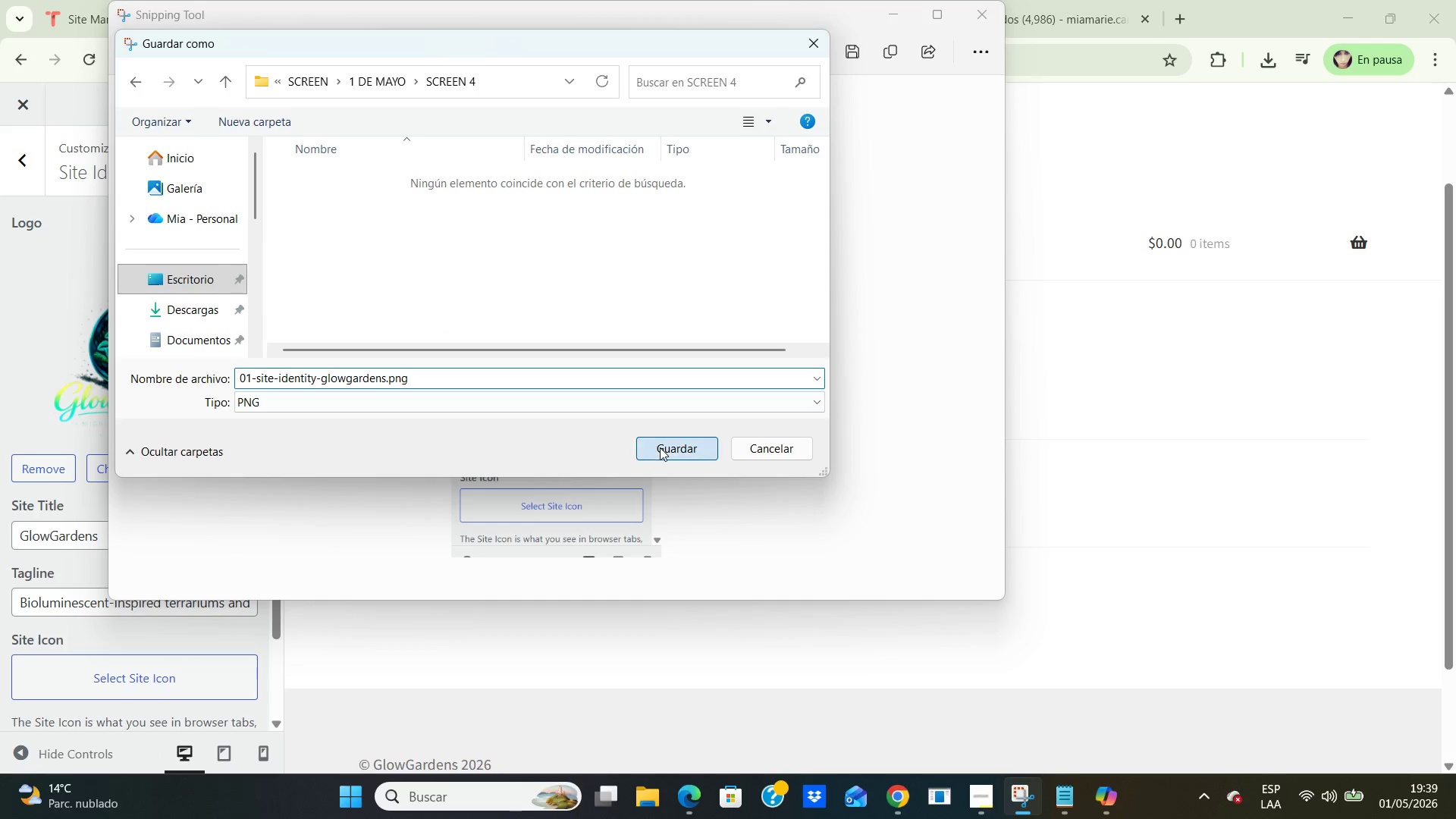 
left_click([660, 447])
 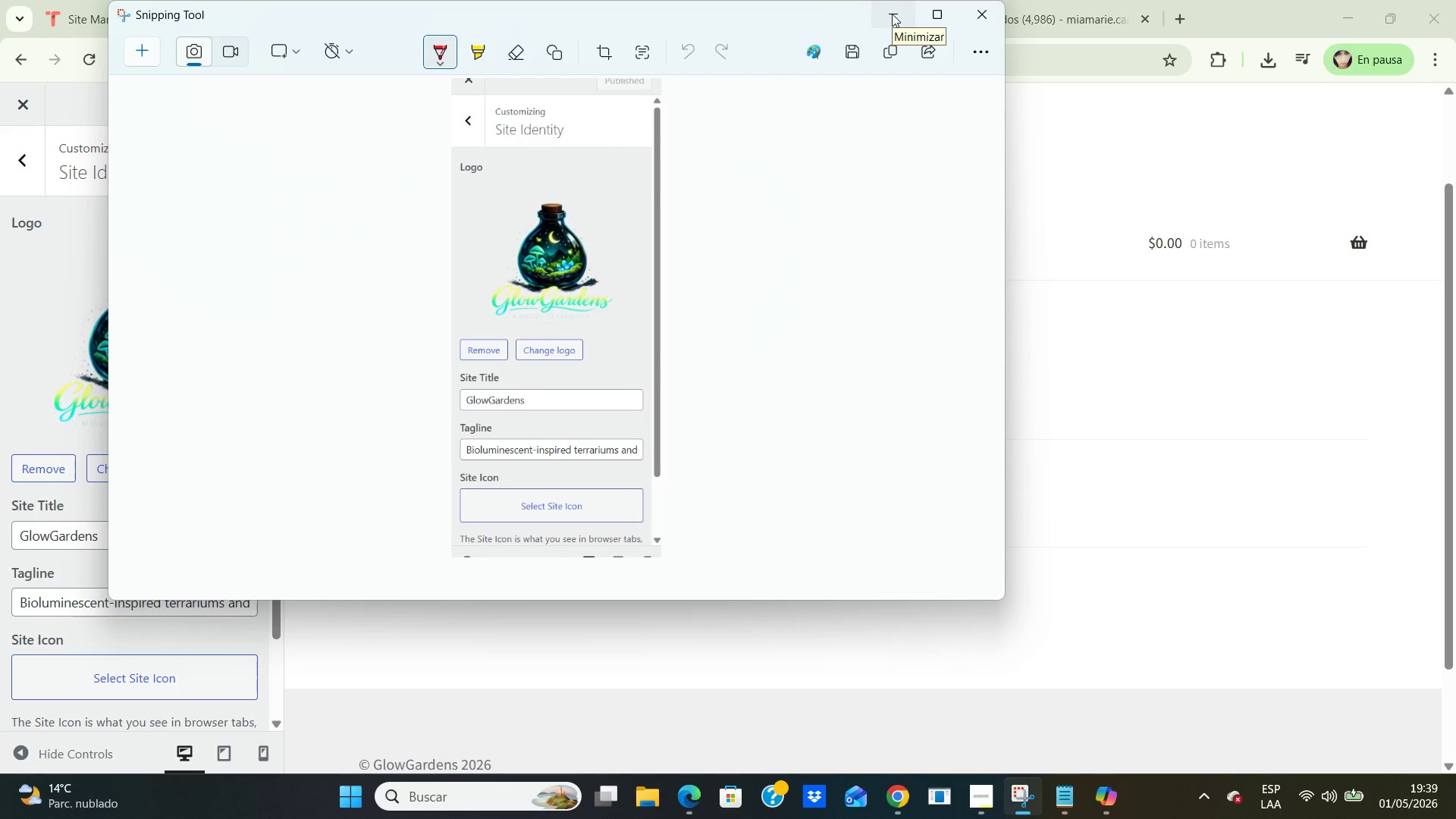 
wait(6.48)
 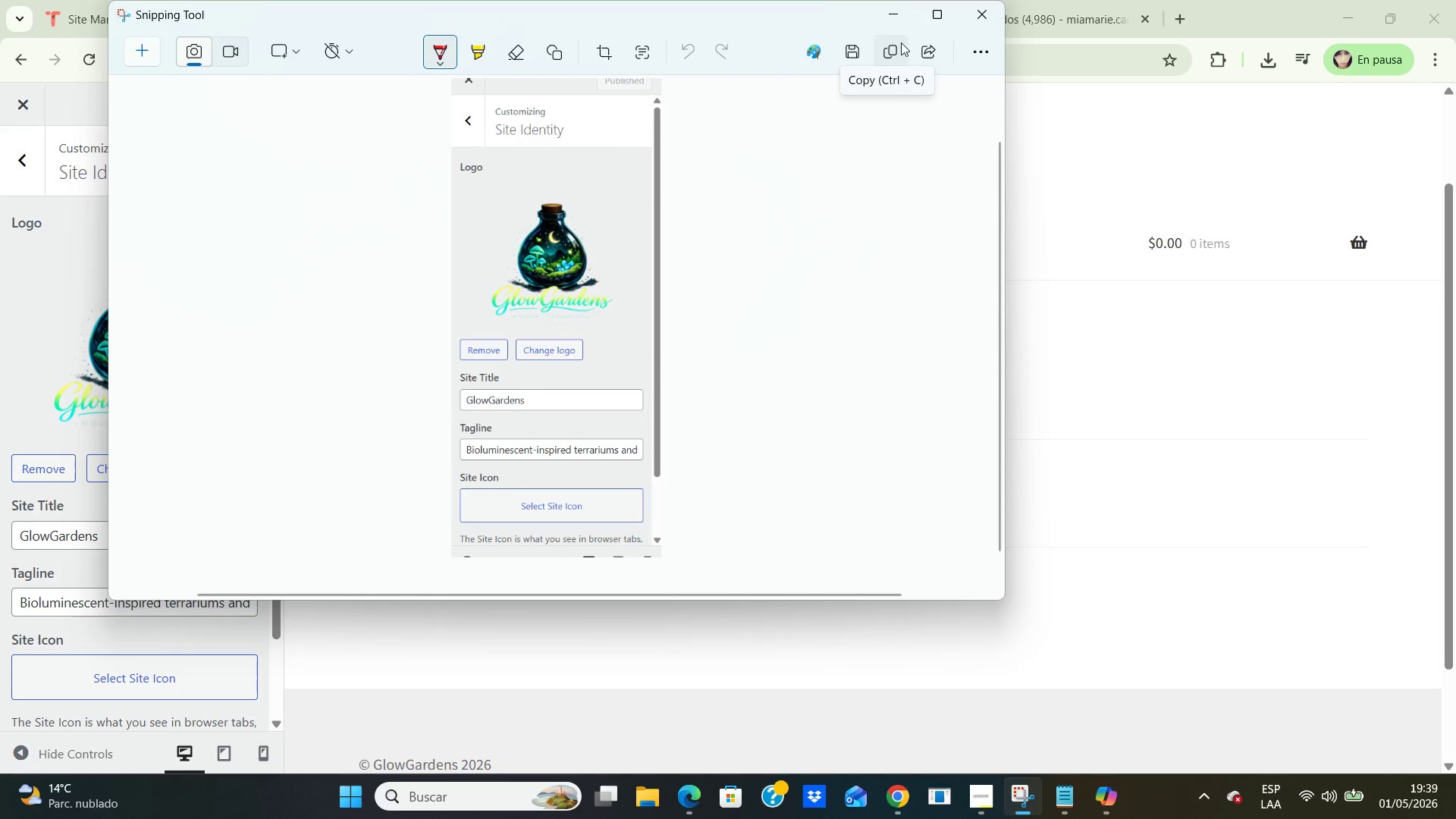 
left_click([981, 17])
 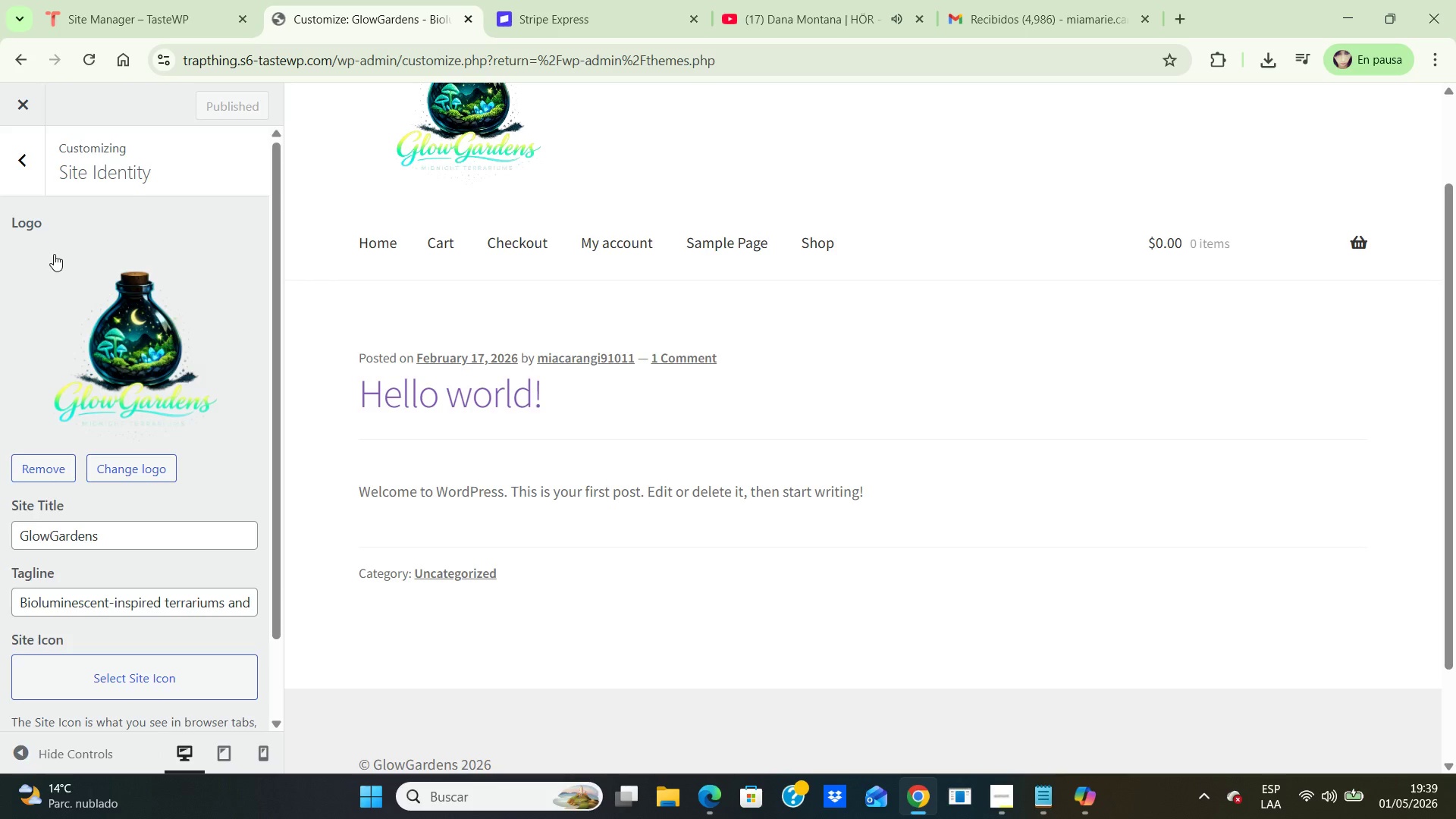 
wait(6.95)
 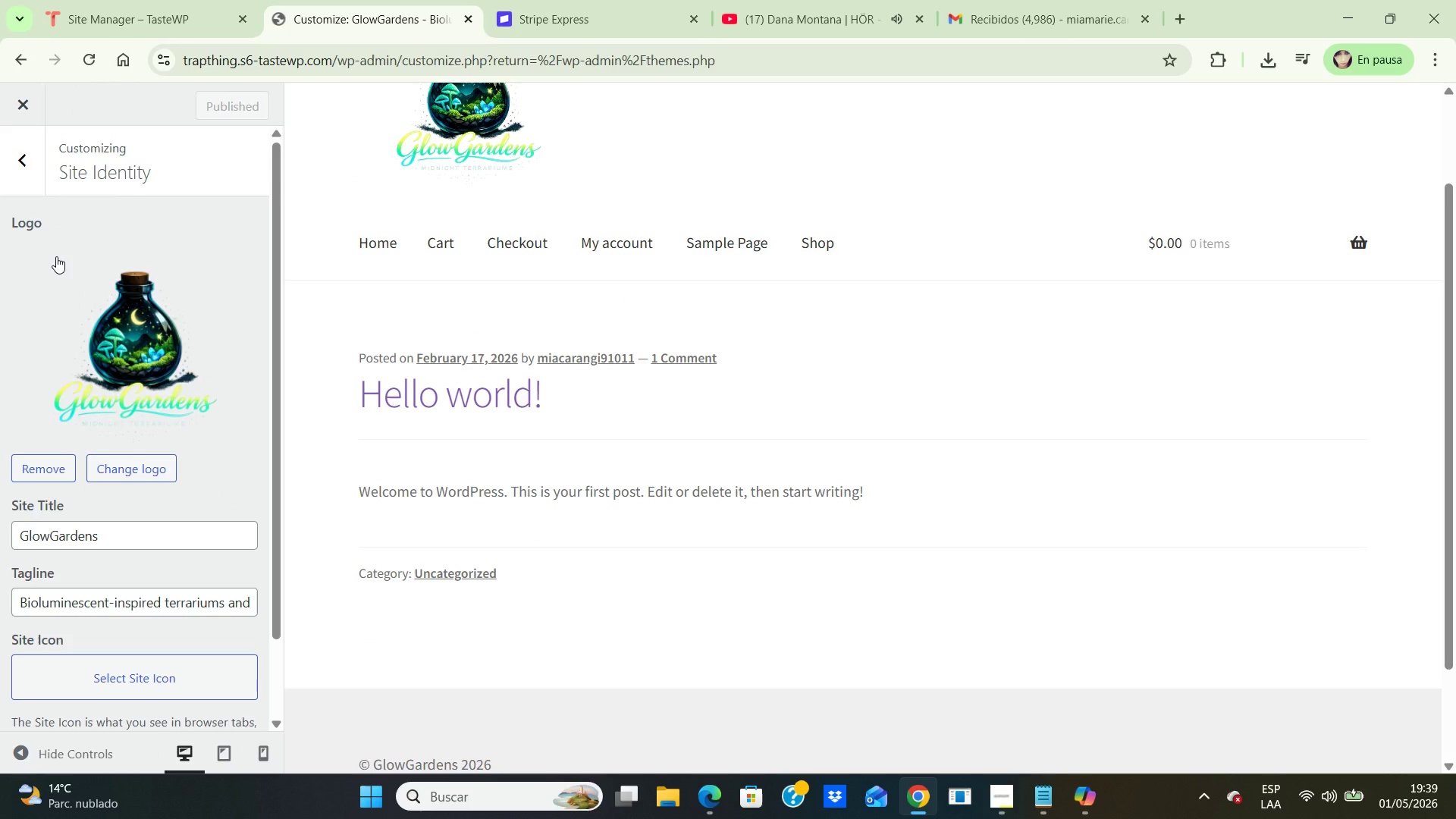 
left_click([23, 166])
 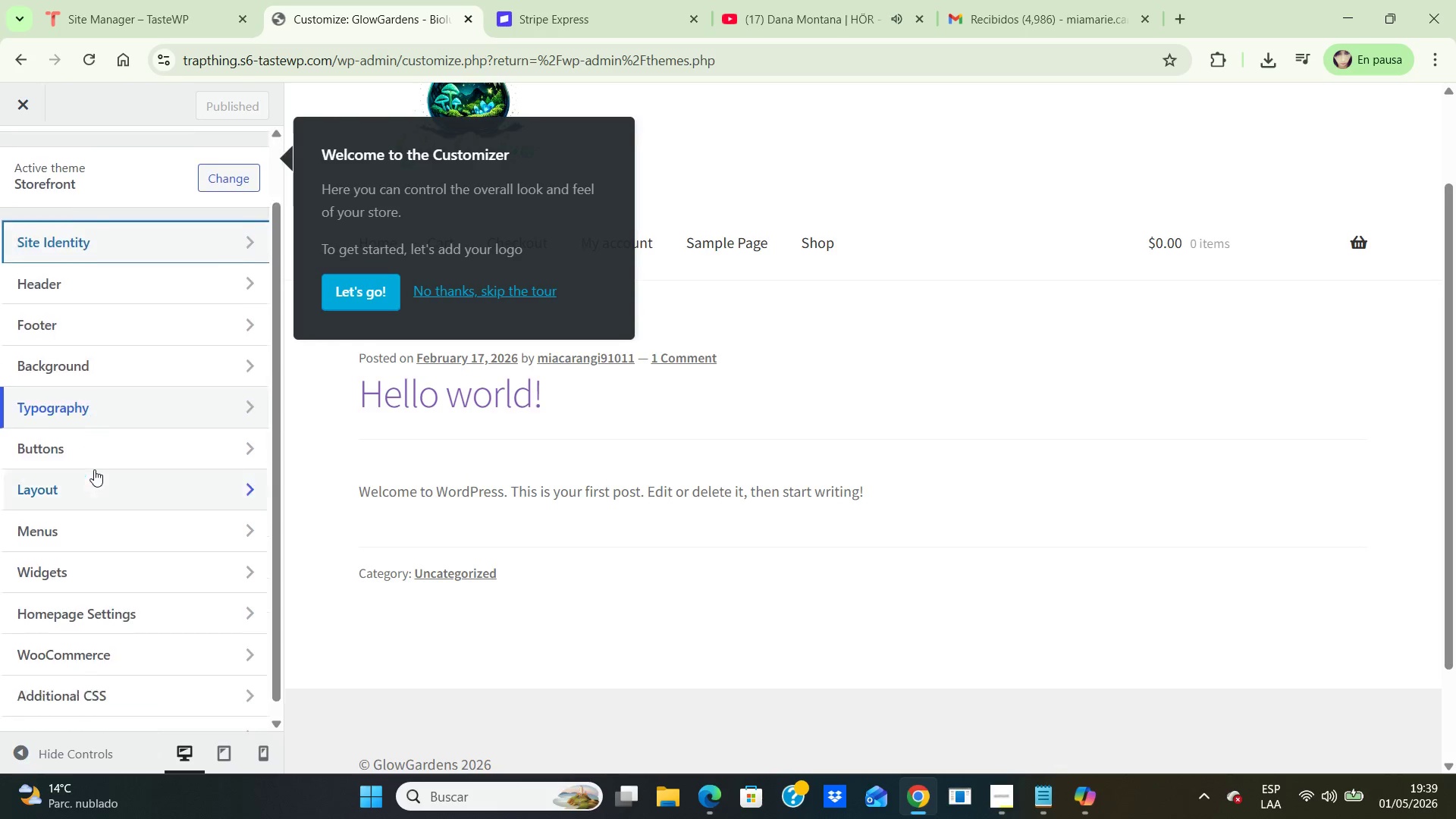 
scroll: coordinate [96, 470], scroll_direction: down, amount: 6.0
 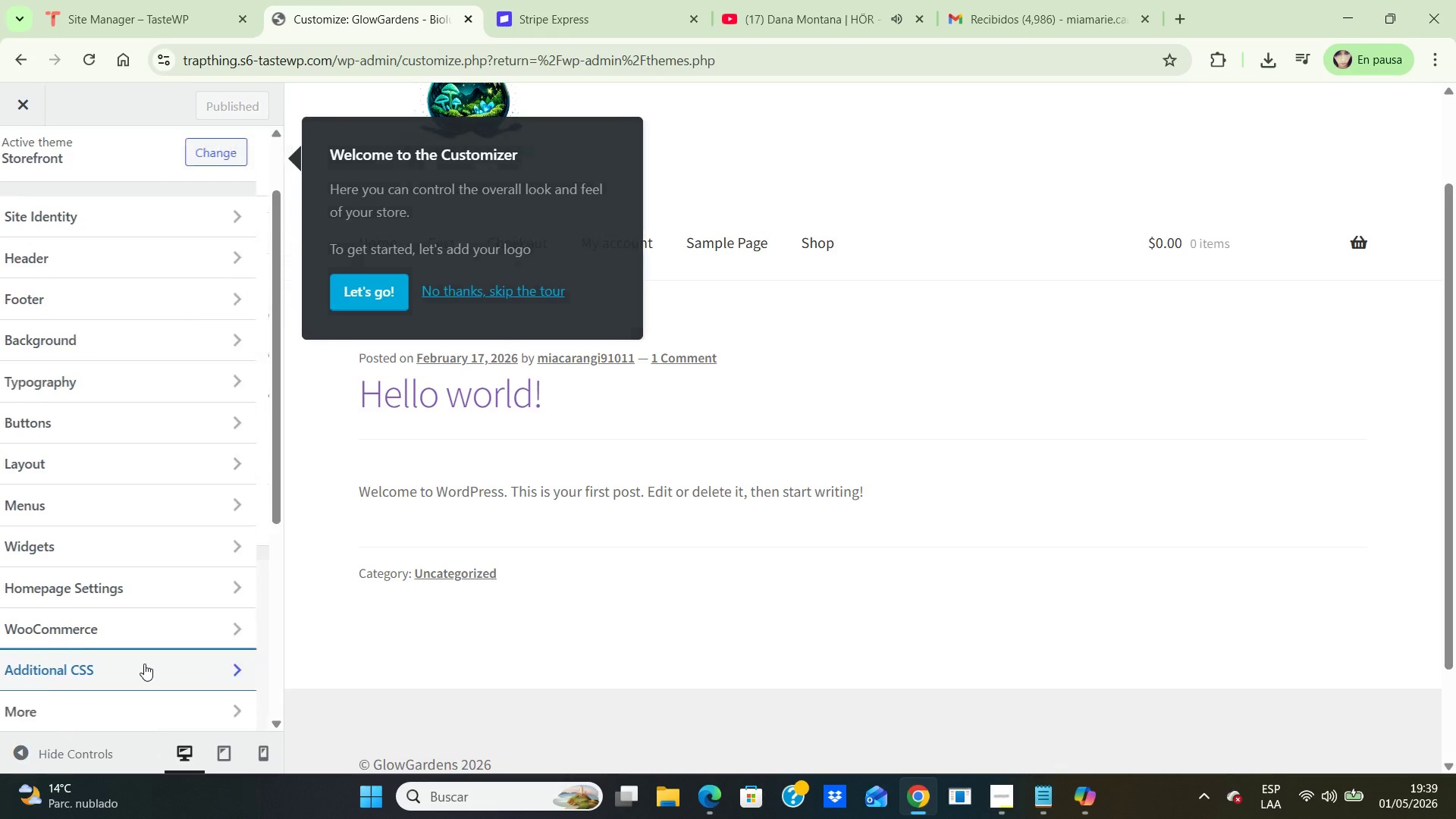 
left_click([144, 664])
 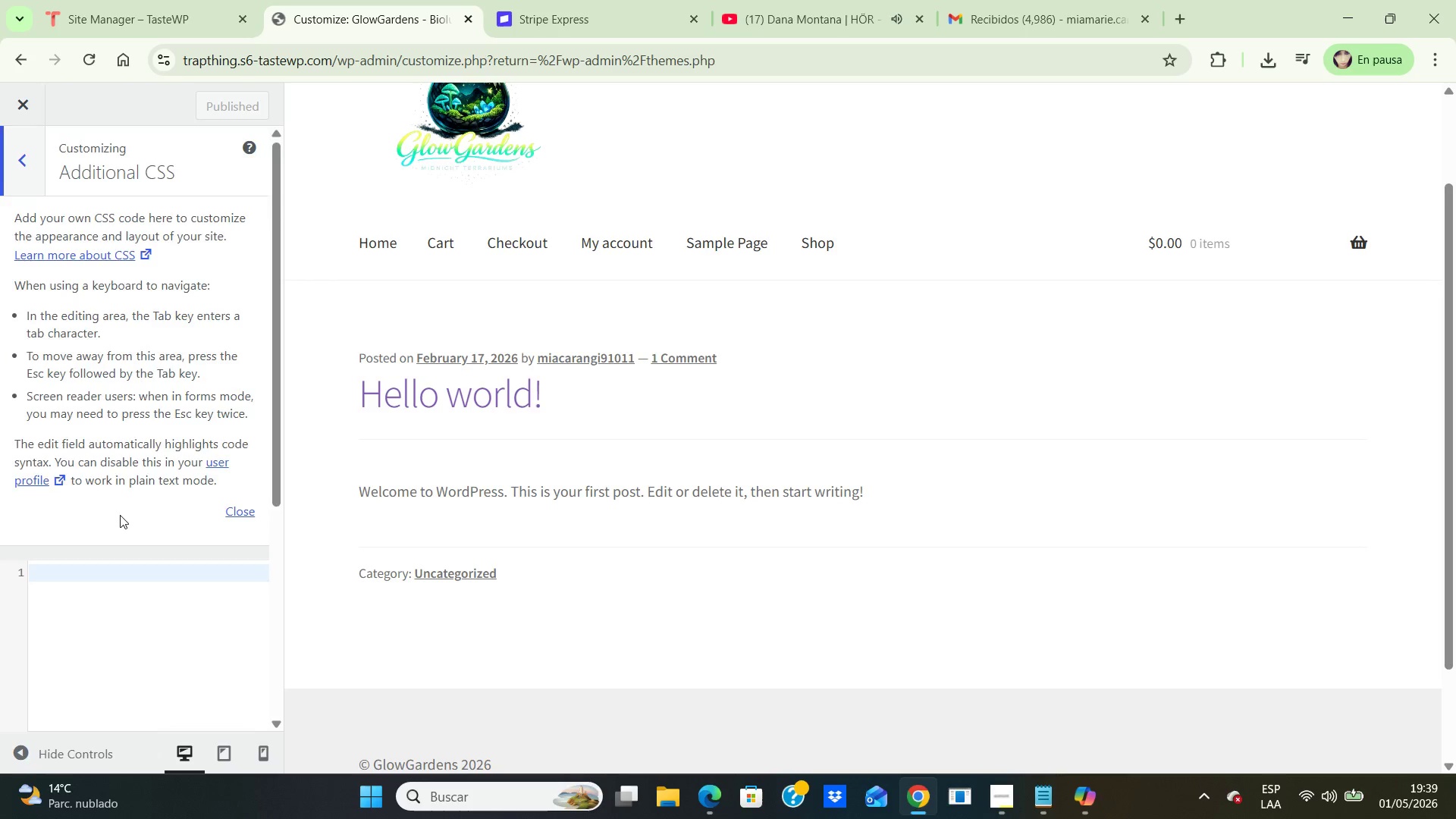 
scroll: coordinate [120, 515], scroll_direction: down, amount: 3.0
 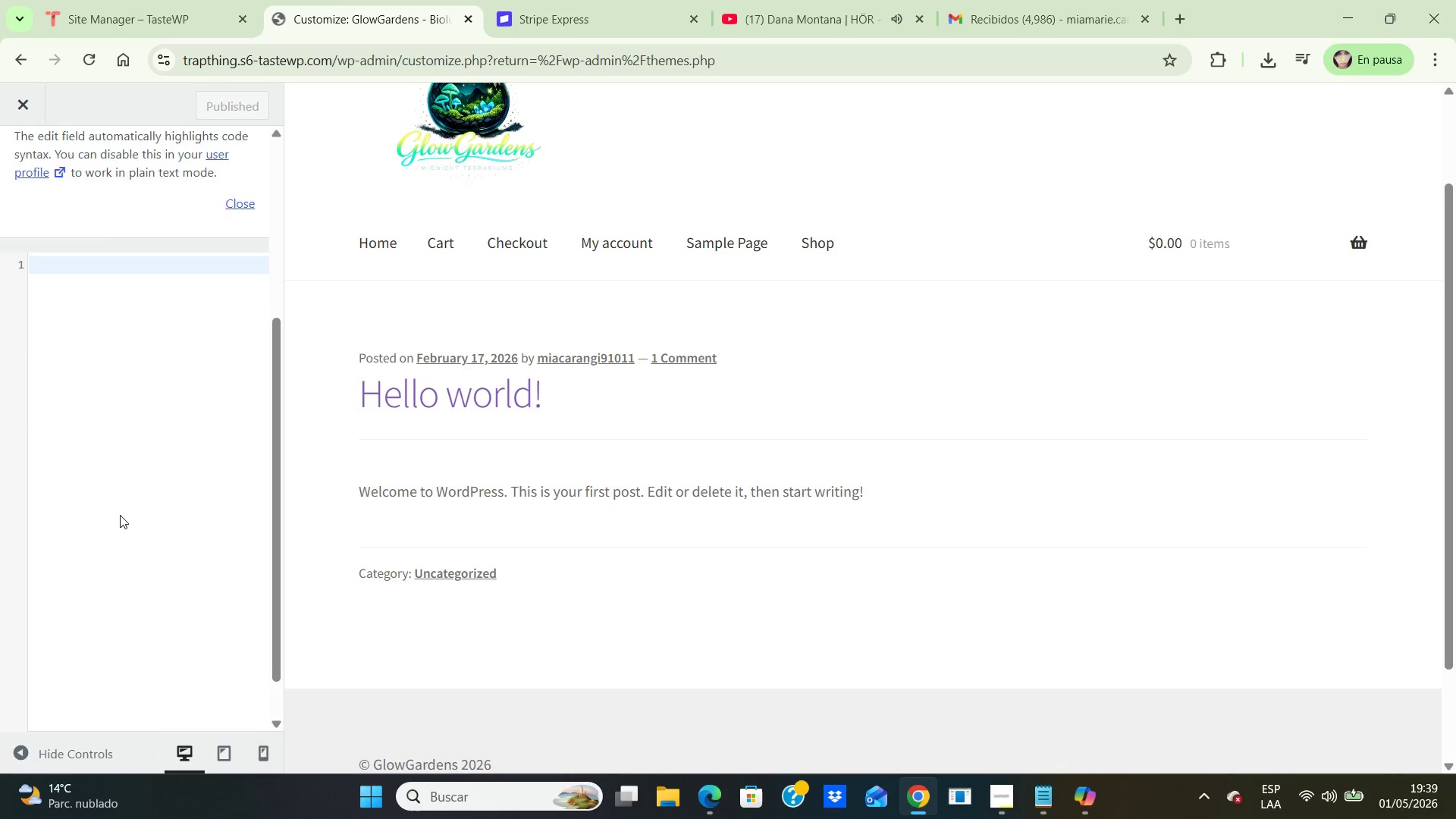 
scroll: coordinate [120, 515], scroll_direction: none, amount: 0.0
 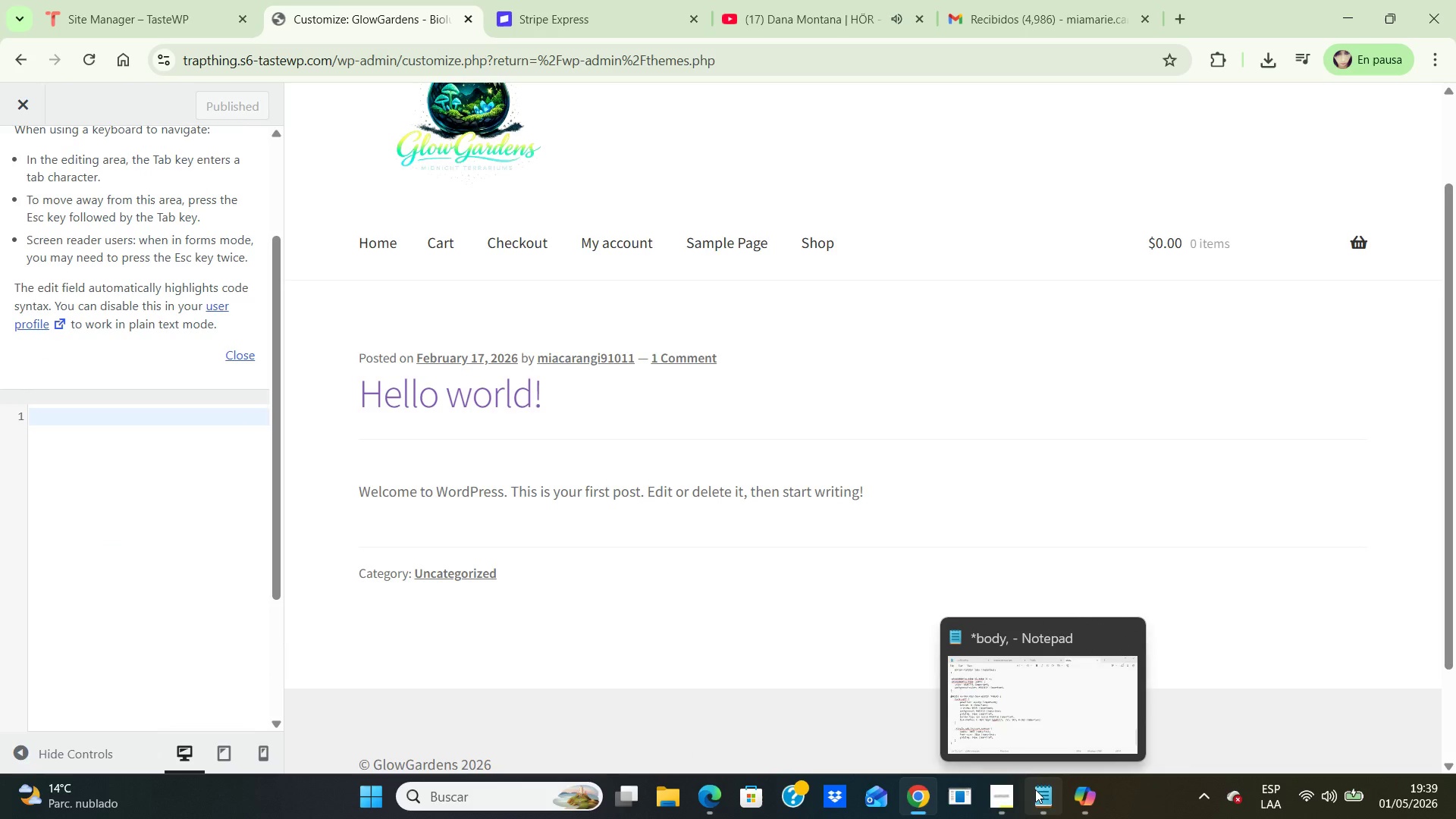 
left_click([1035, 789])
 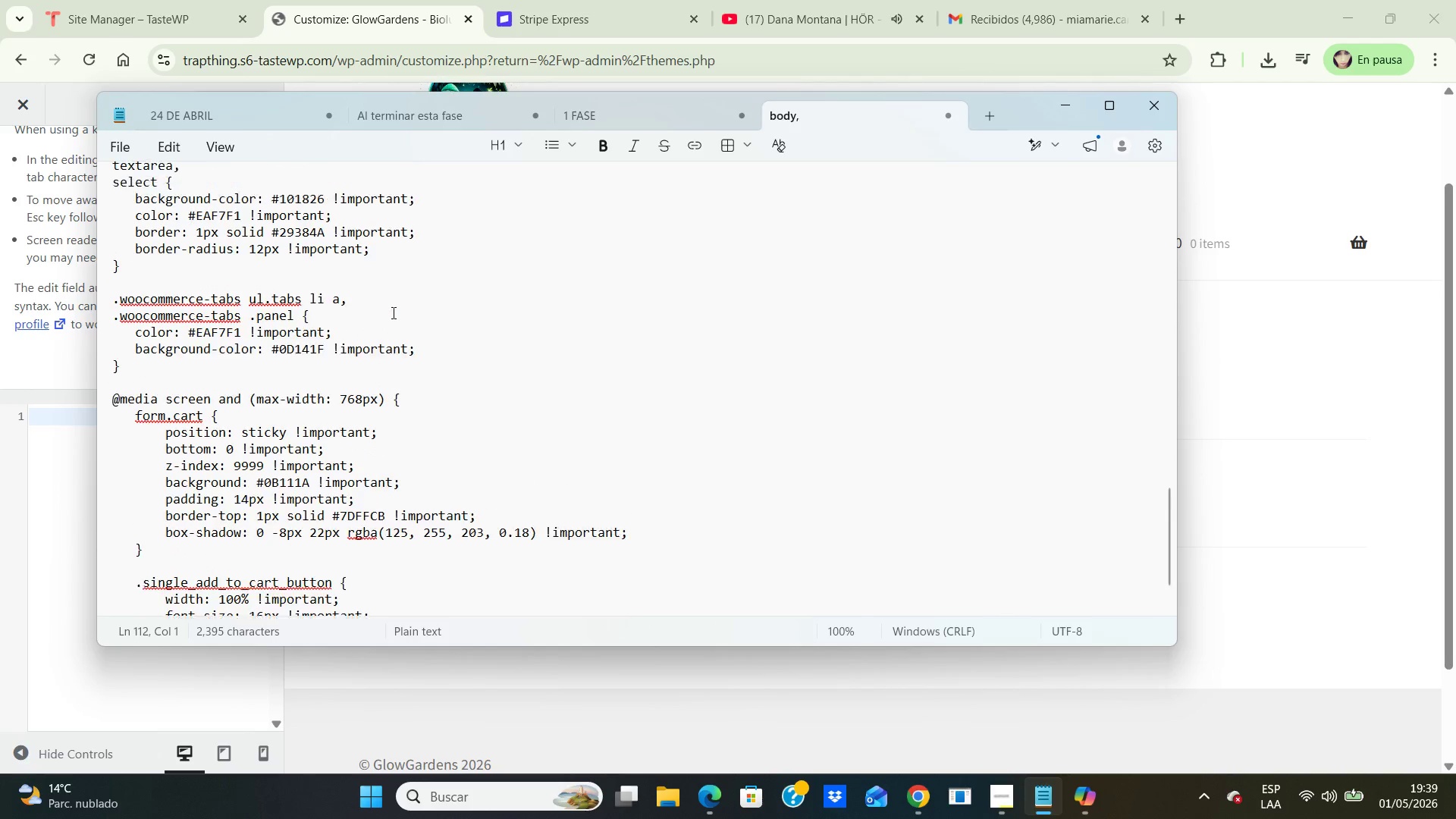 
scroll: coordinate [392, 312], scroll_direction: up, amount: 6.0
 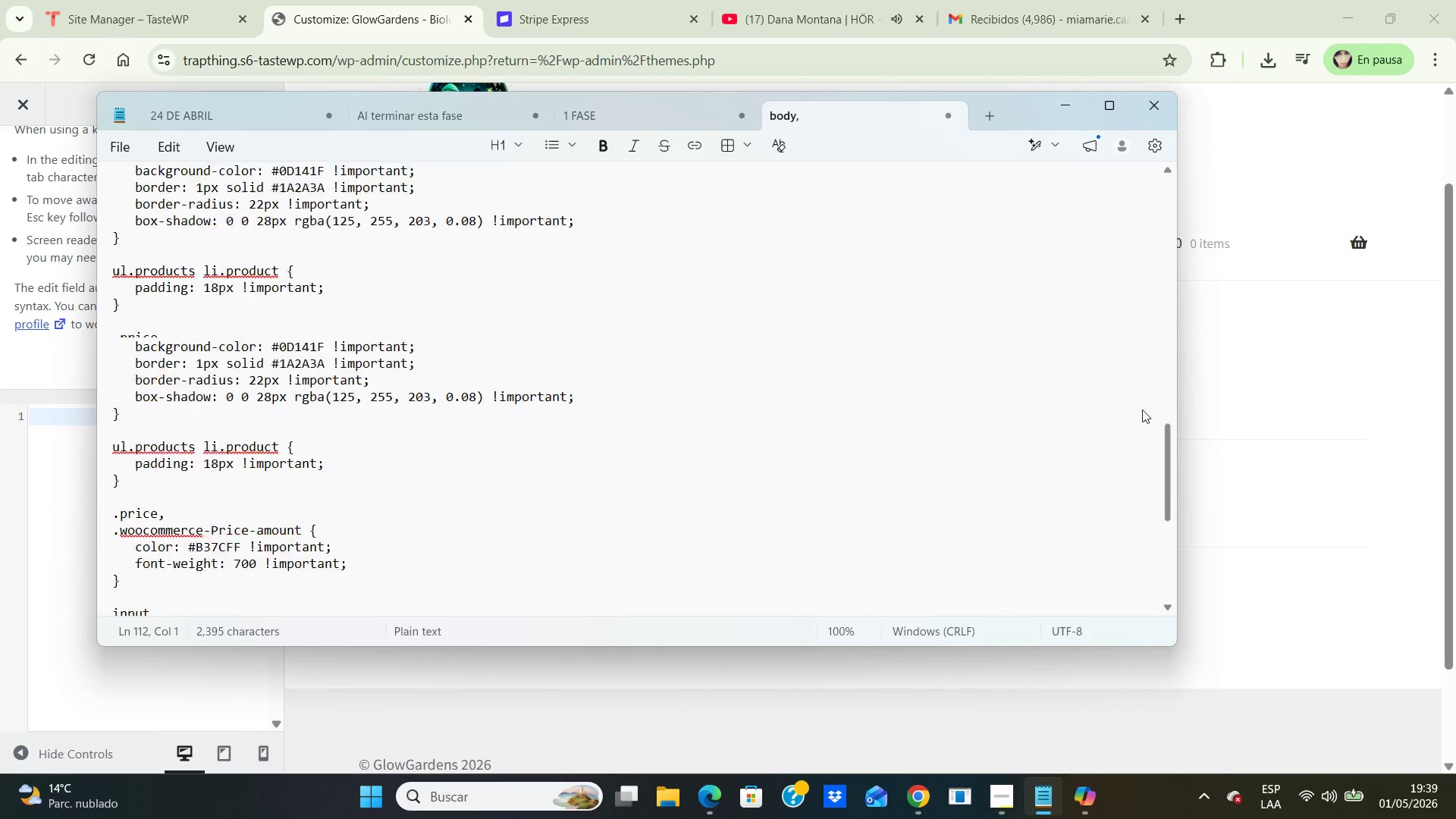 
left_click_drag(start_coordinate=[1168, 485], to_coordinate=[1094, 136])
 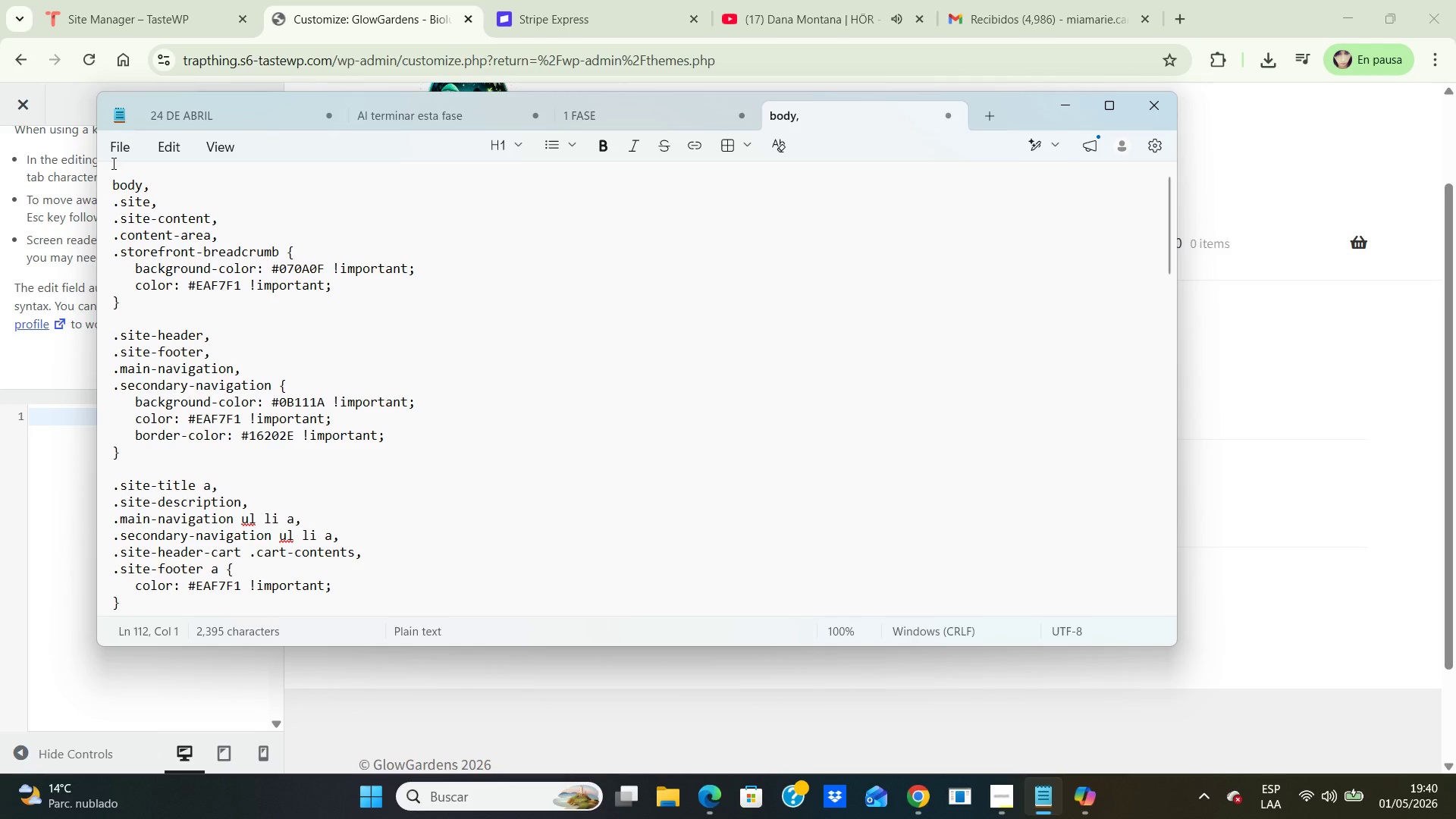 
left_click_drag(start_coordinate=[111, 163], to_coordinate=[281, 601])
 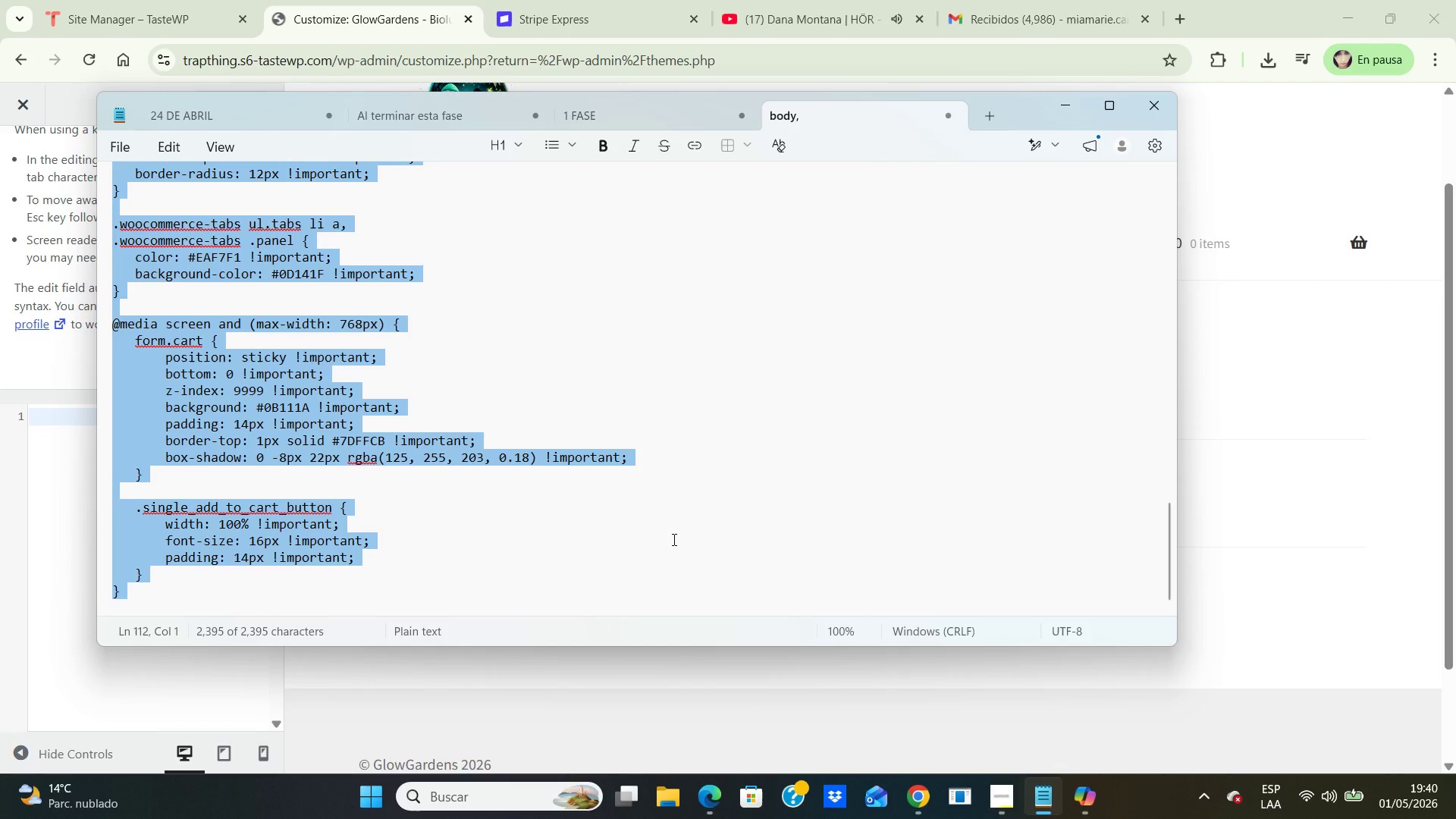 
scroll: coordinate [256, 433], scroll_direction: down, amount: 19.0
 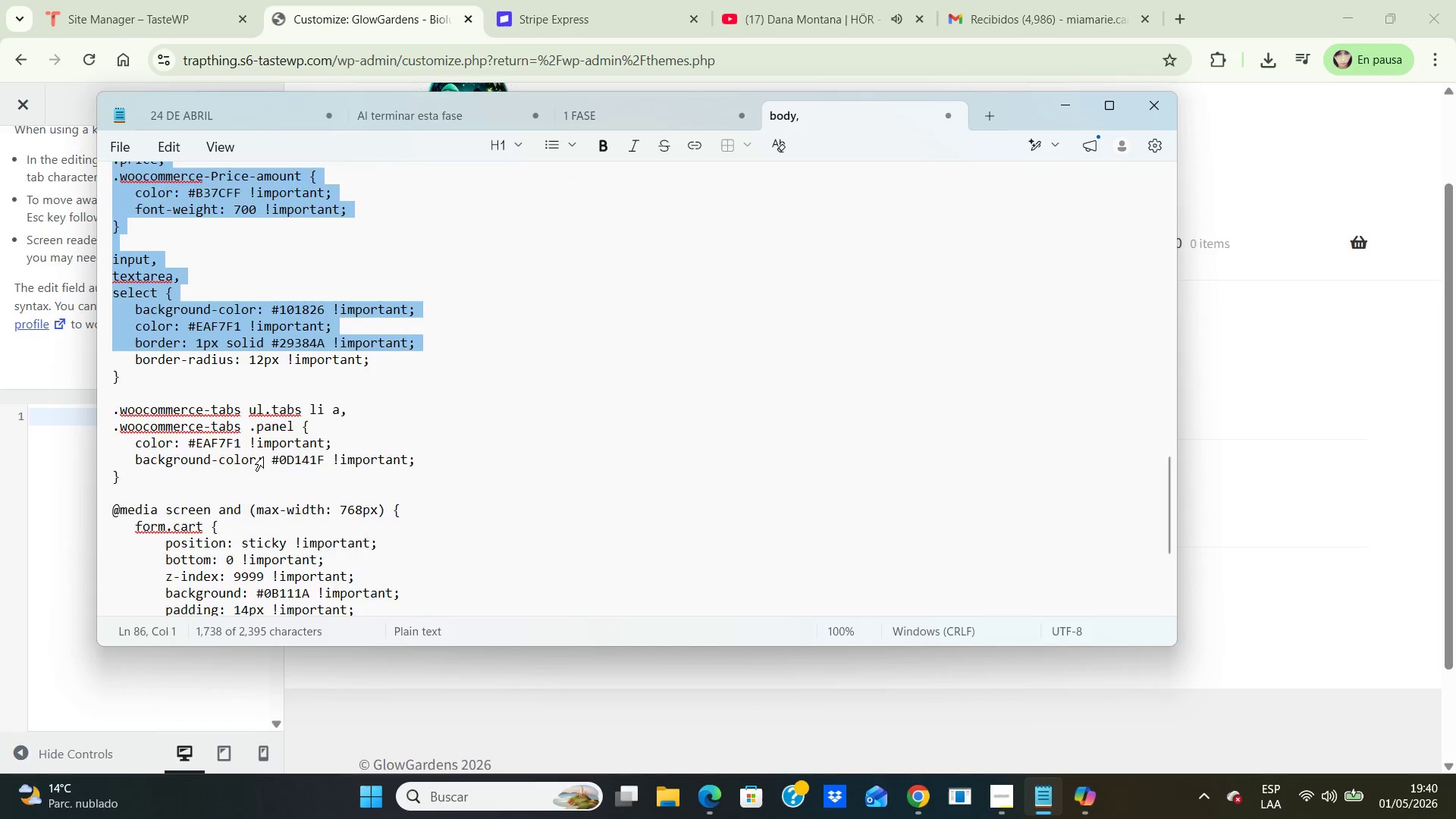 
scroll: coordinate [271, 451], scroll_direction: down, amount: 8.0
 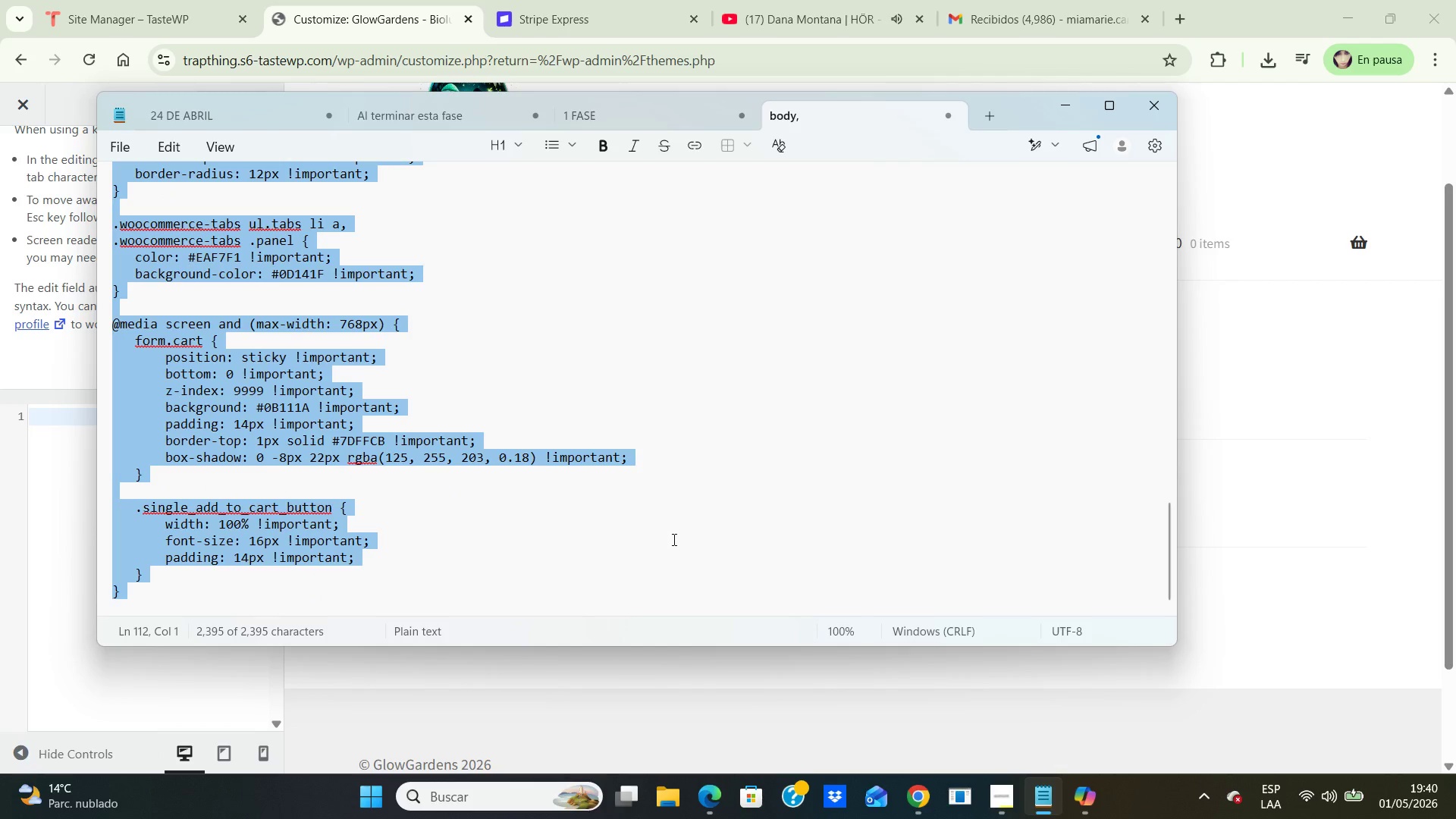 
key(Control+C)
 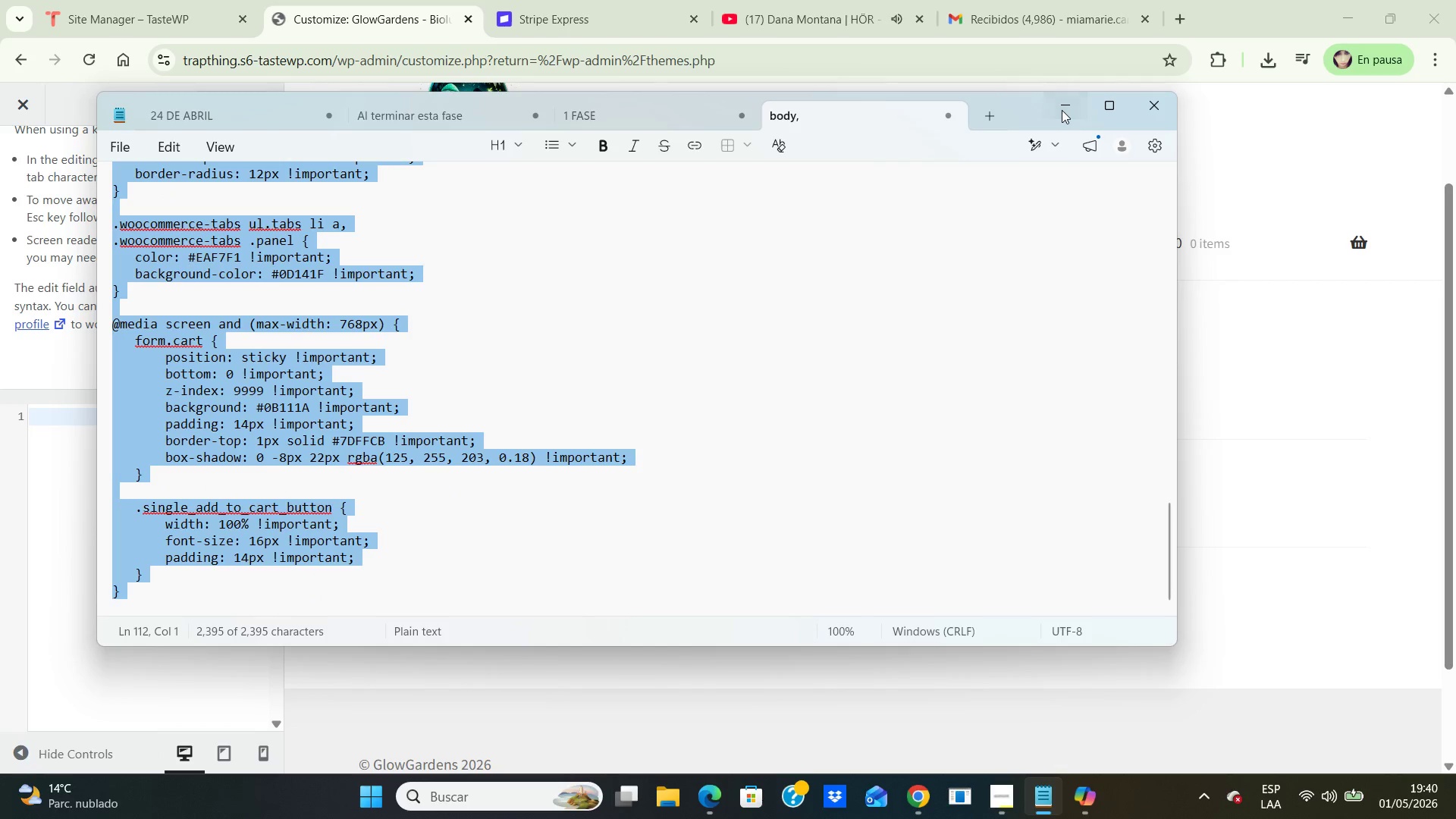 
left_click([1062, 110])
 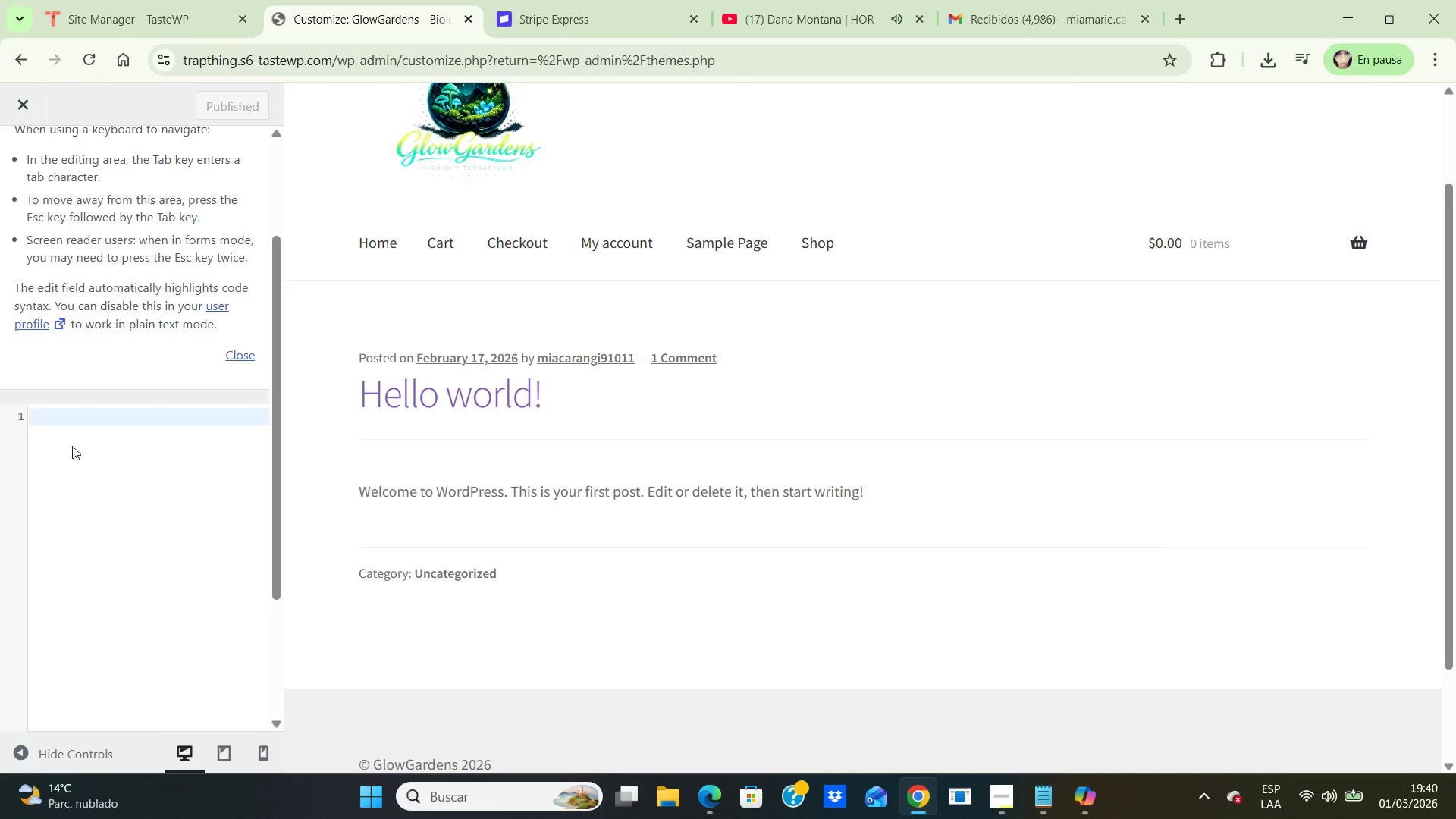 
left_click([72, 446])
 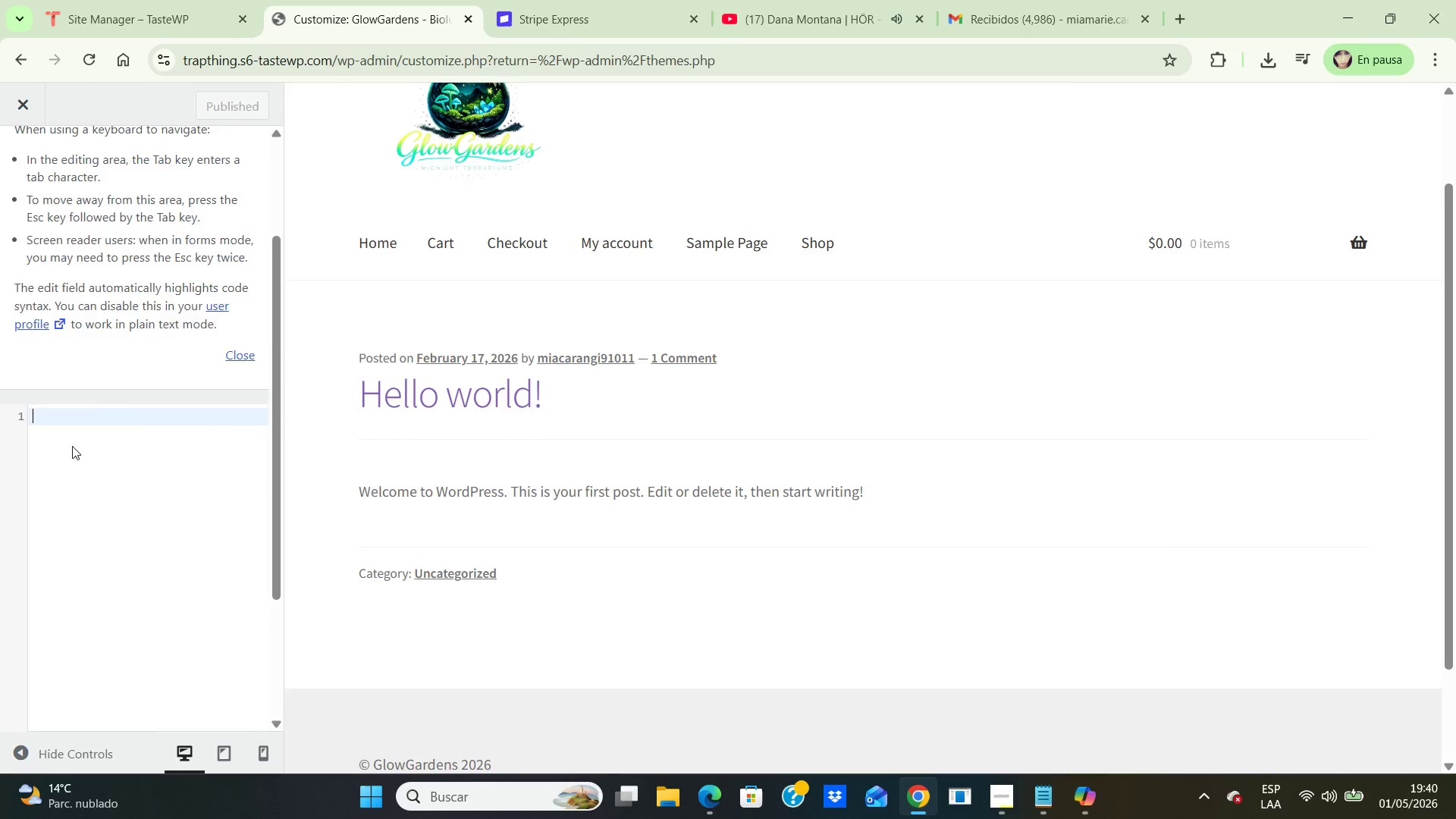 
key(Control+V)
 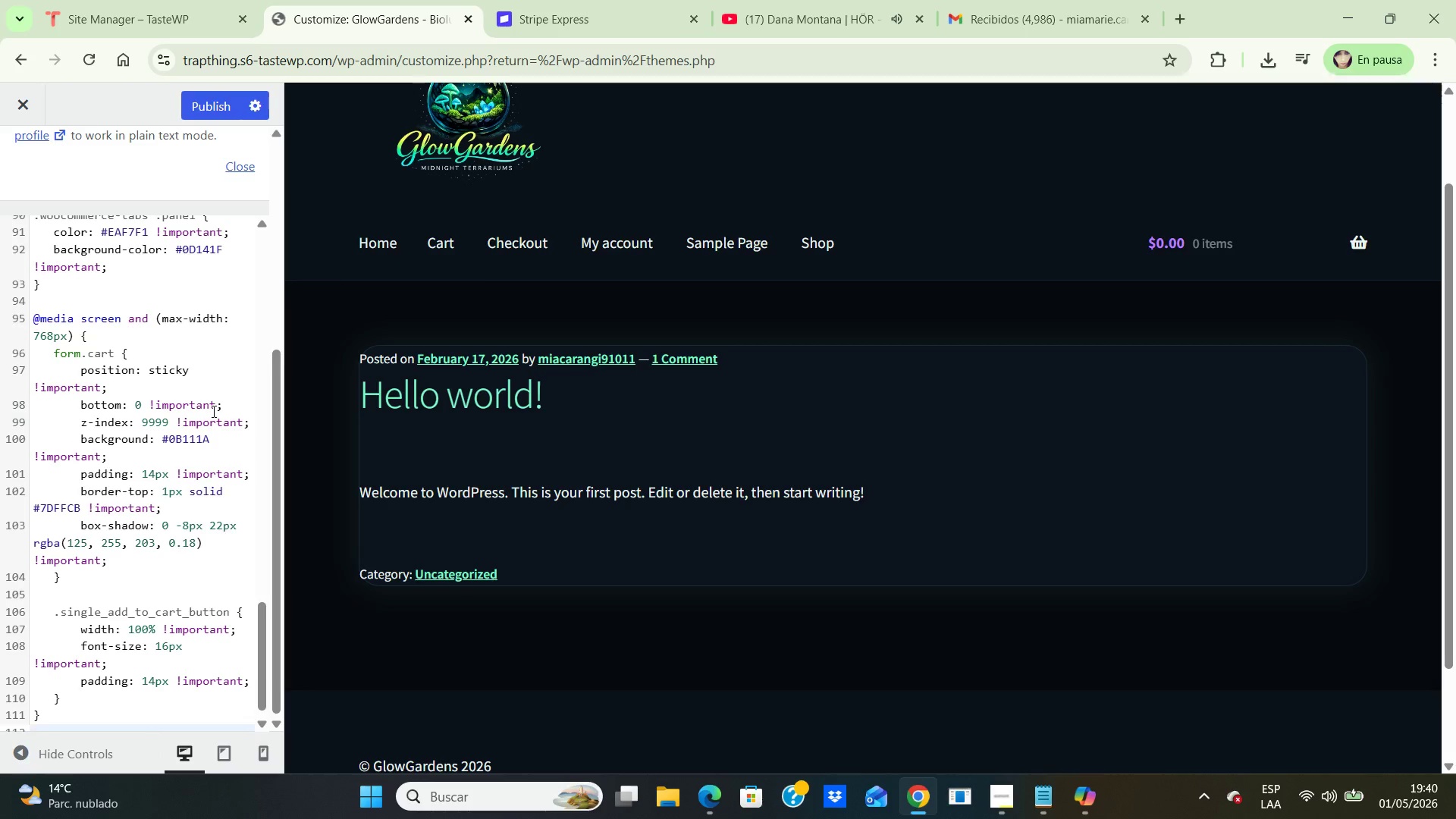 
scroll: coordinate [212, 411], scroll_direction: down, amount: 3.0
 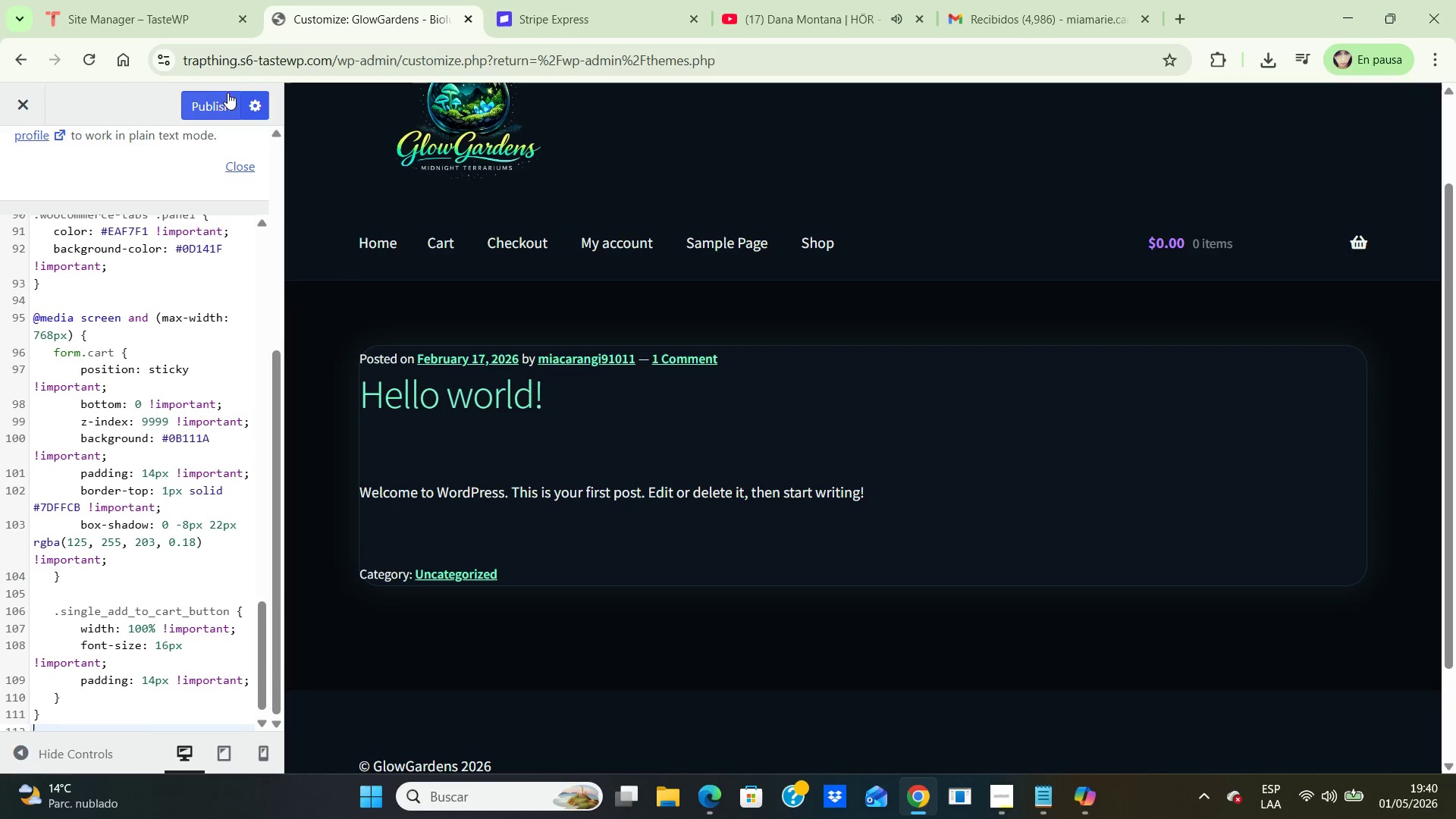 
left_click([230, 101])
 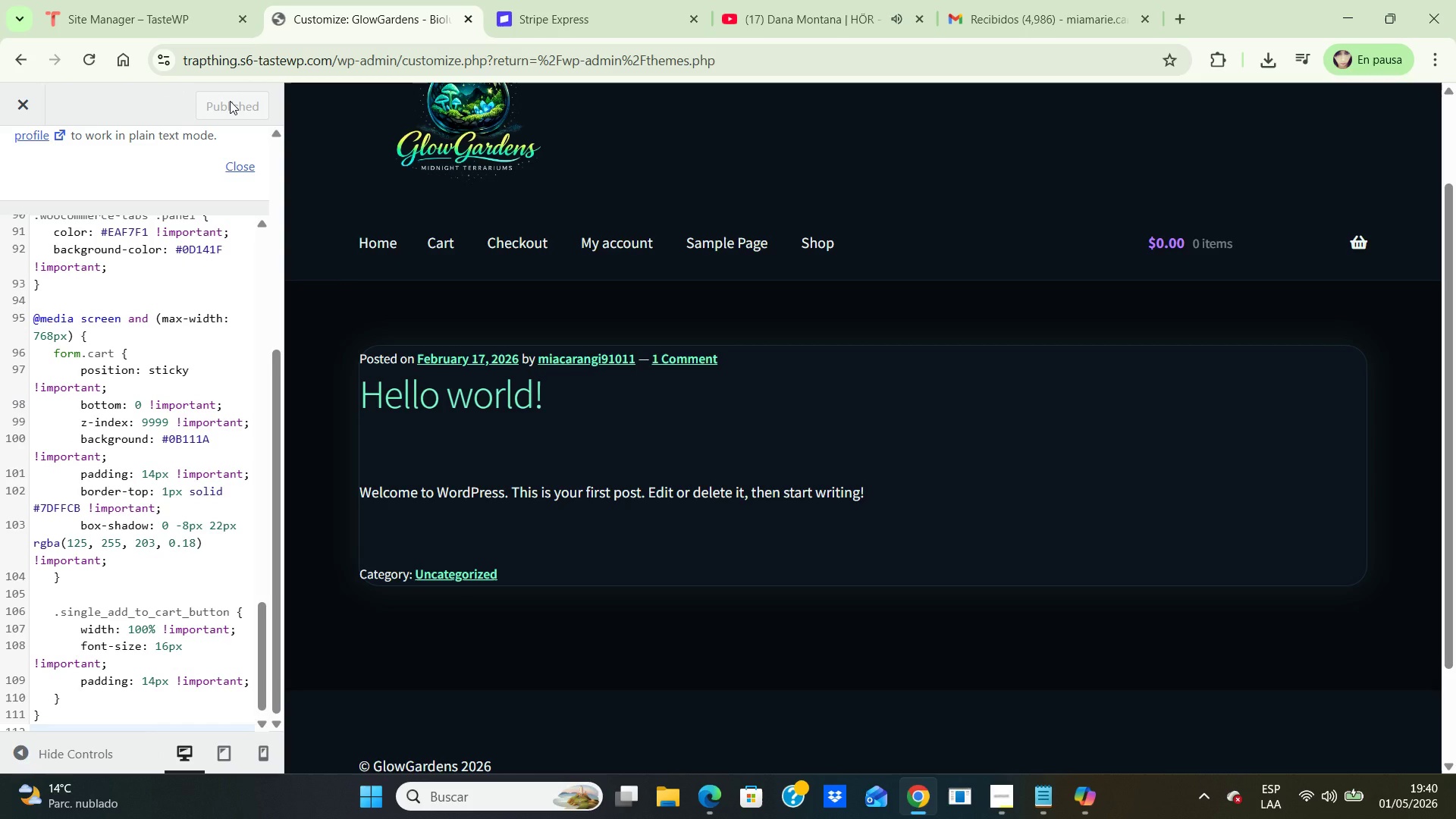 
wait(6.11)
 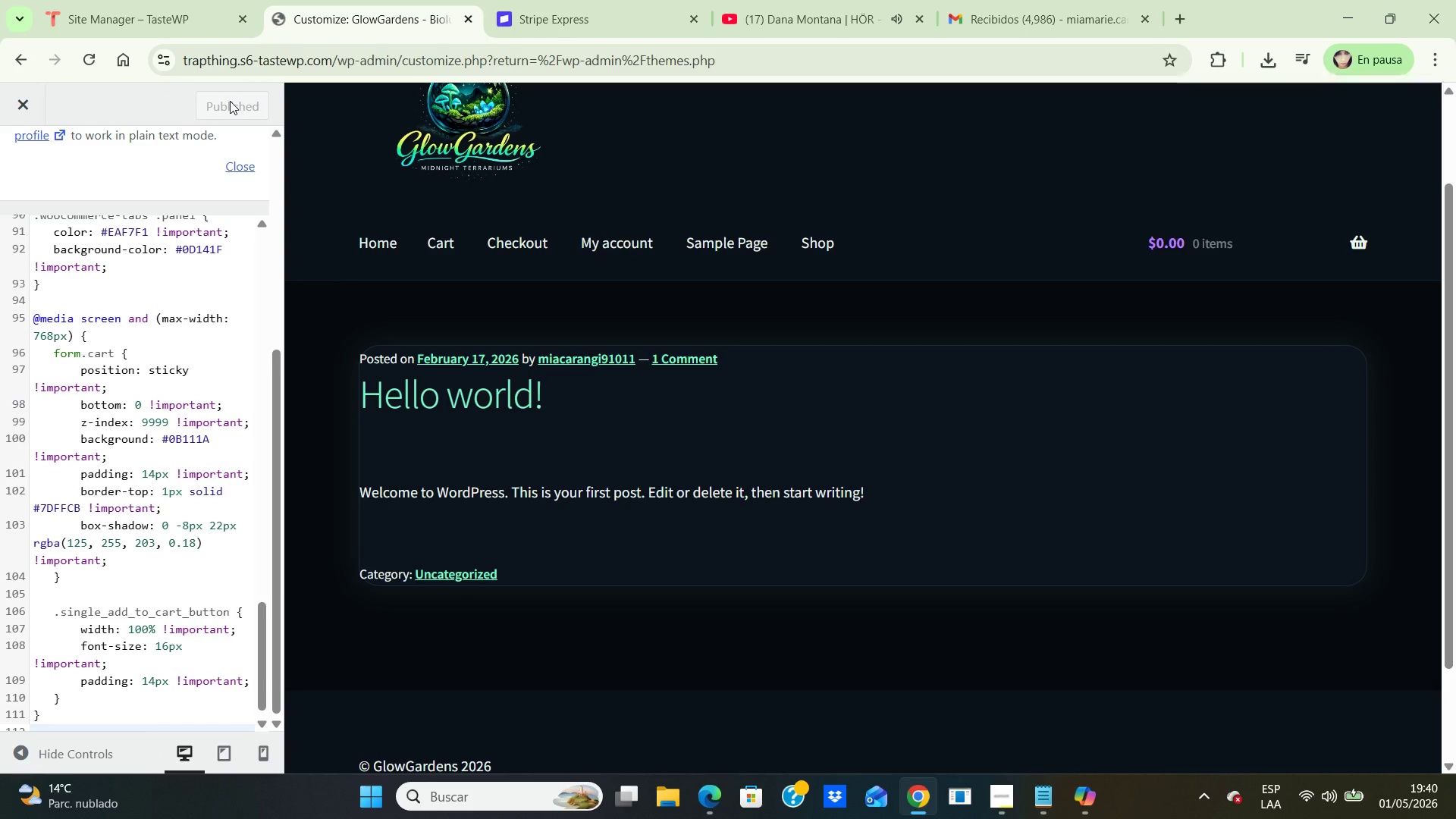 
left_click([234, 162])
 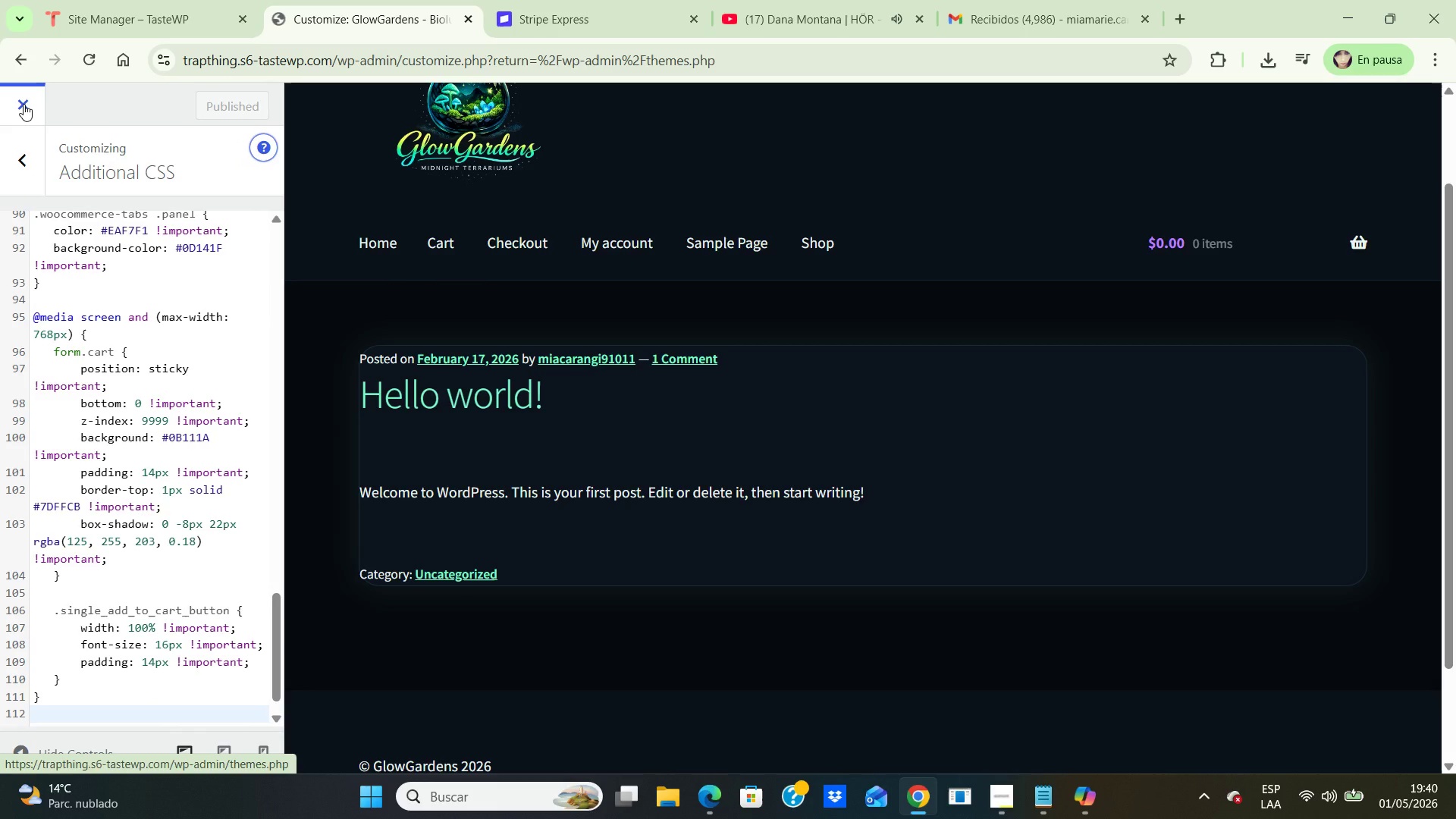 
left_click([24, 104])
 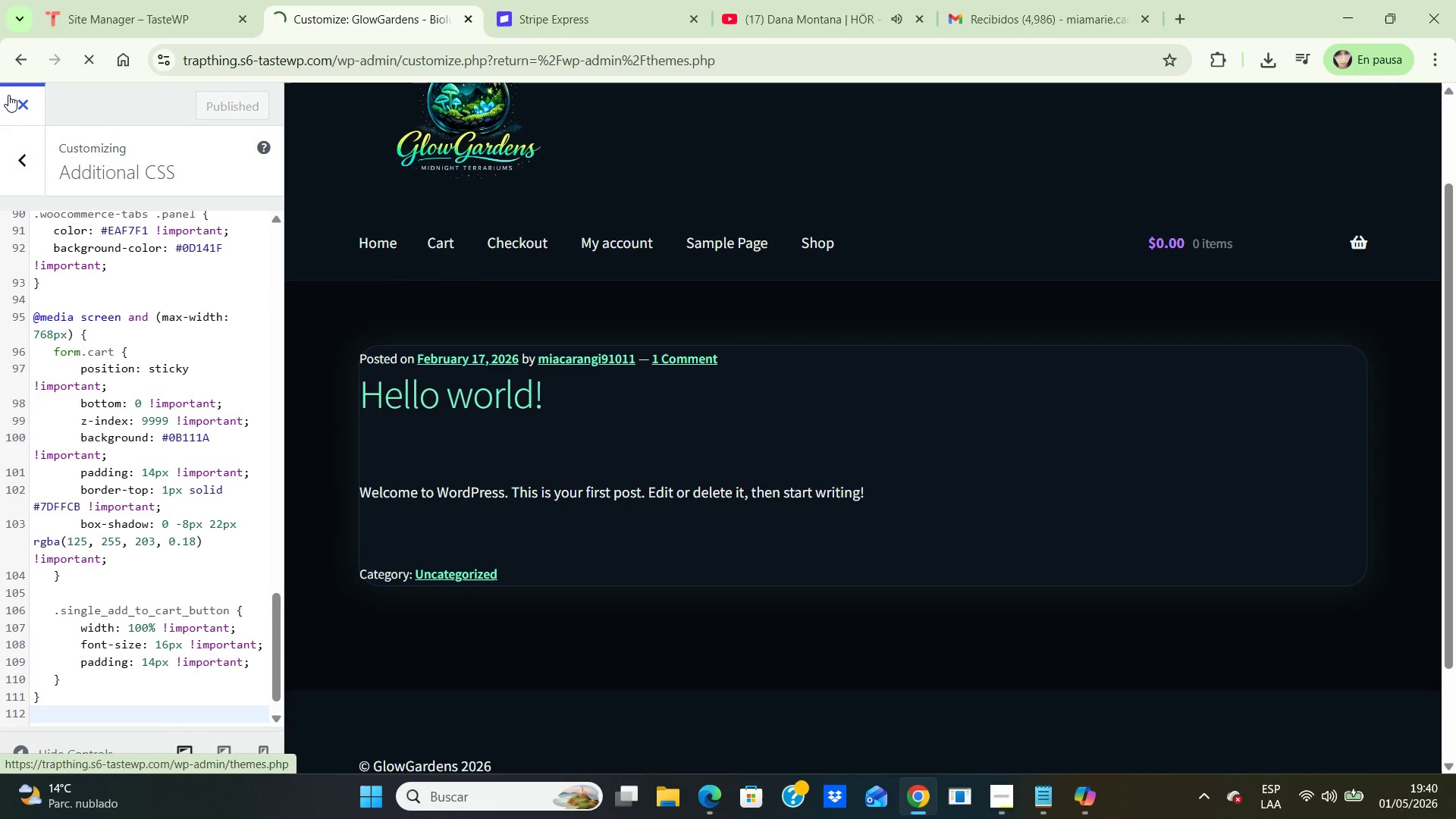 
mouse_move([76, 161])
 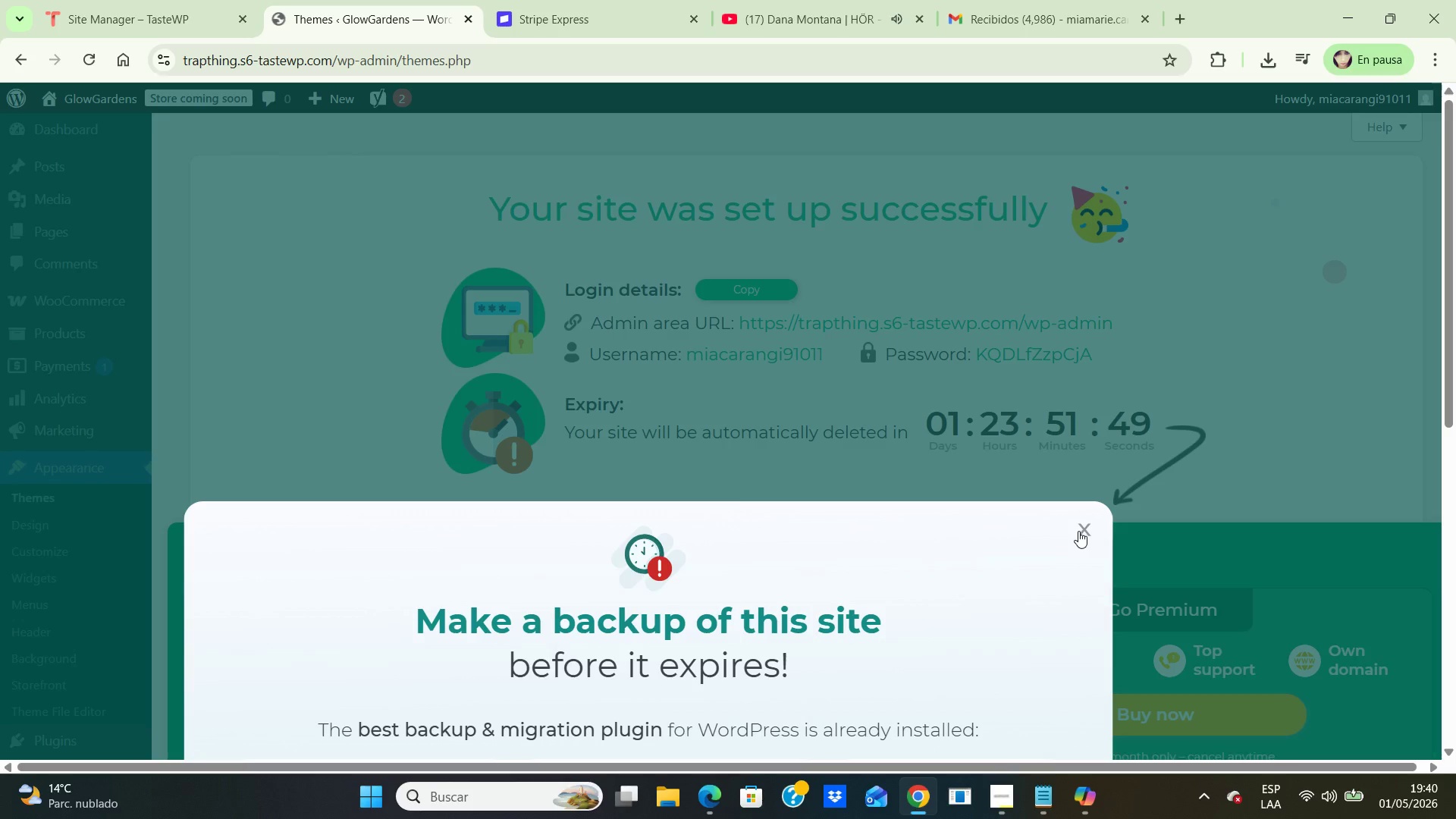 
left_click([1078, 531])
 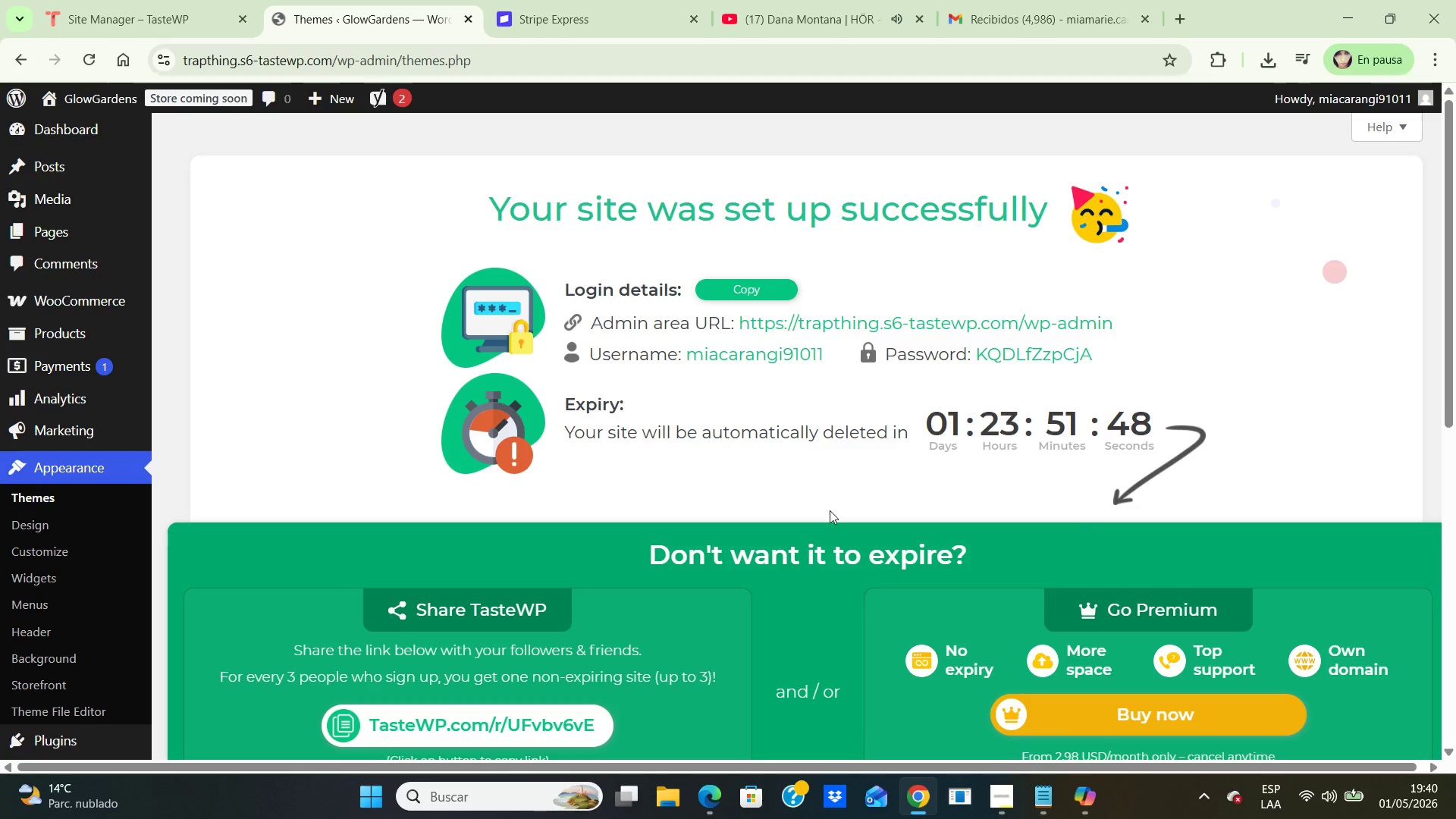 
left_click([1084, 529])
 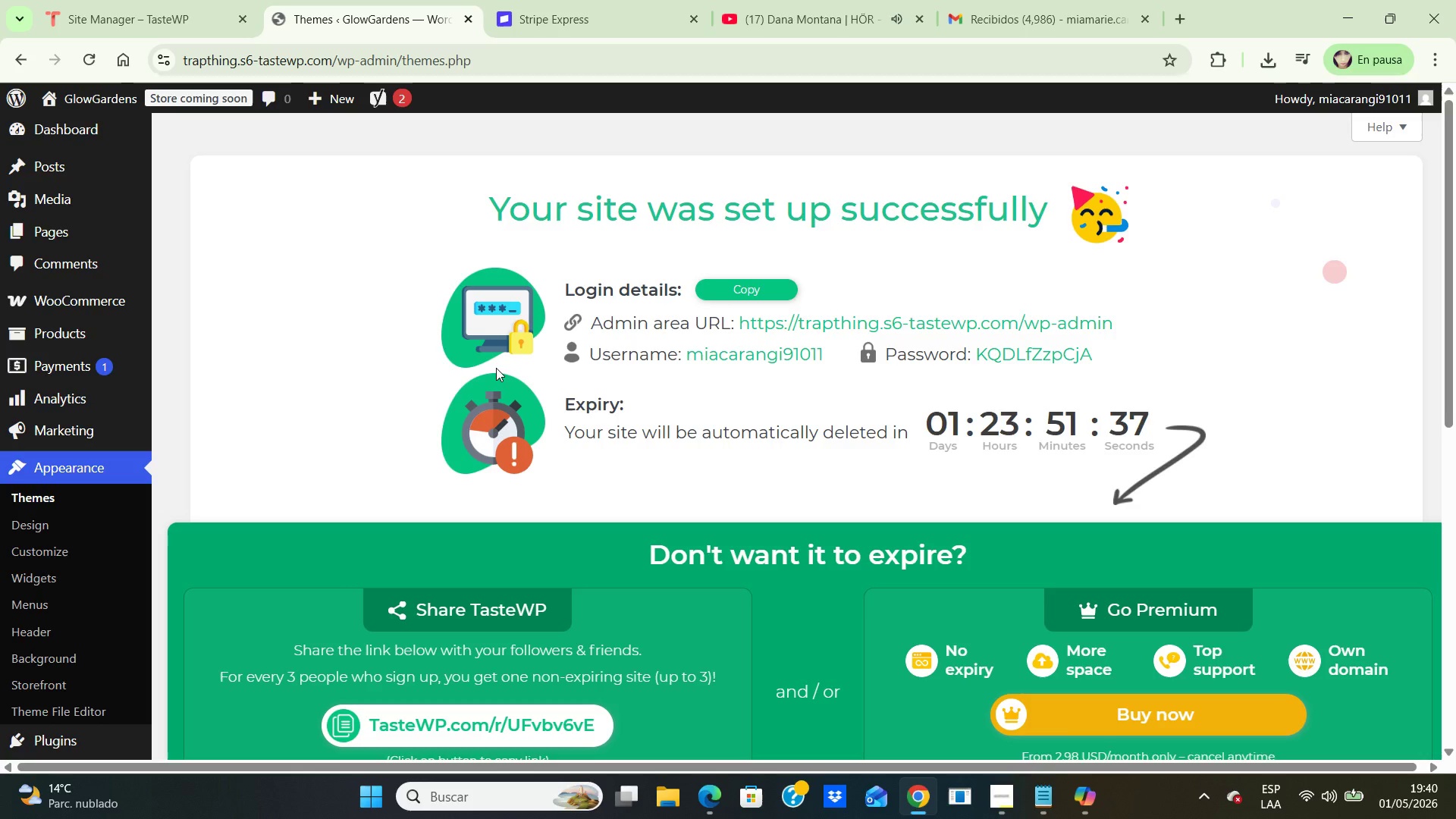 
wait(15.91)
 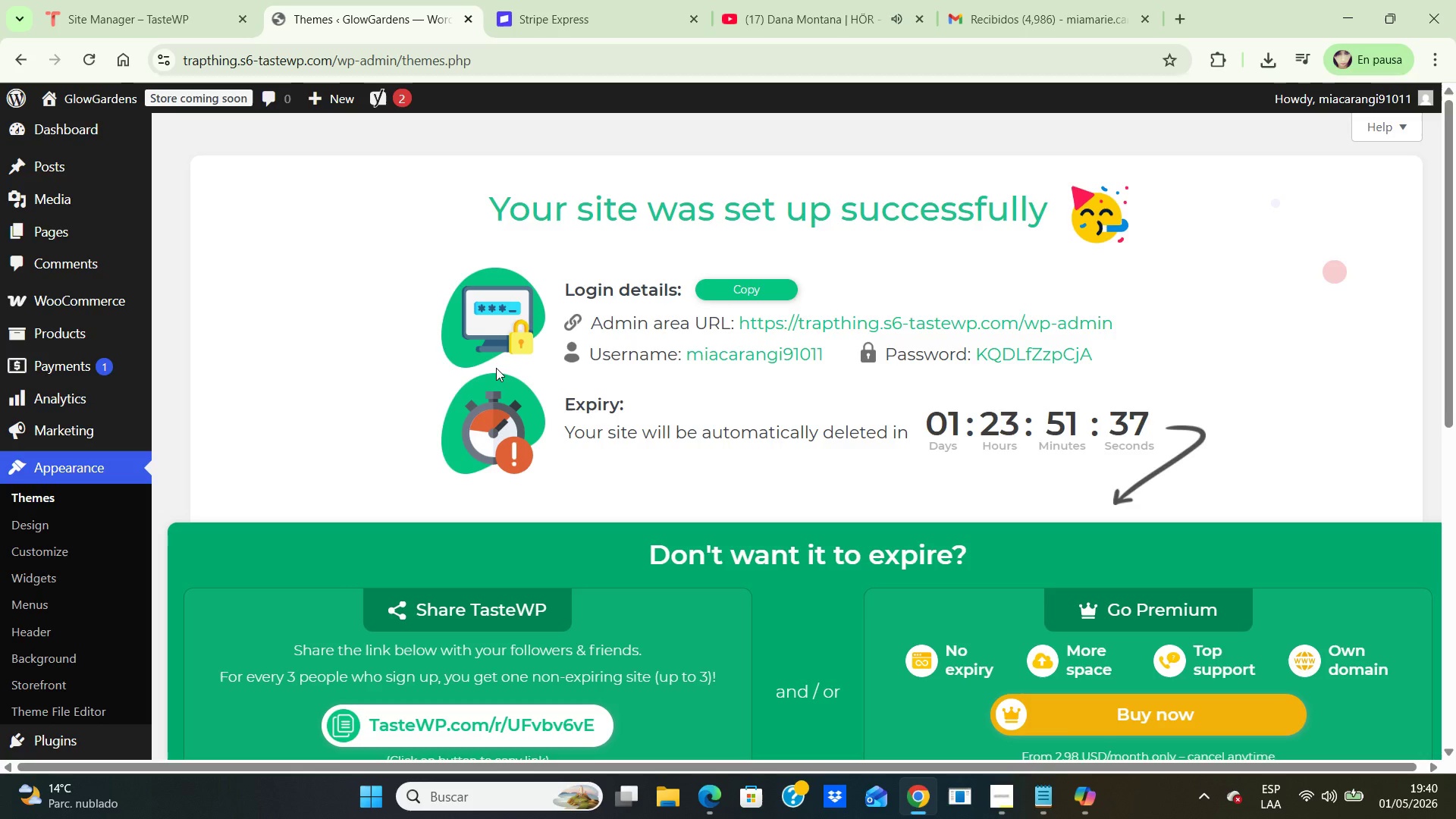 
left_click([19, 52])
 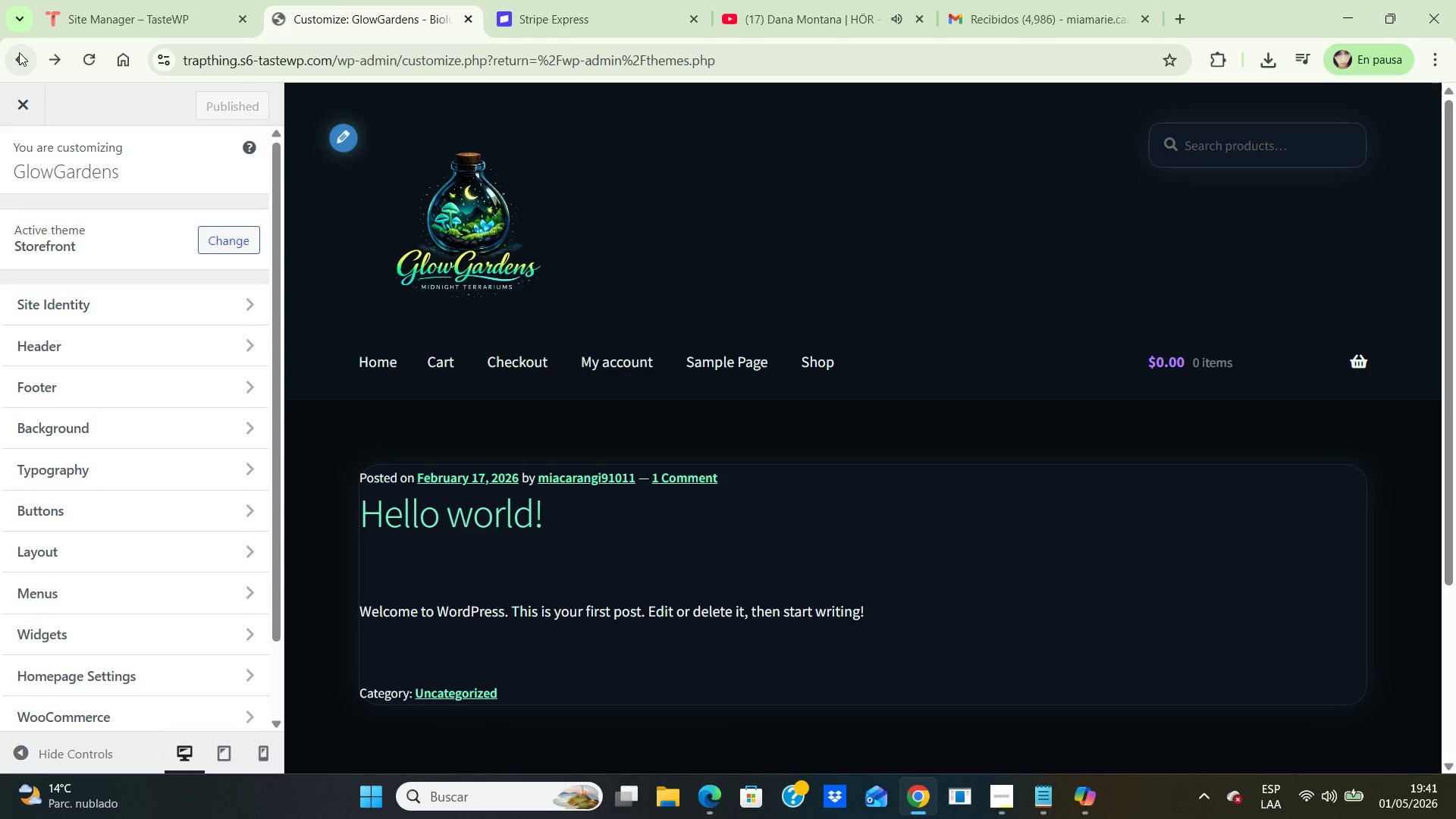 
wait(9.17)
 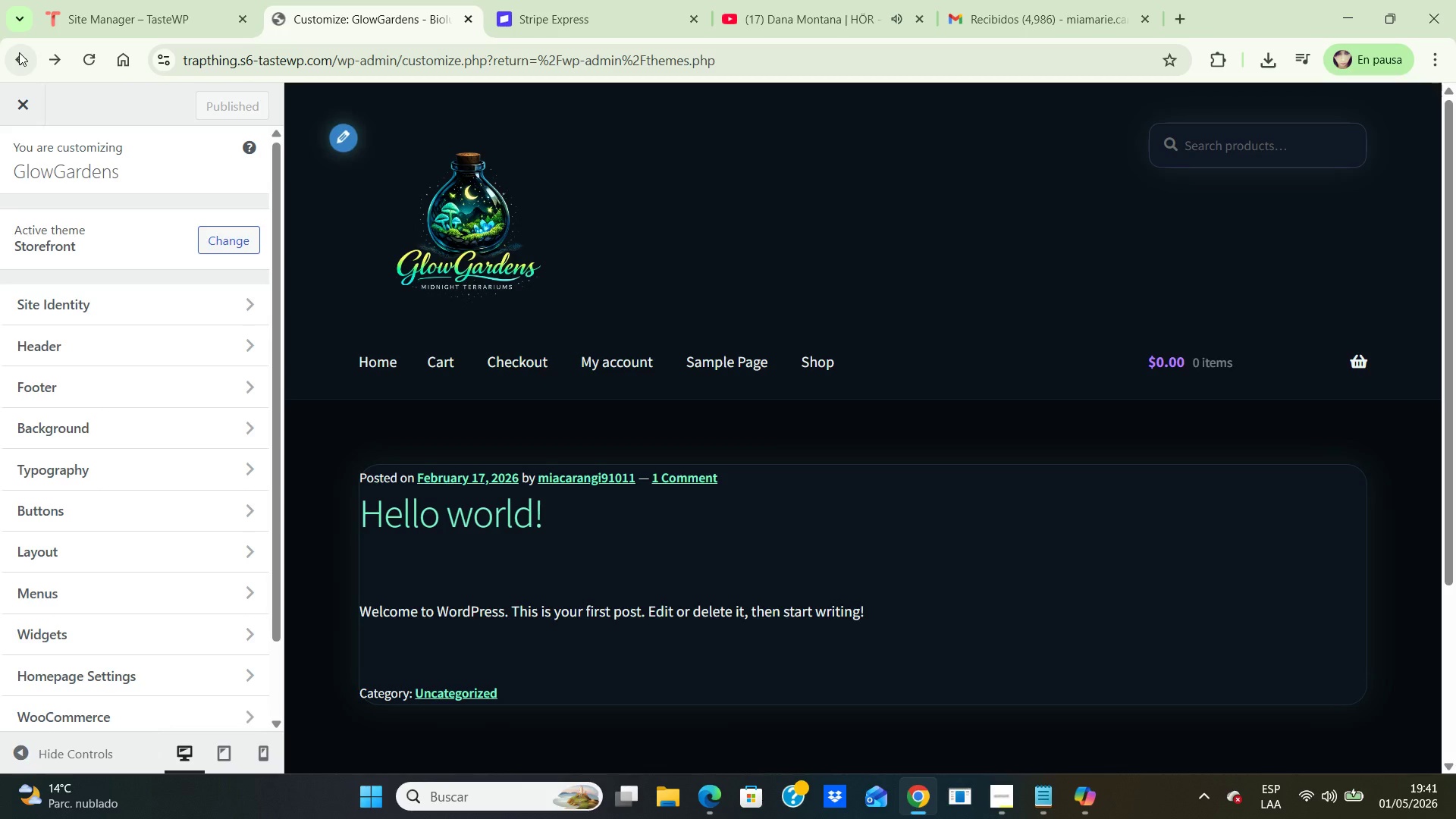 
left_click([375, 351])
 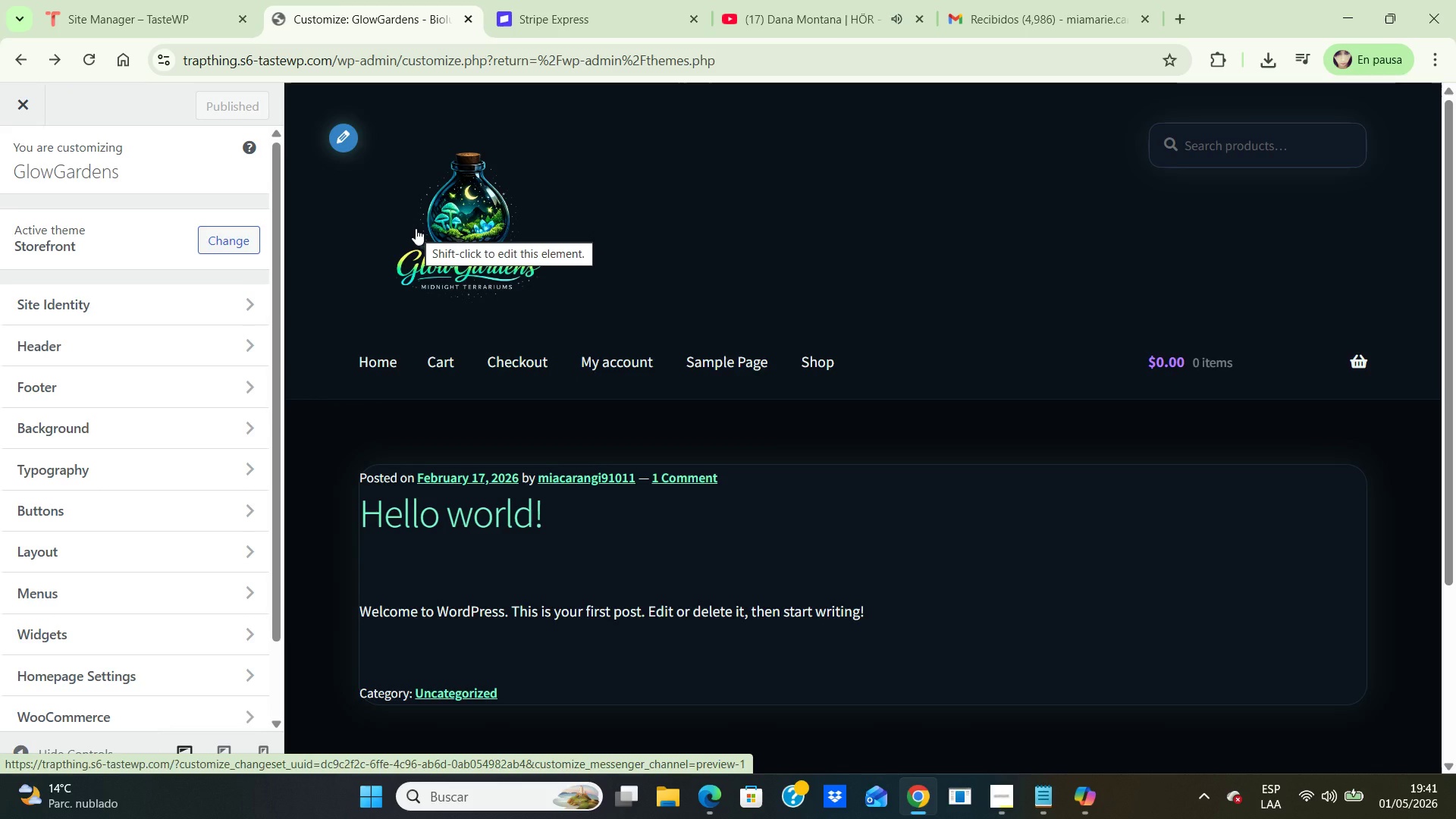 
wait(5.11)
 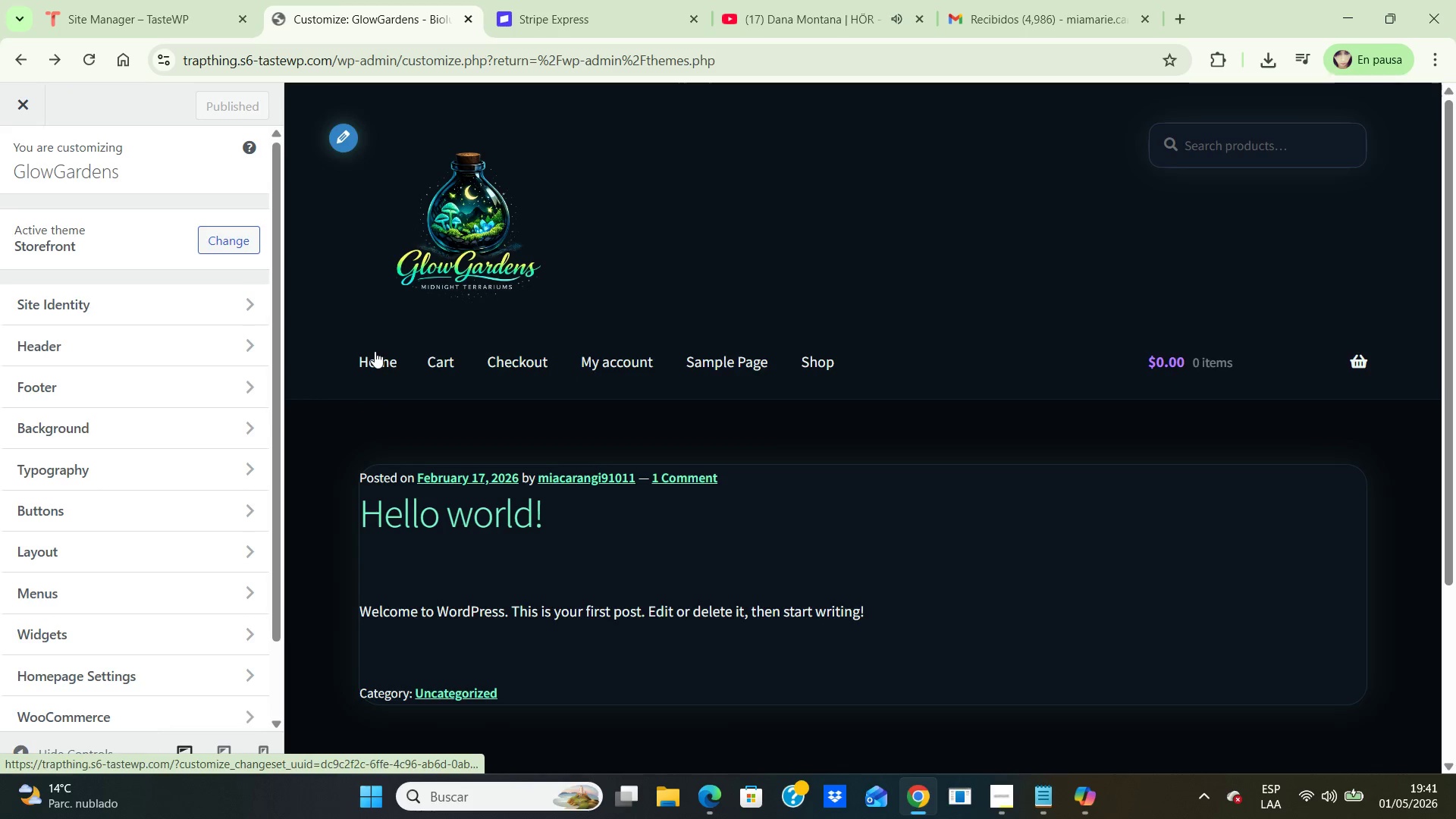 
key(PrintScreen)
 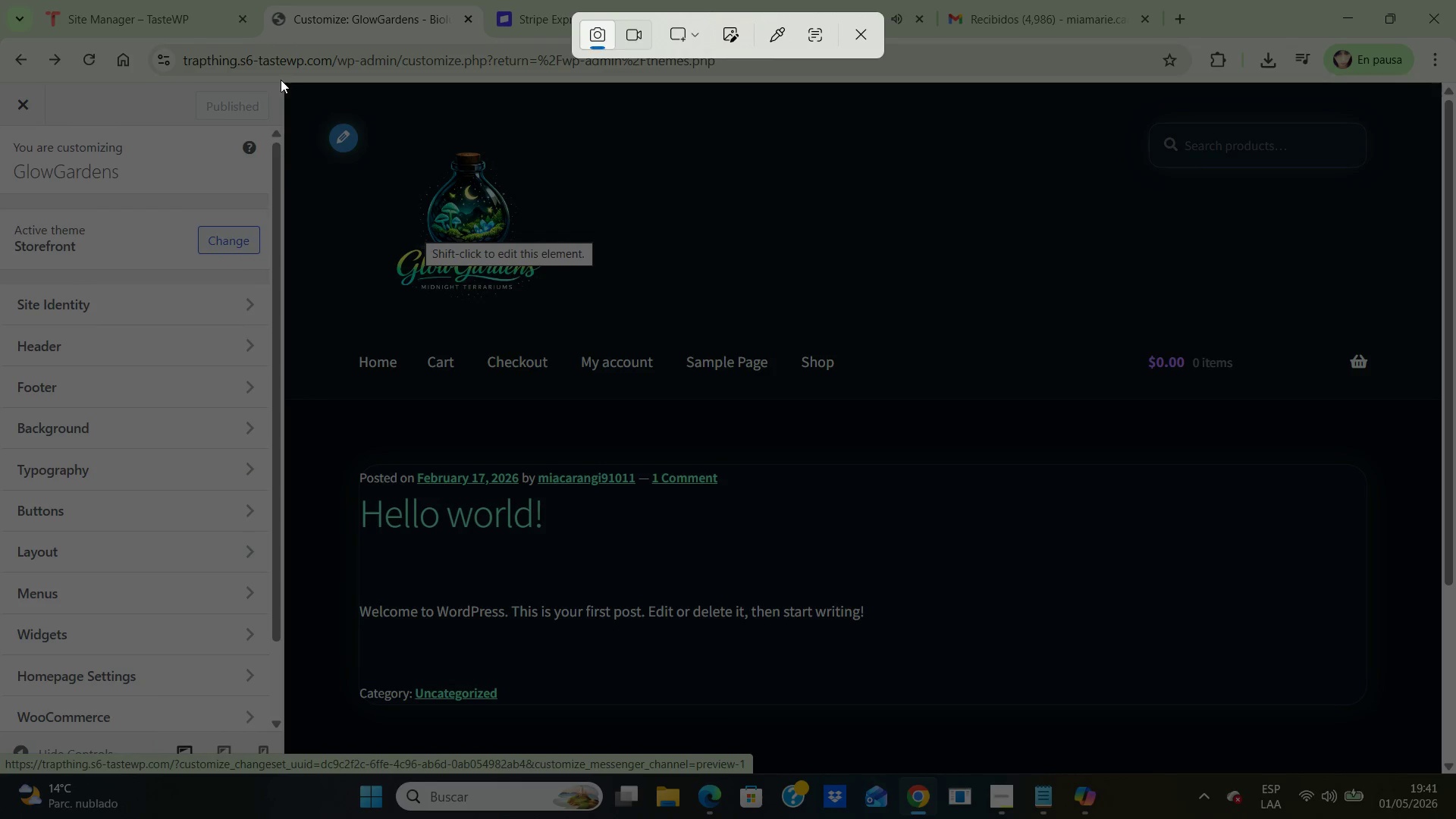 
left_click_drag(start_coordinate=[280, 80], to_coordinate=[1442, 762])
 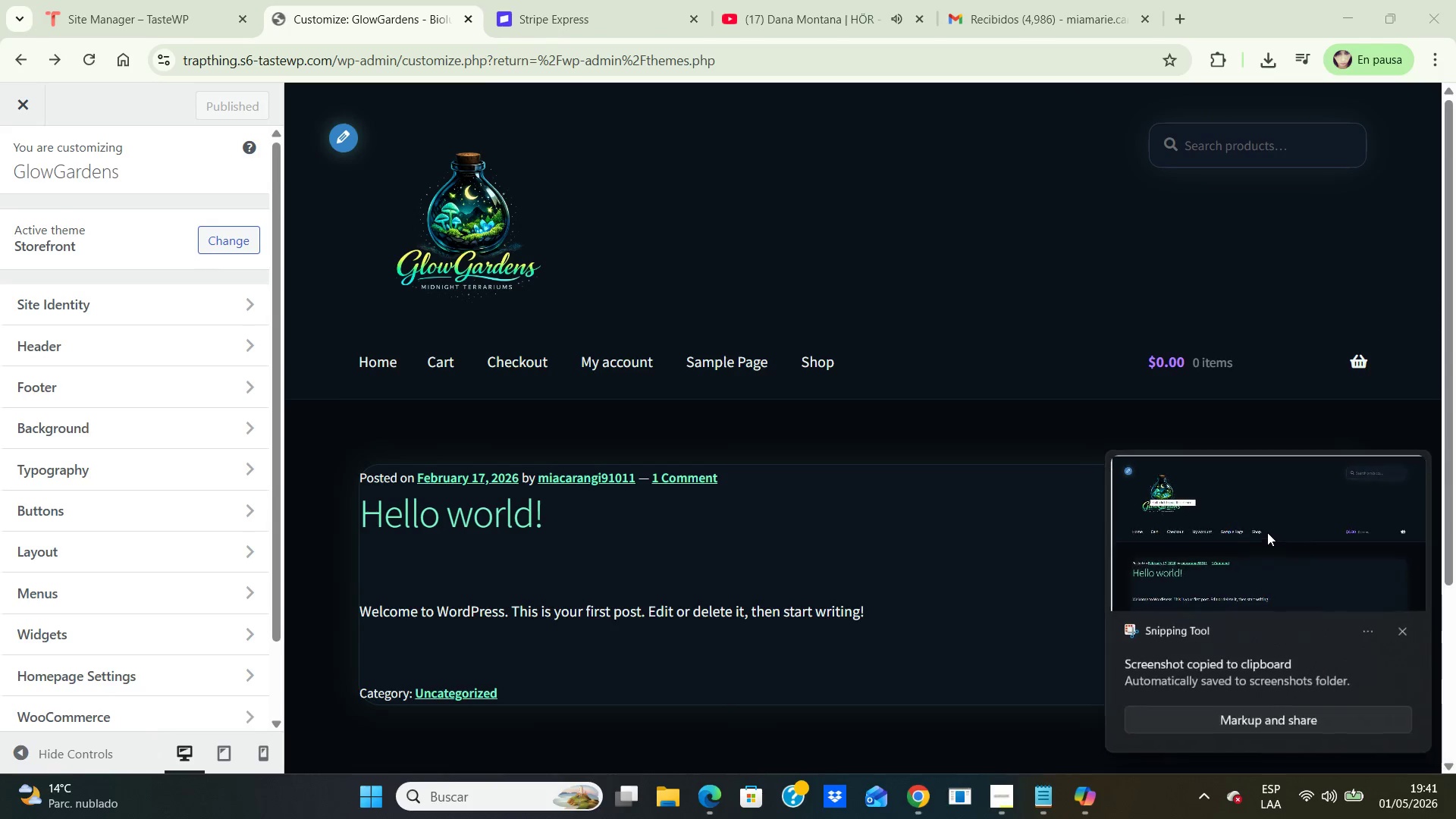 
double_click([1267, 532])
 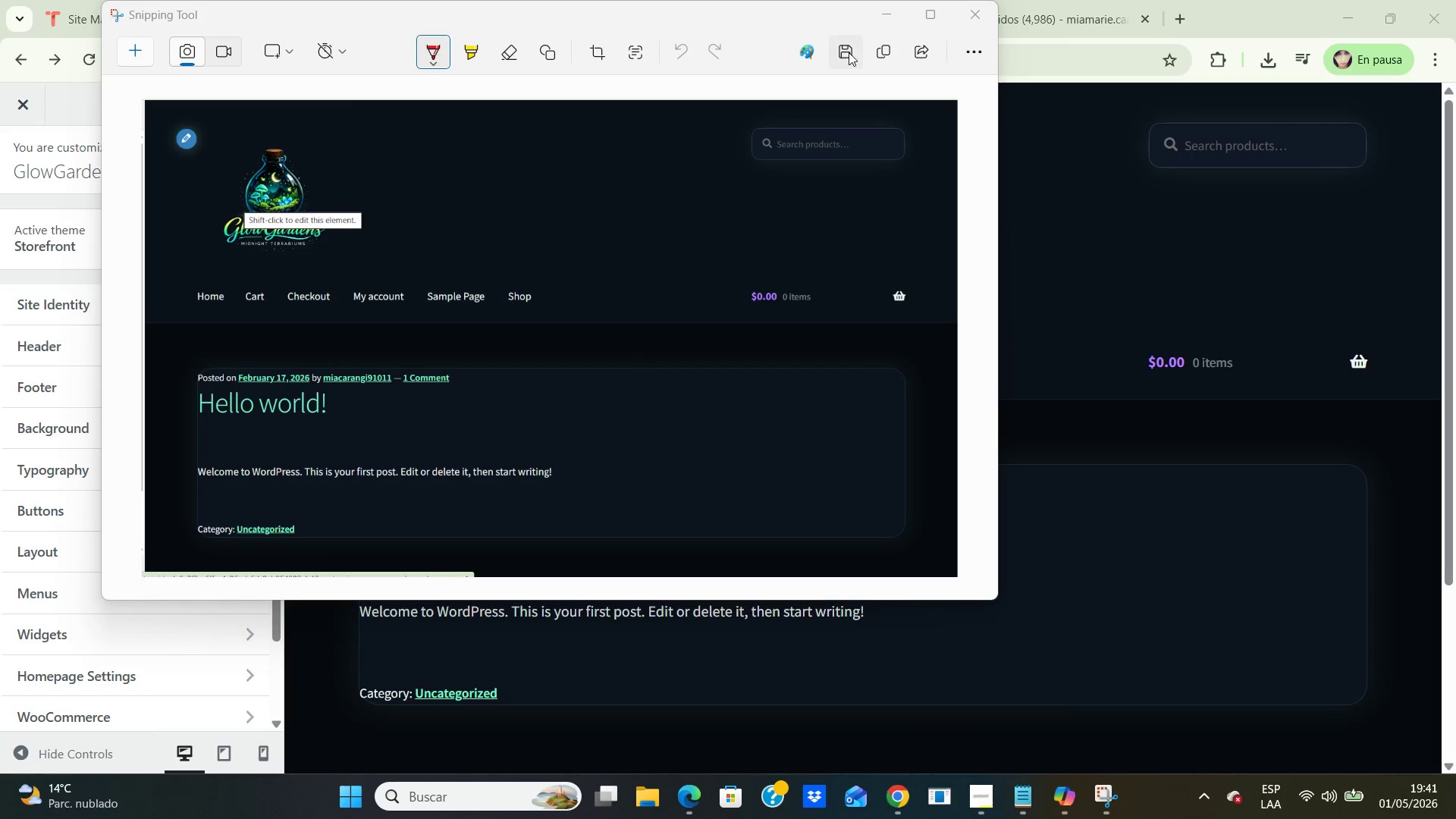 
left_click([842, 52])
 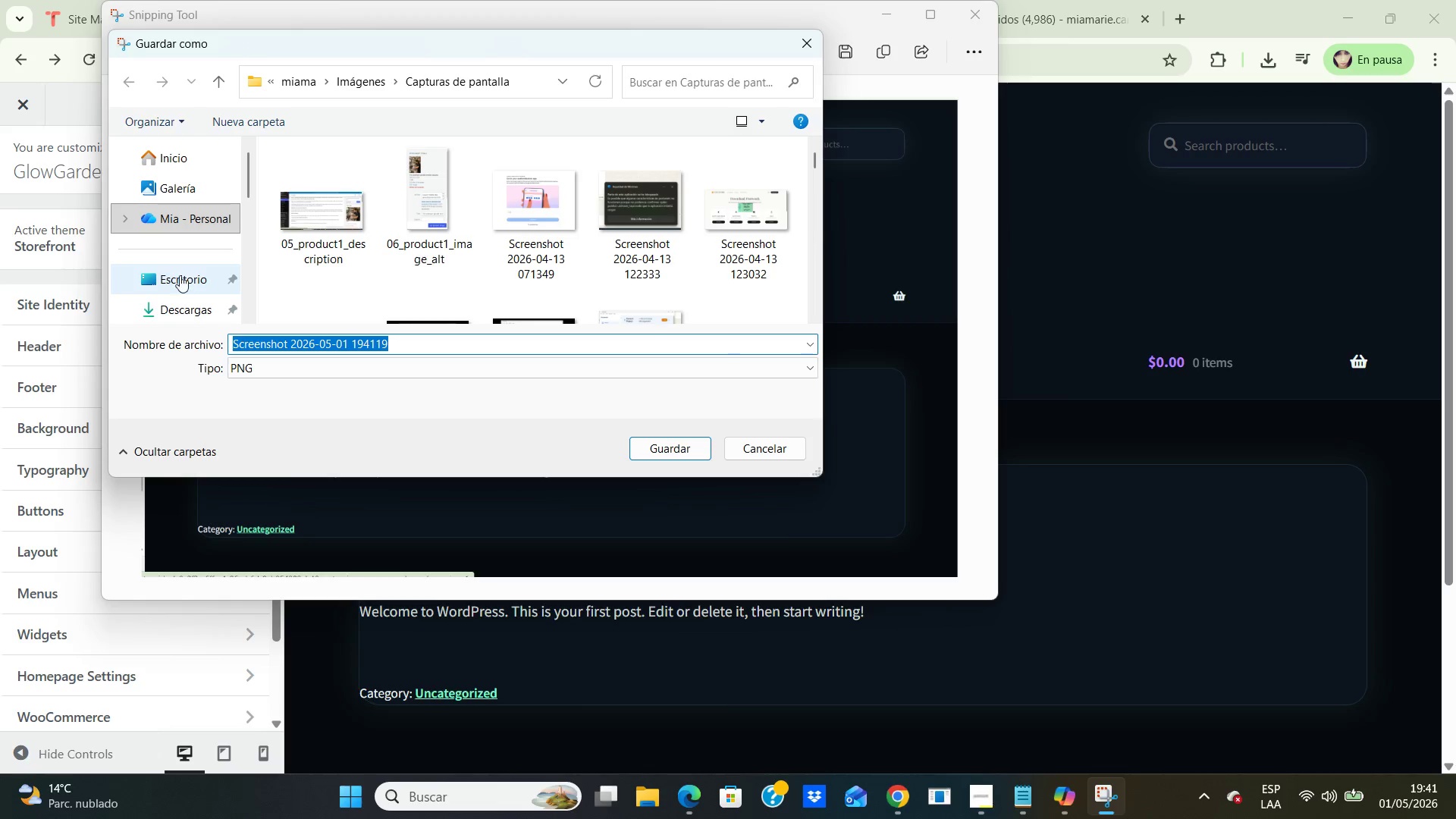 
double_click([180, 274])
 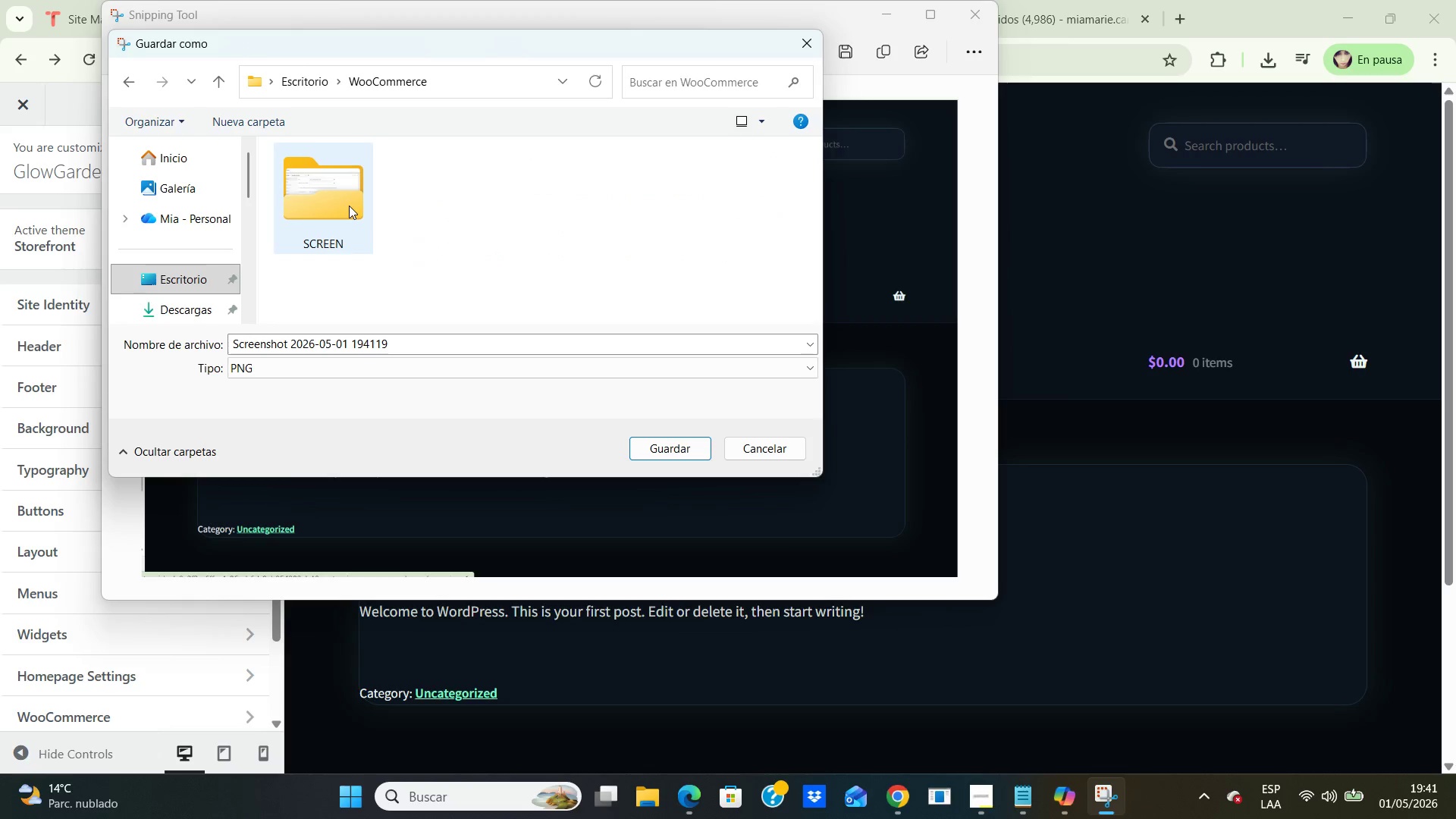 
double_click([349, 206])
 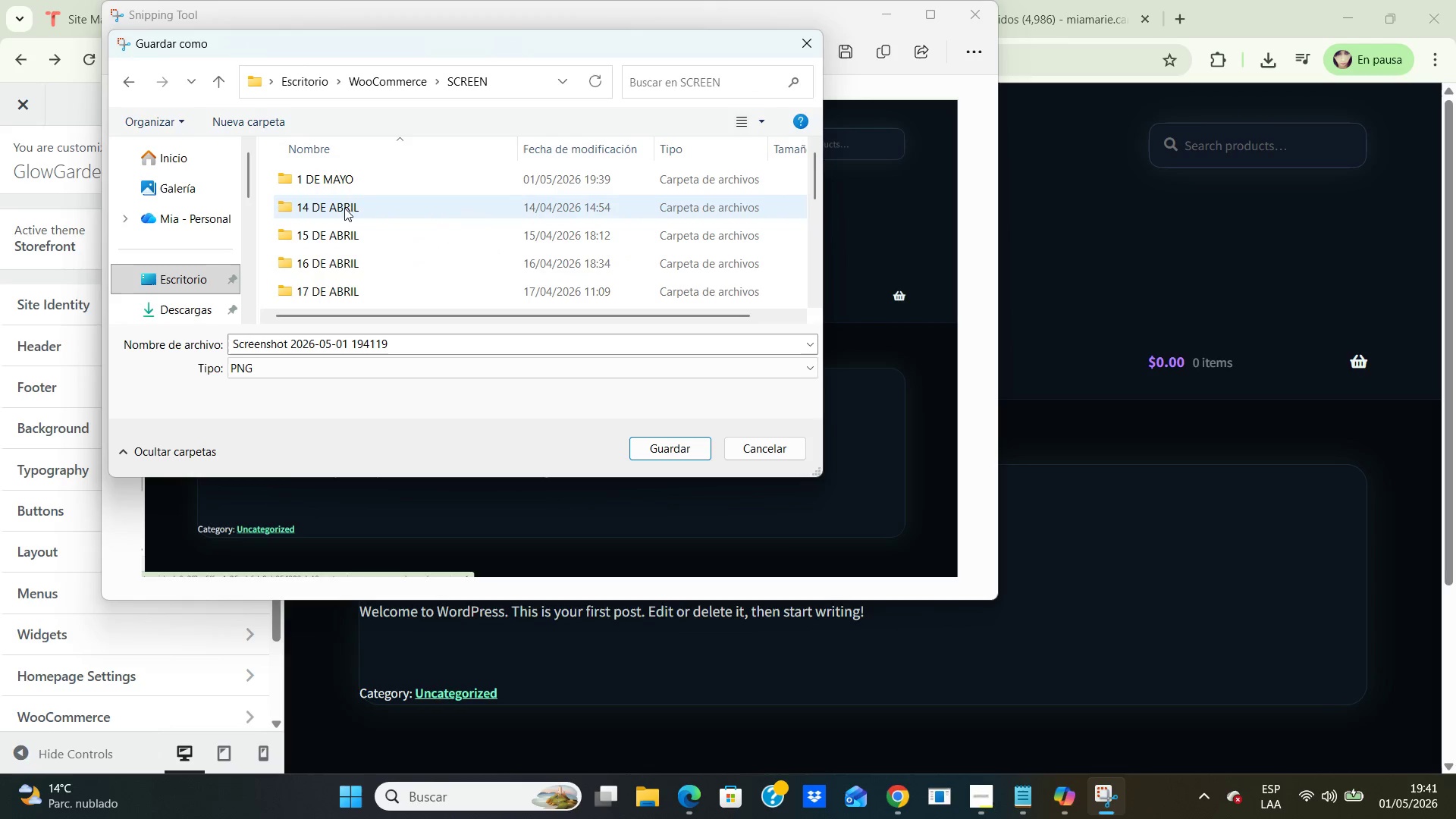 
double_click([344, 208])
 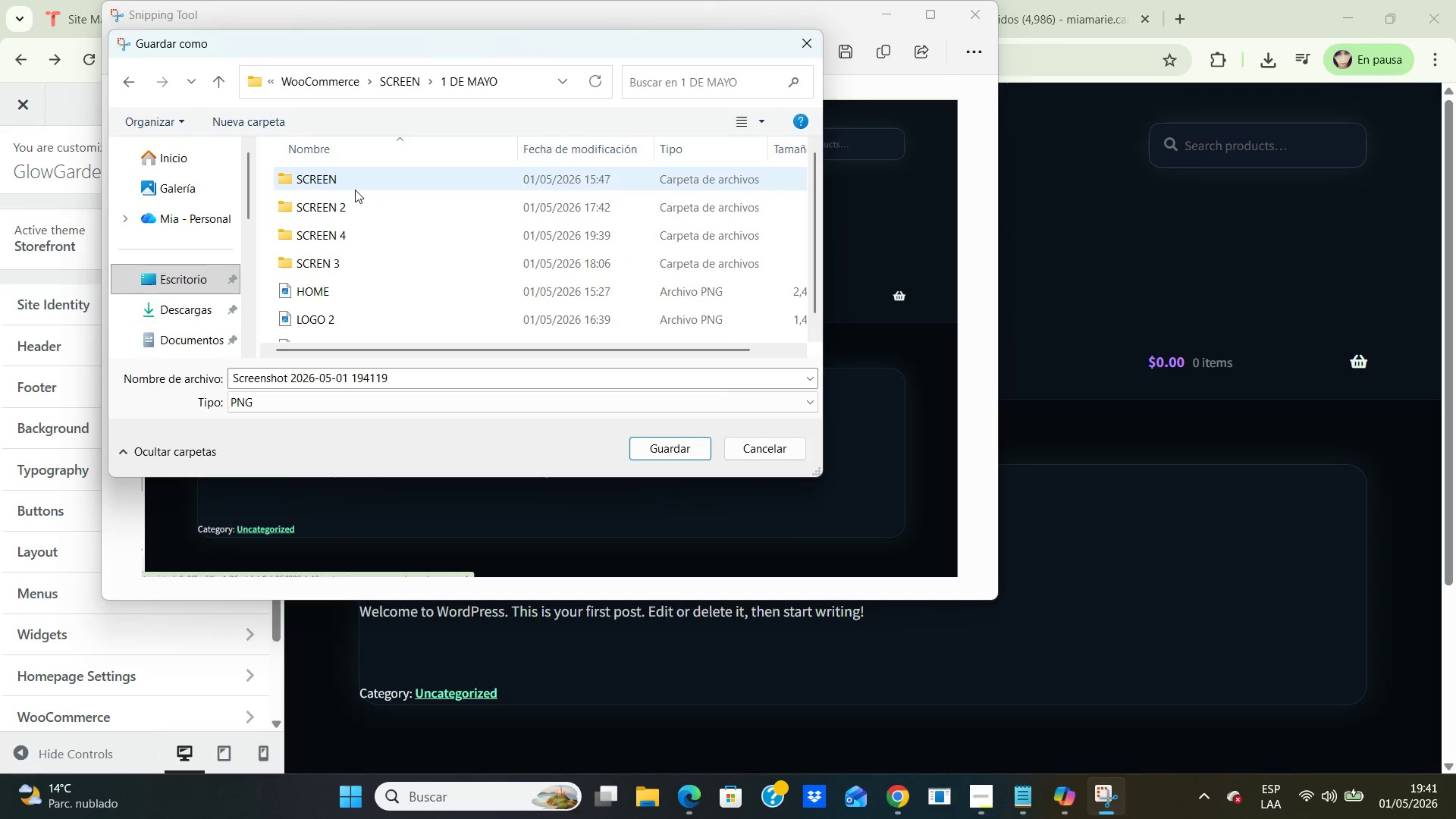 
double_click([355, 190])
 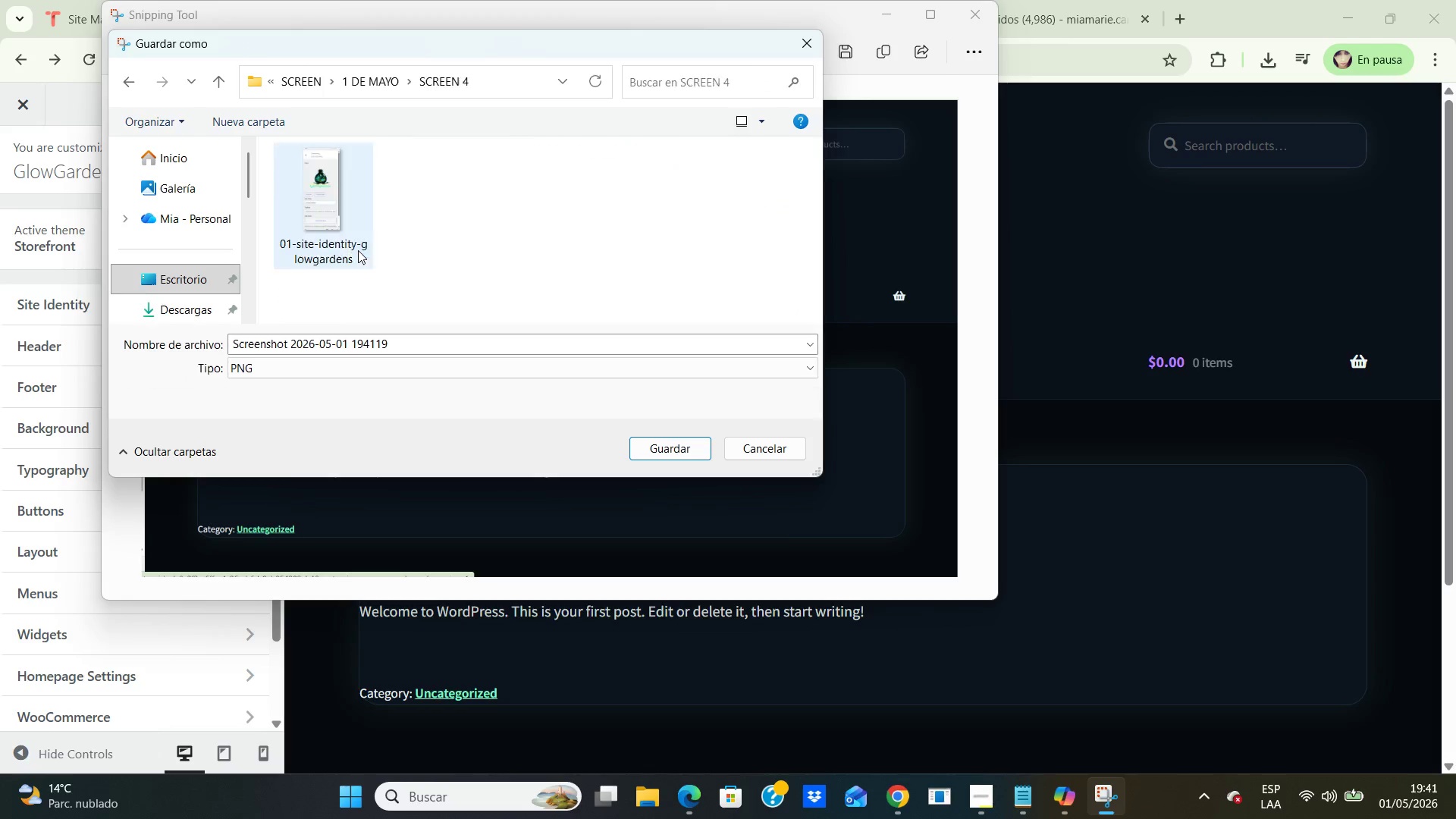 
double_click([358, 239])
 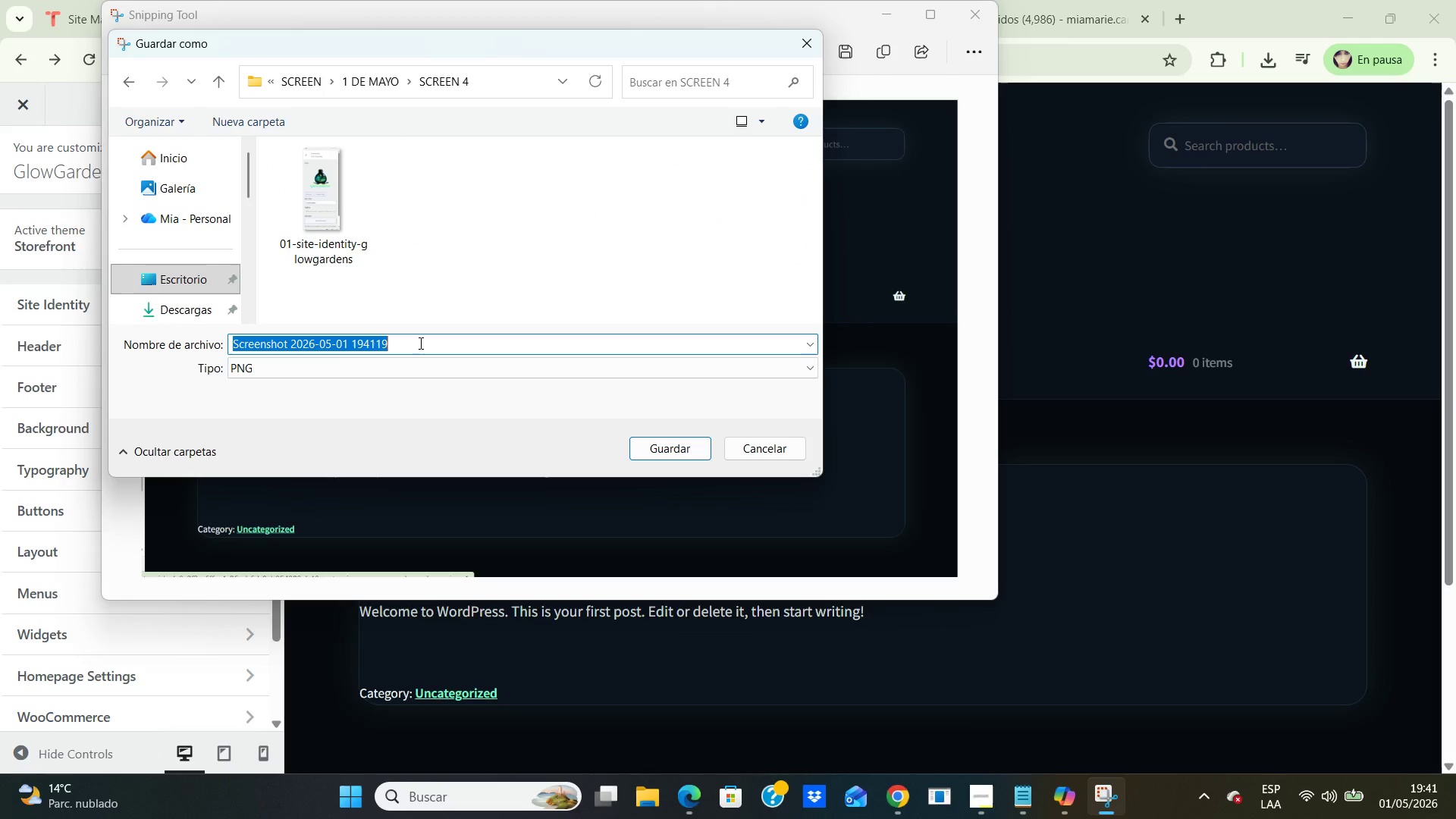 
left_click([419, 344])
 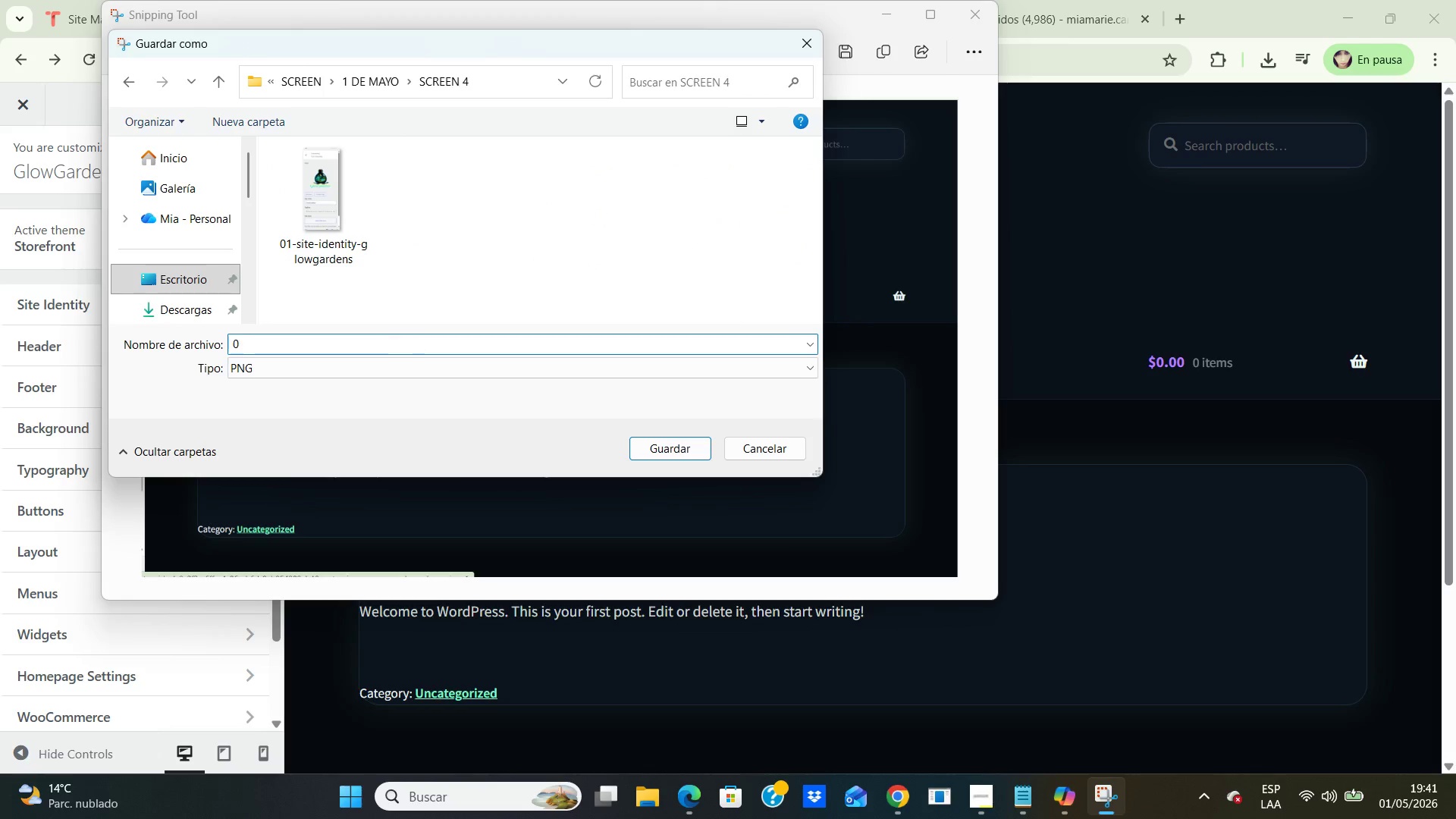 
type(02-dark-mode-additional-css.png)
 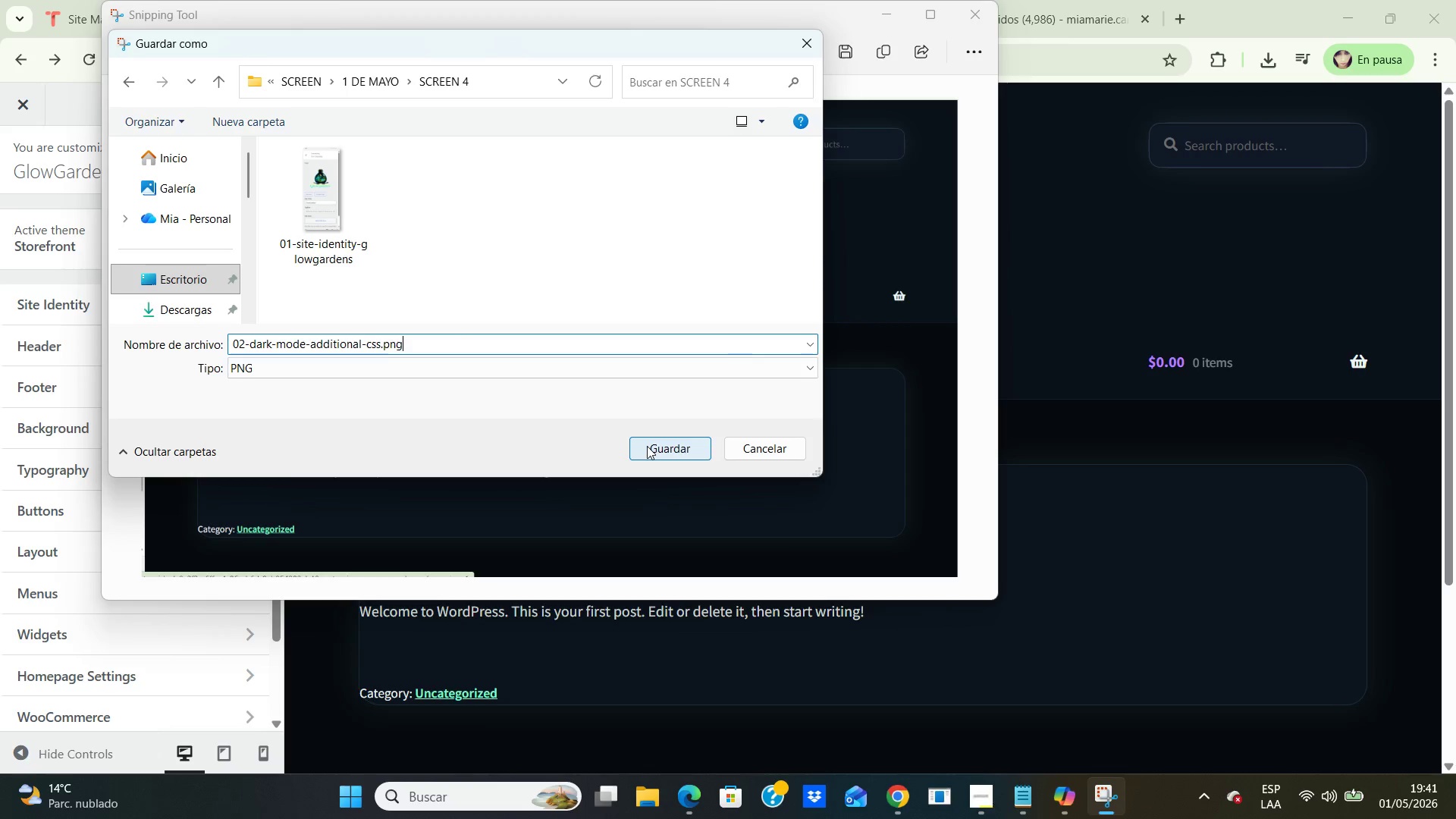 
wait(6.17)
 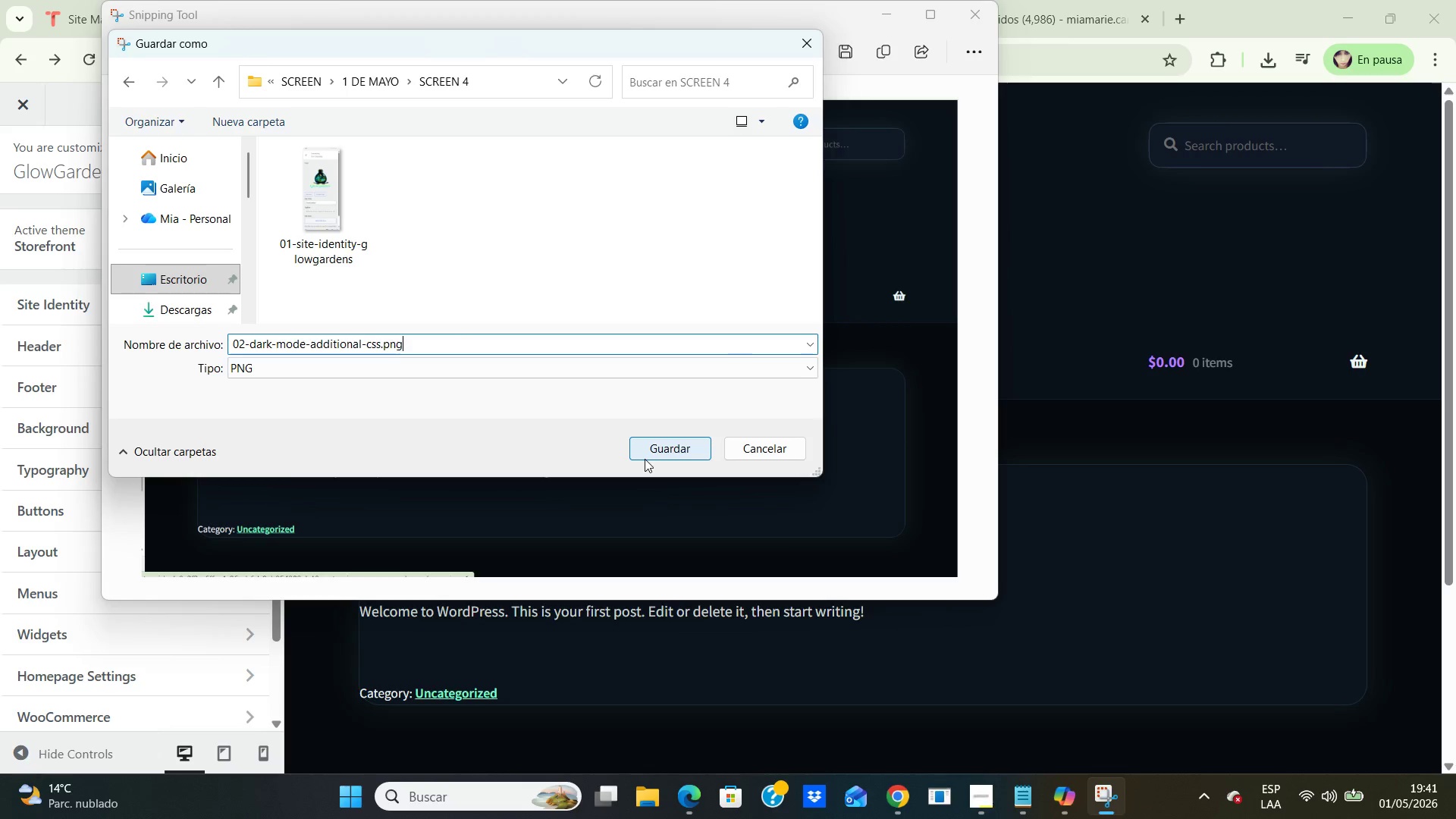 
left_click([647, 446])
 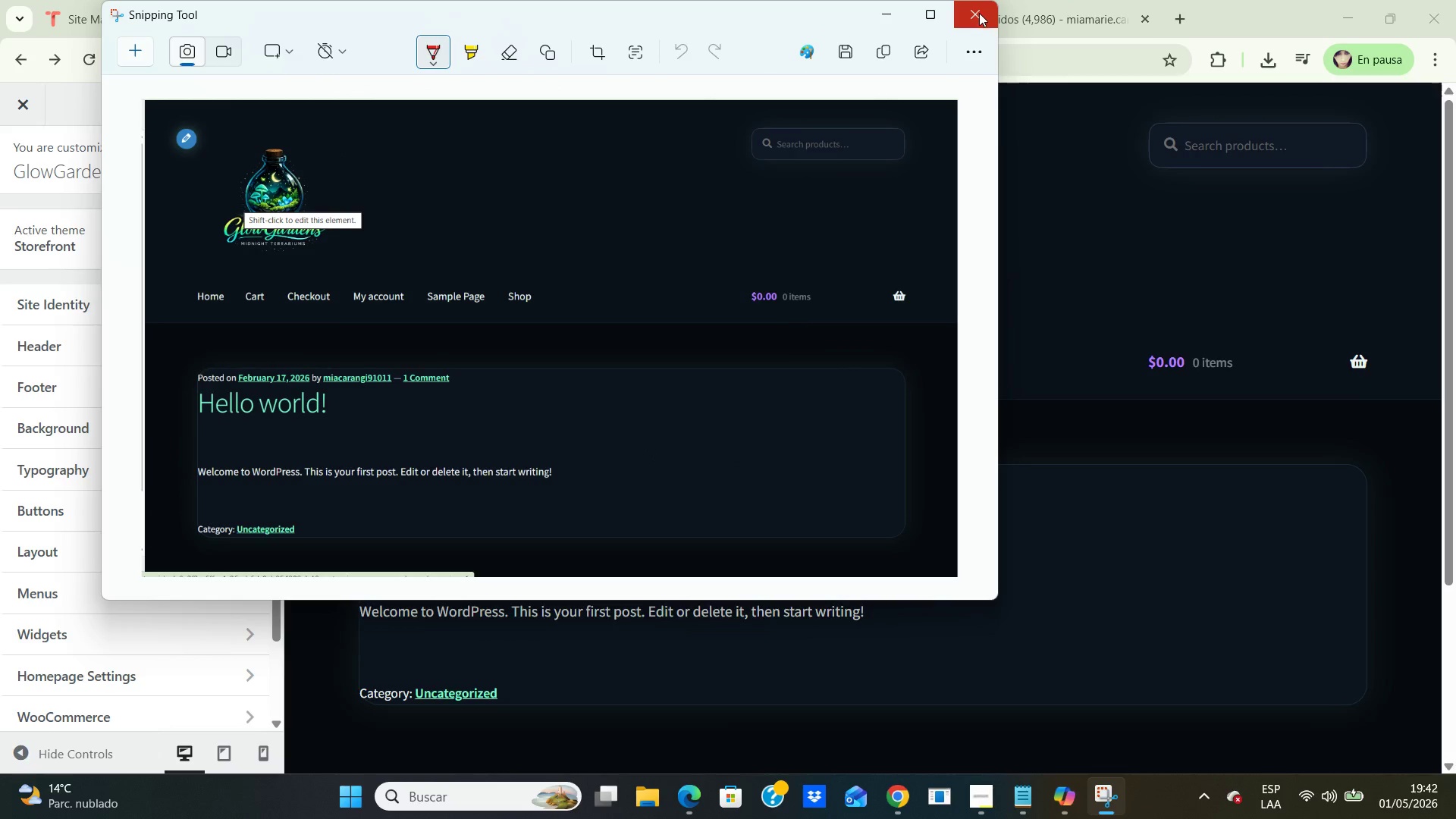 
wait(10.47)
 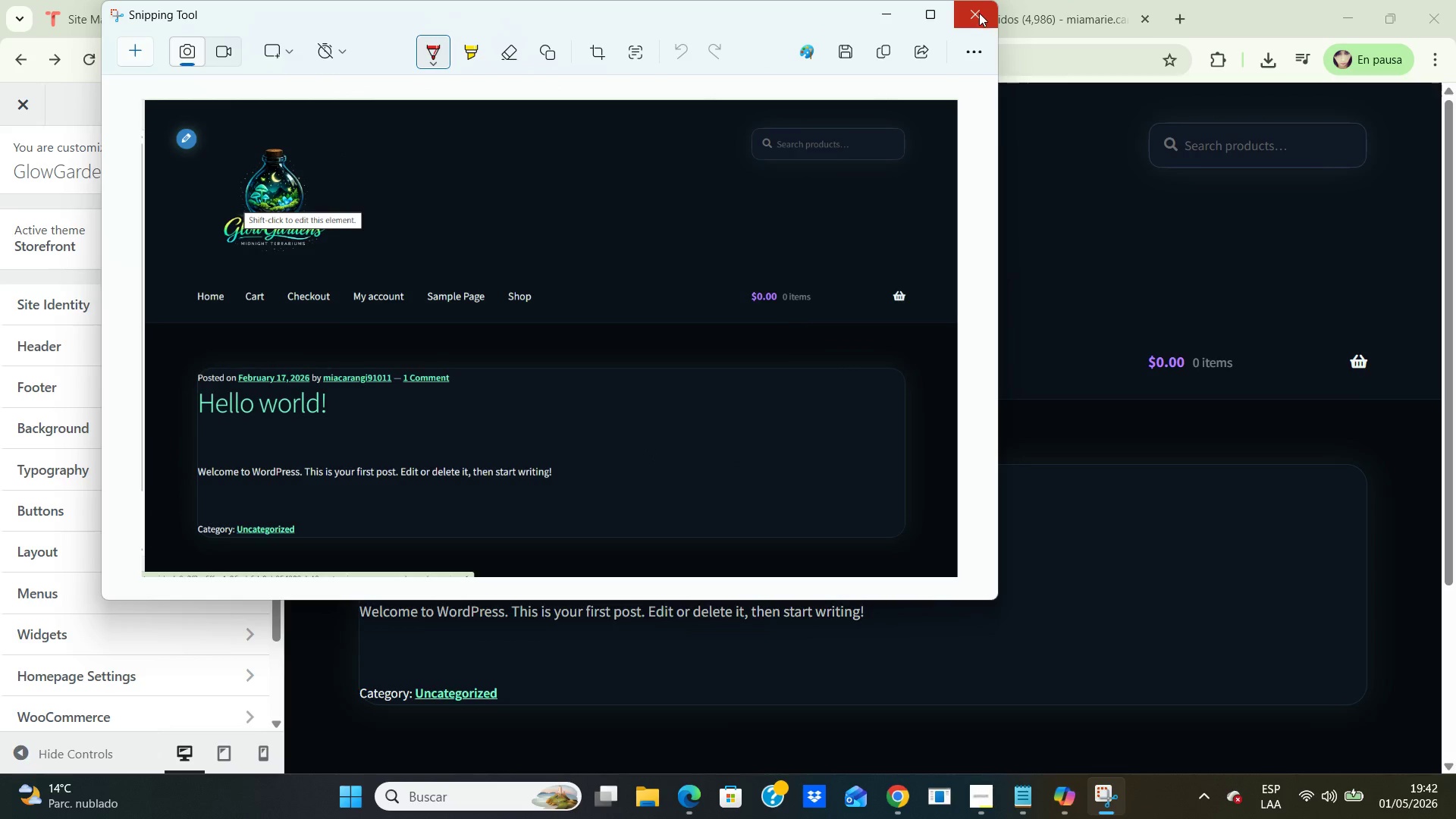 
left_click([978, 13])
 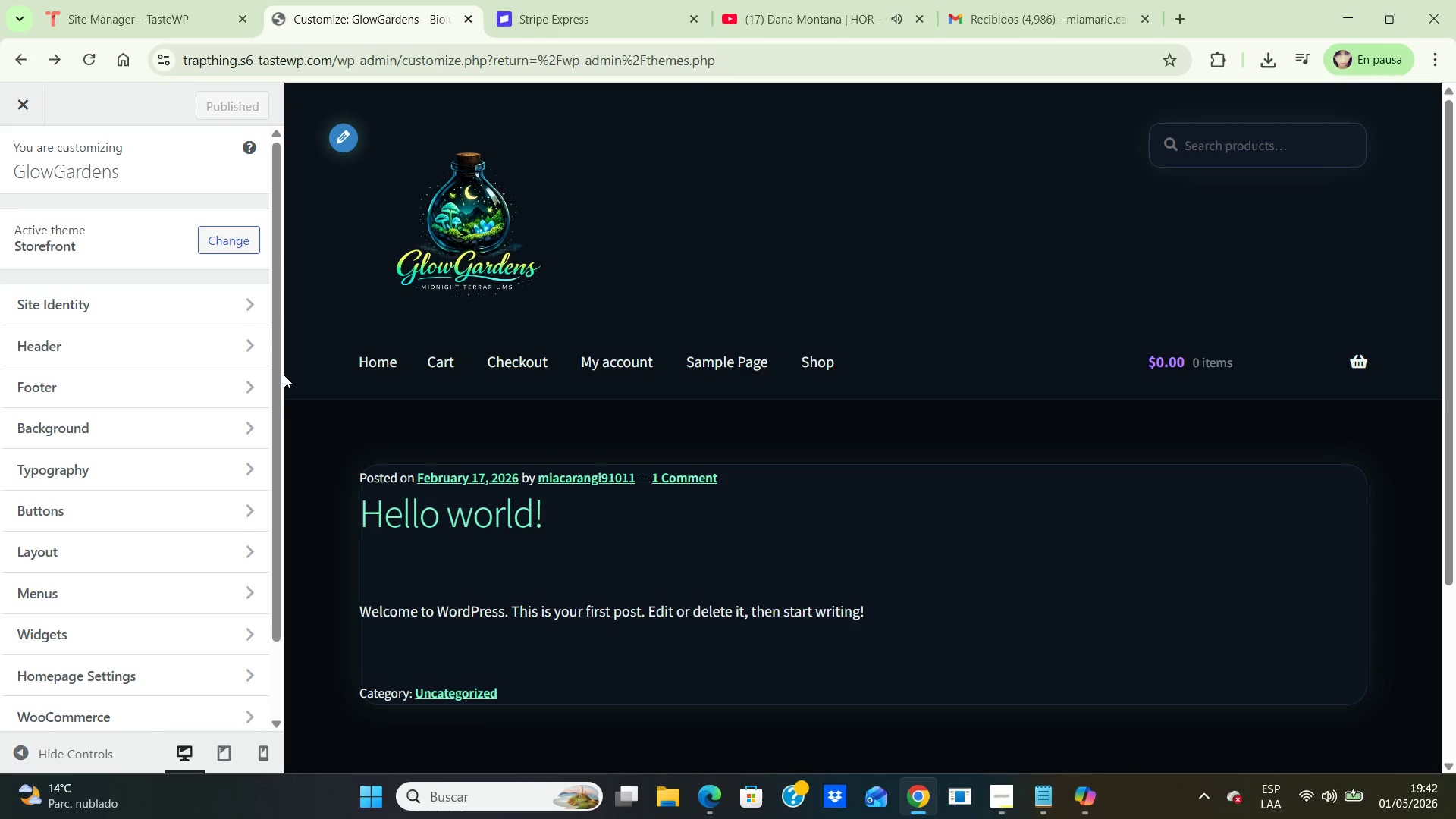 
left_click_drag(start_coordinate=[281, 375], to_coordinate=[278, 561])
 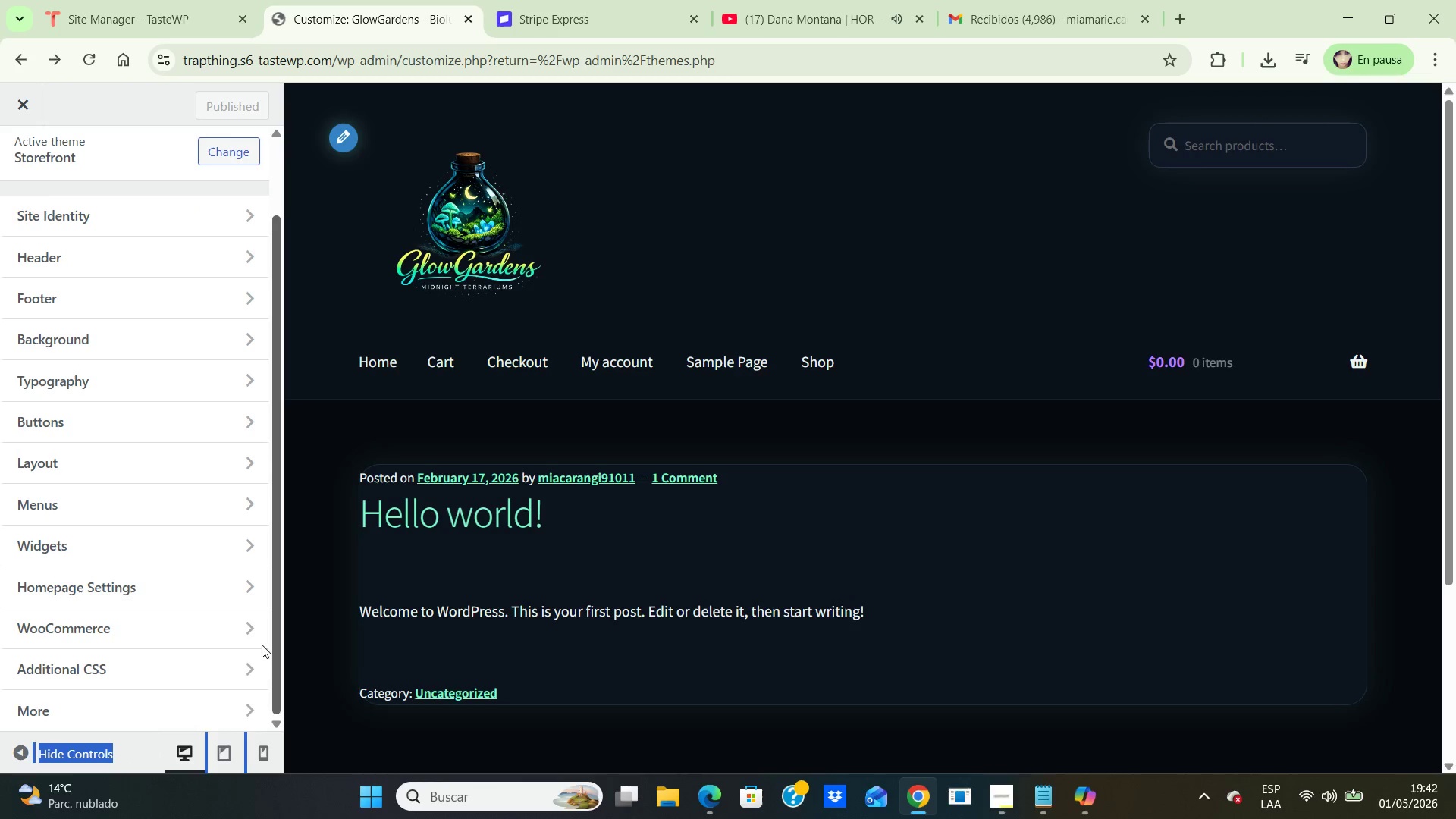 
left_click_drag(start_coordinate=[276, 510], to_coordinate=[258, 675])
 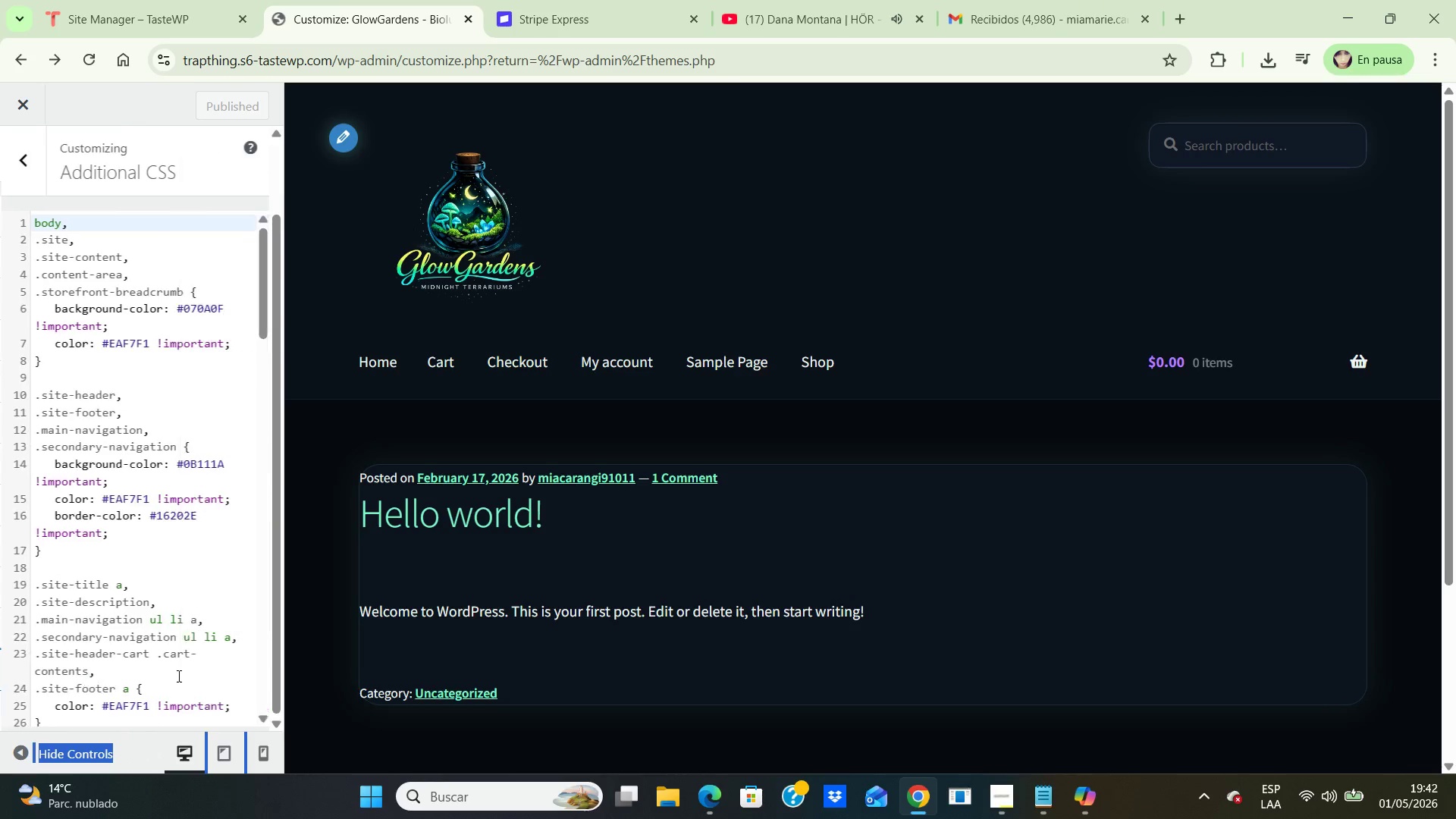 
left_click([177, 676])
 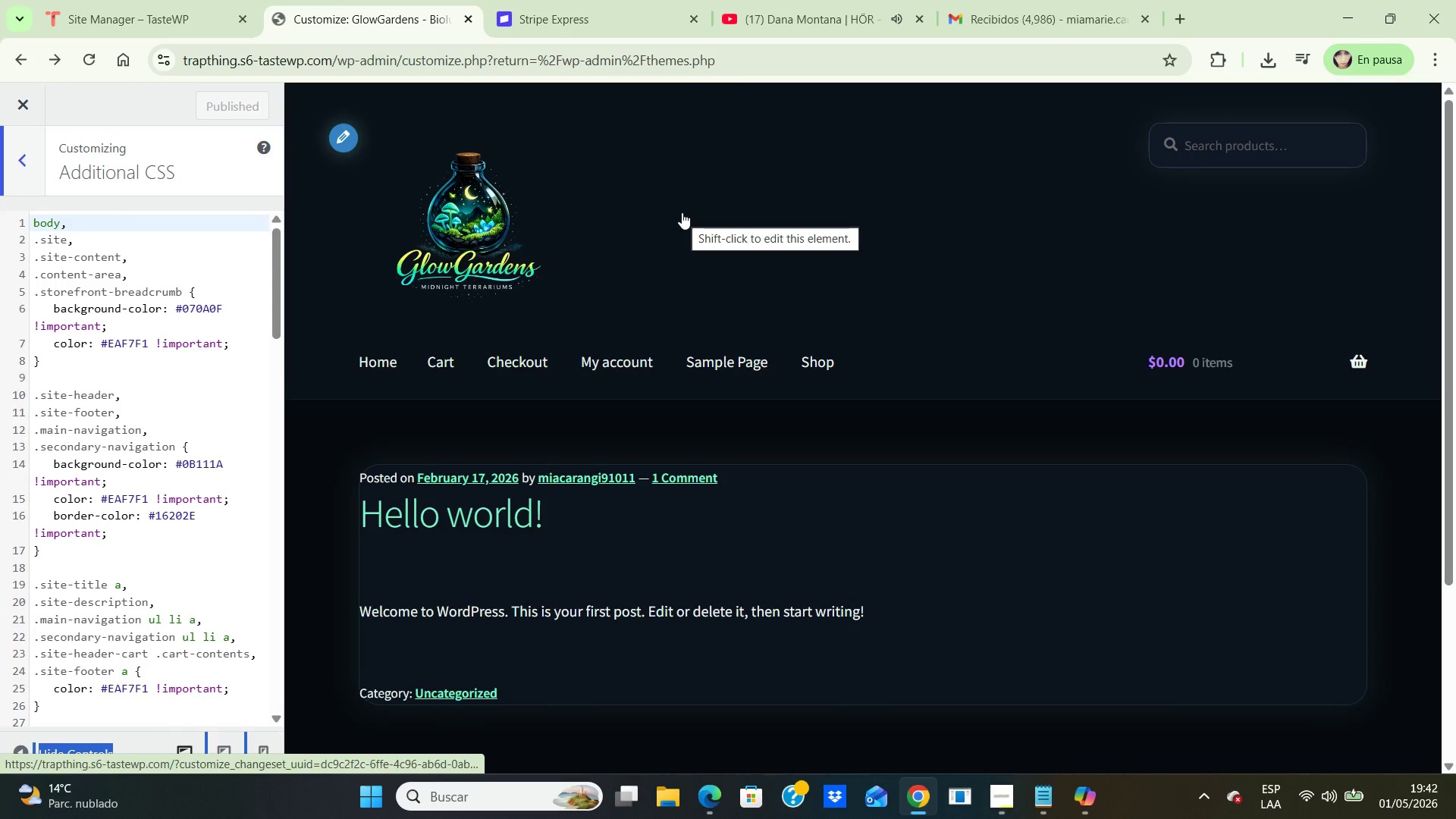 
key(PrintScreen)
 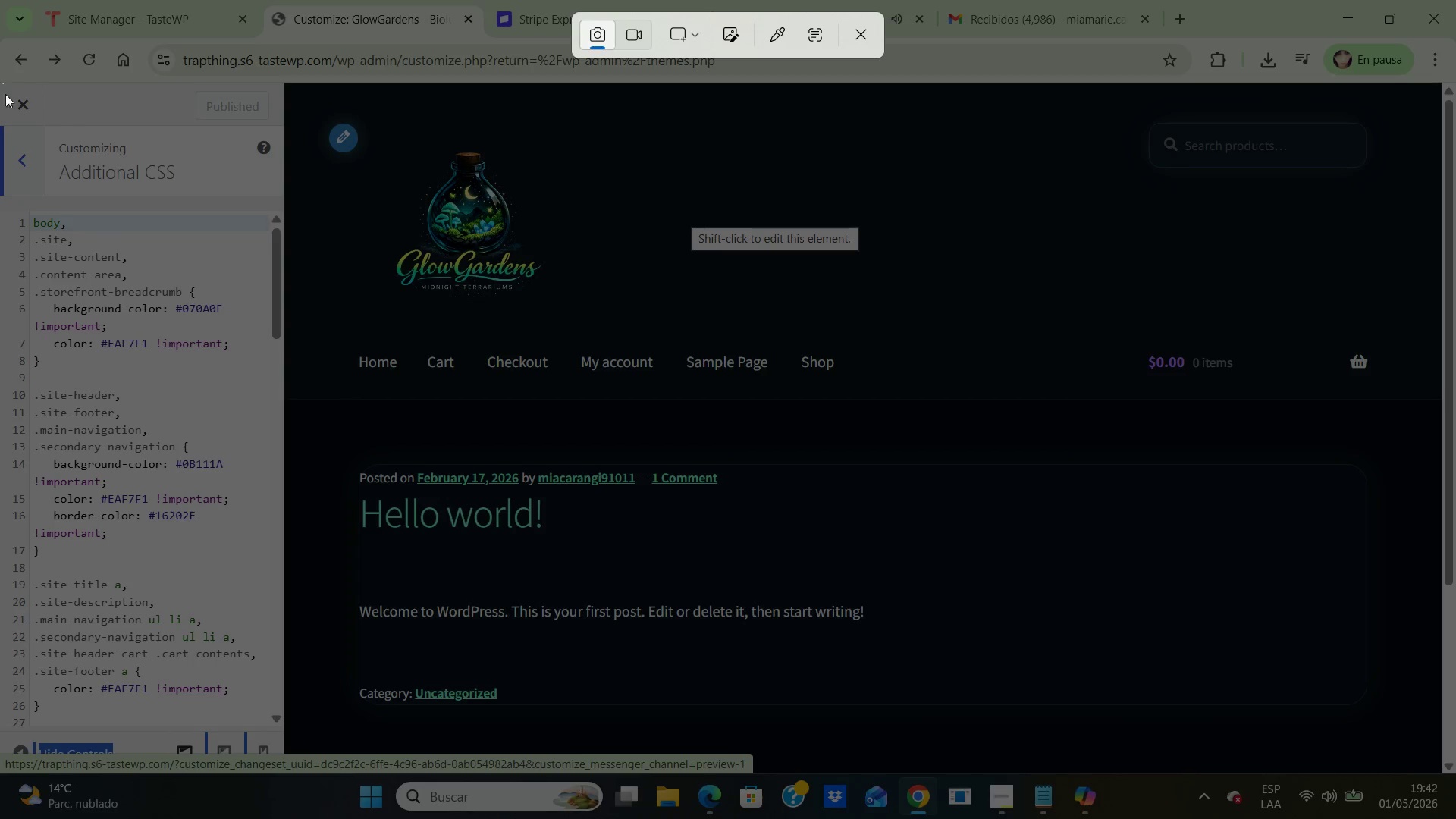 
left_click_drag(start_coordinate=[3, 83], to_coordinate=[1455, 791])
 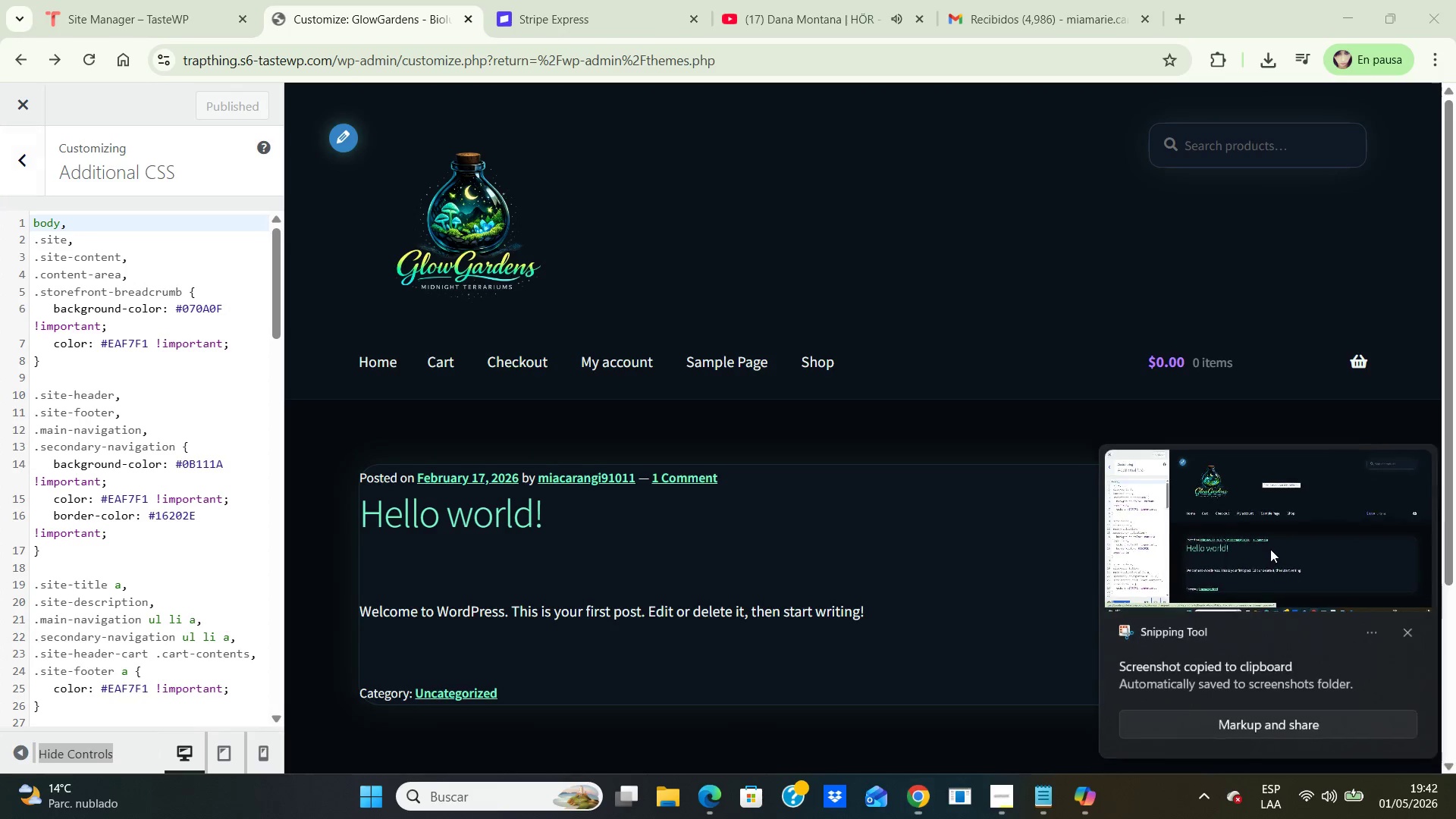 
double_click([1270, 549])
 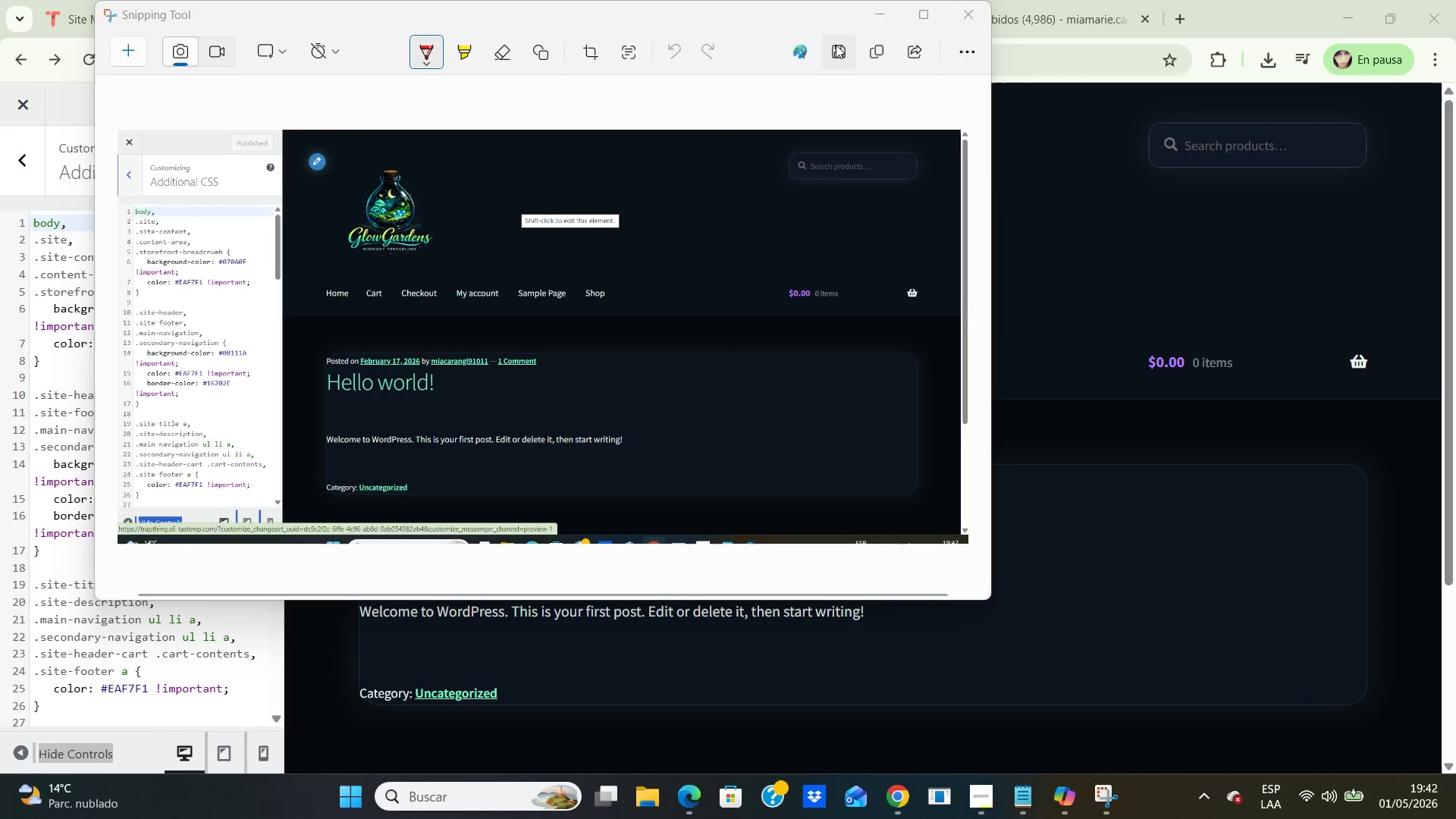 
left_click([836, 45])
 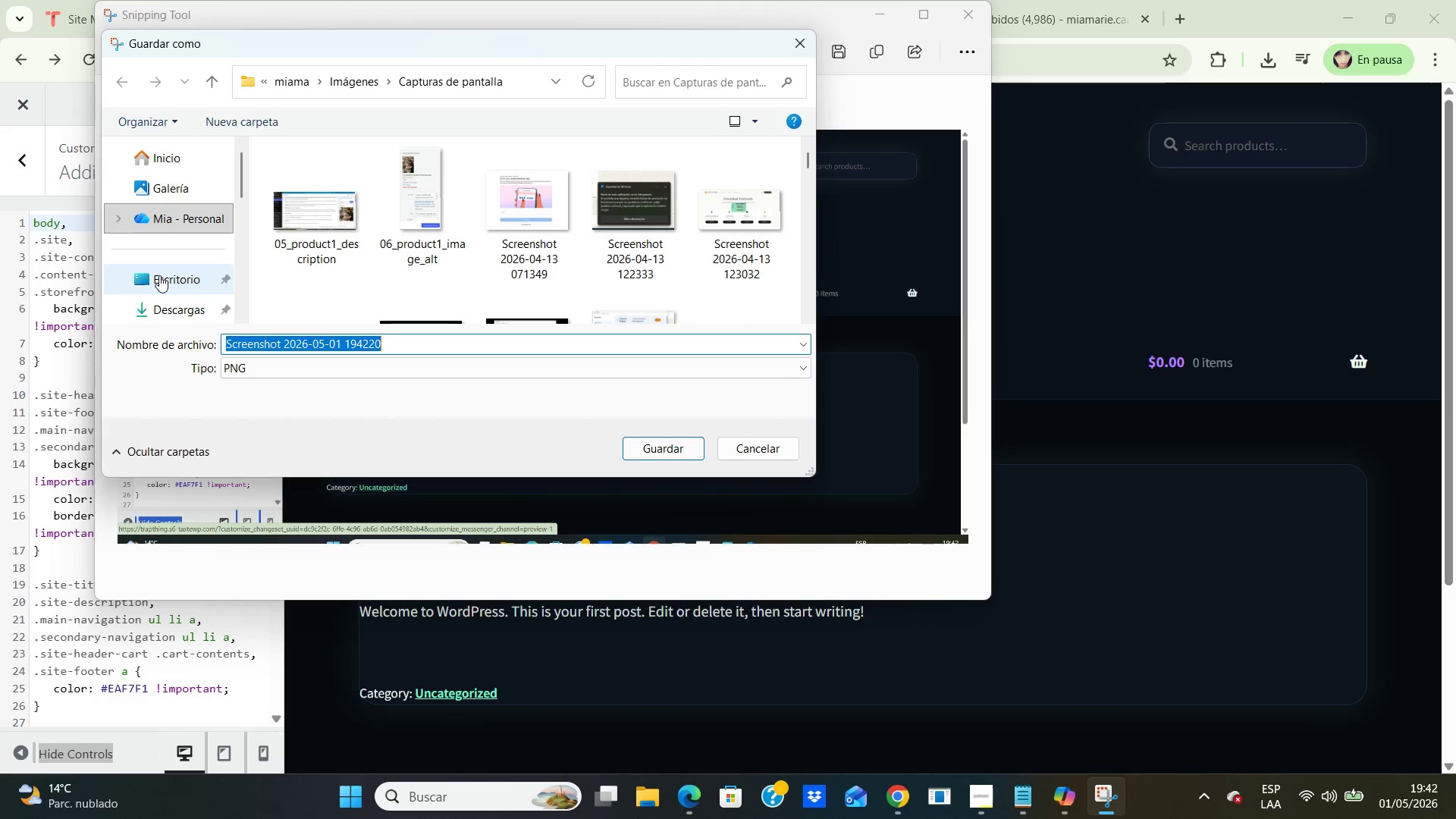 
double_click([159, 275])
 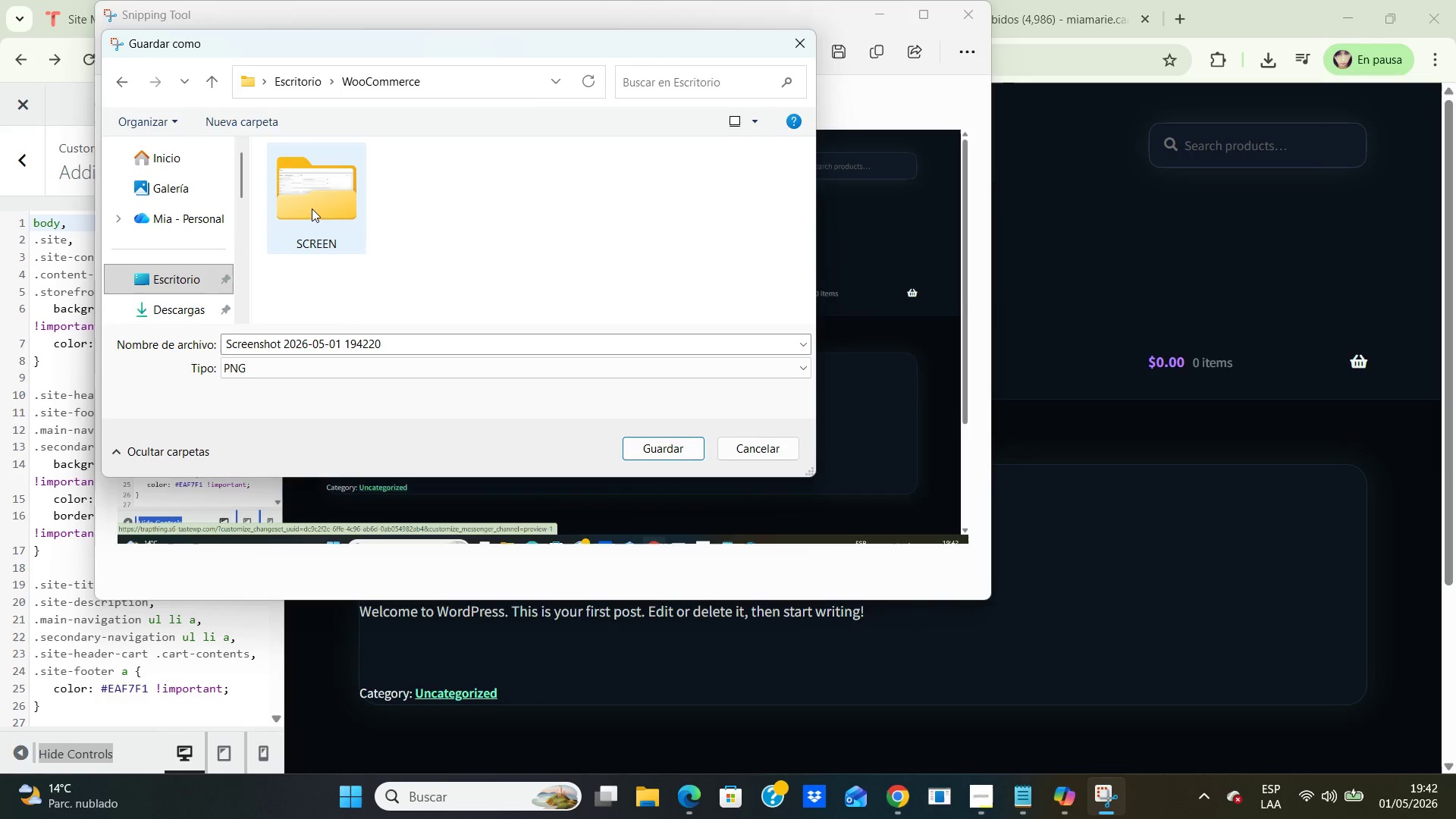 
double_click([312, 209])
 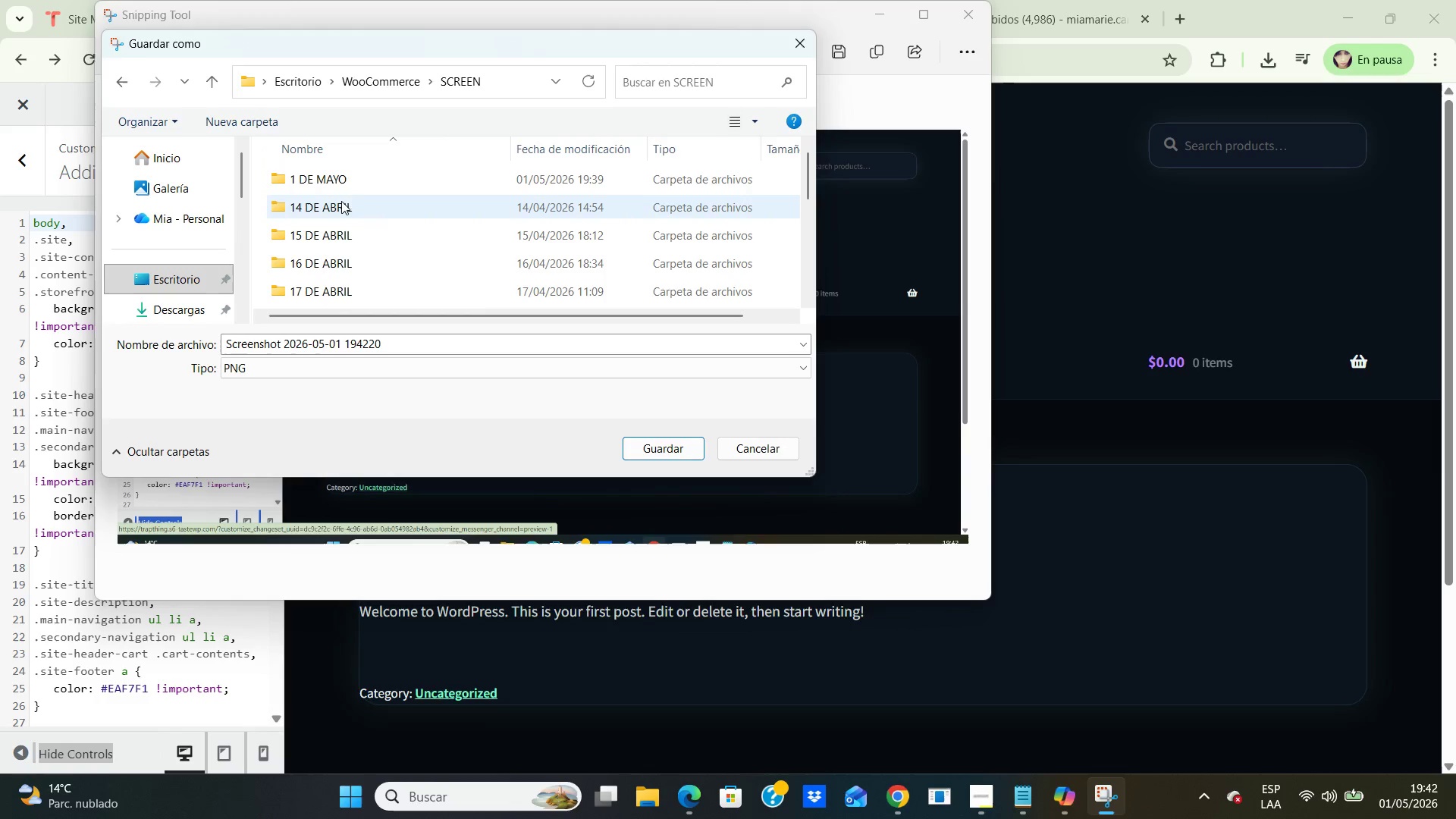 
double_click([341, 201])
 